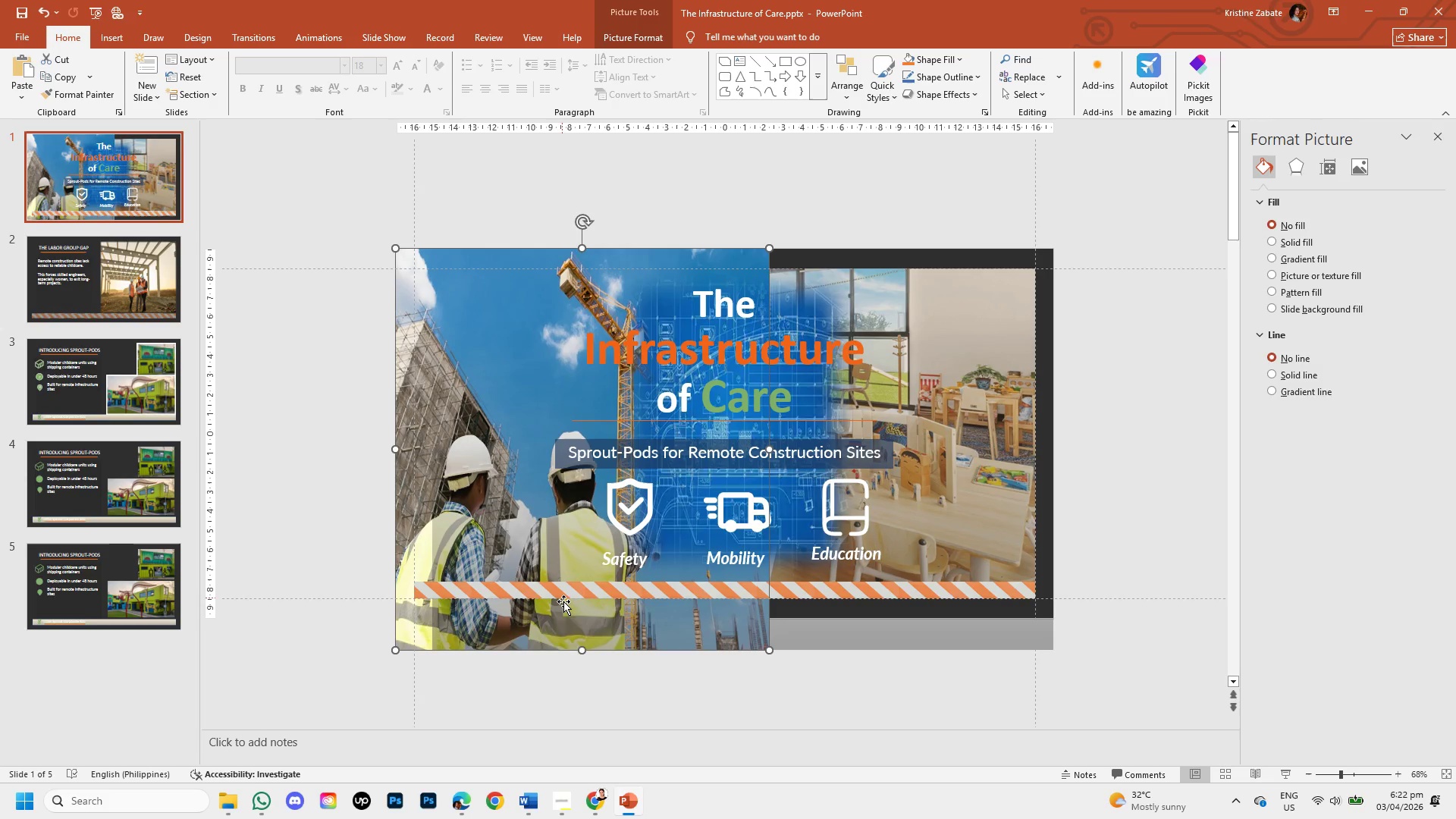 
left_click_drag(start_coordinate=[579, 649], to_coordinate=[579, 617])
 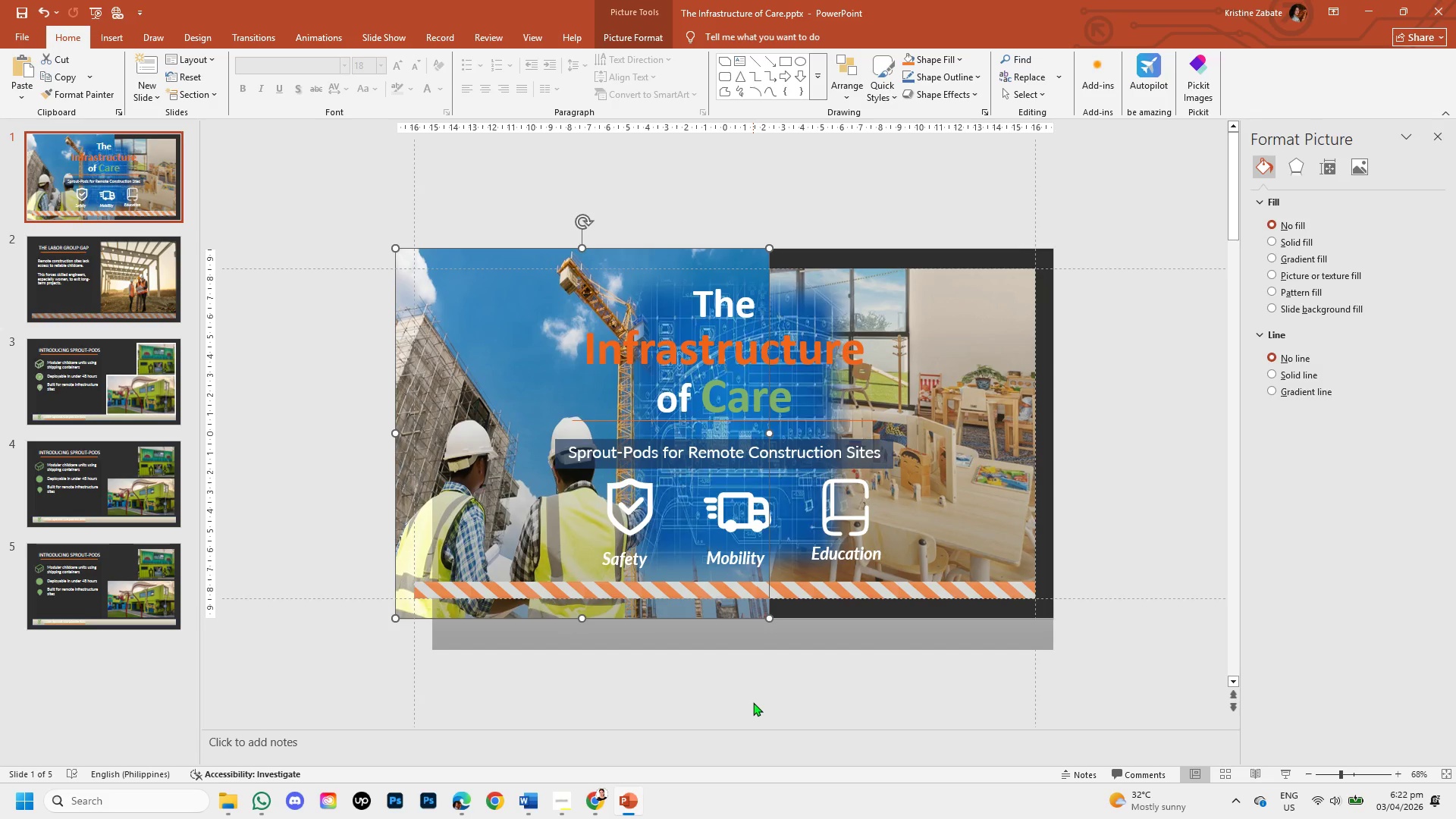 
left_click([753, 702])
 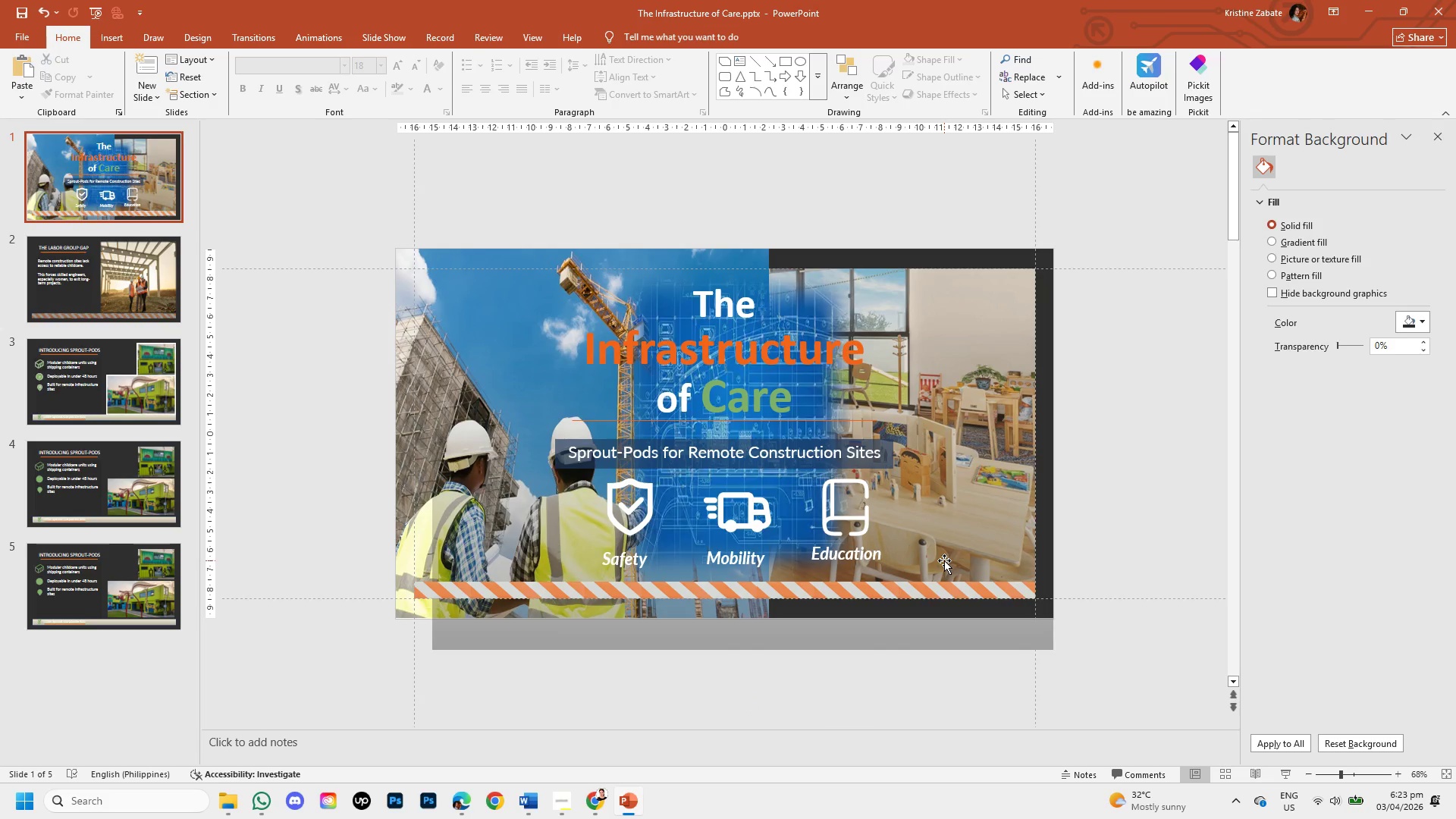 
left_click([962, 293])
 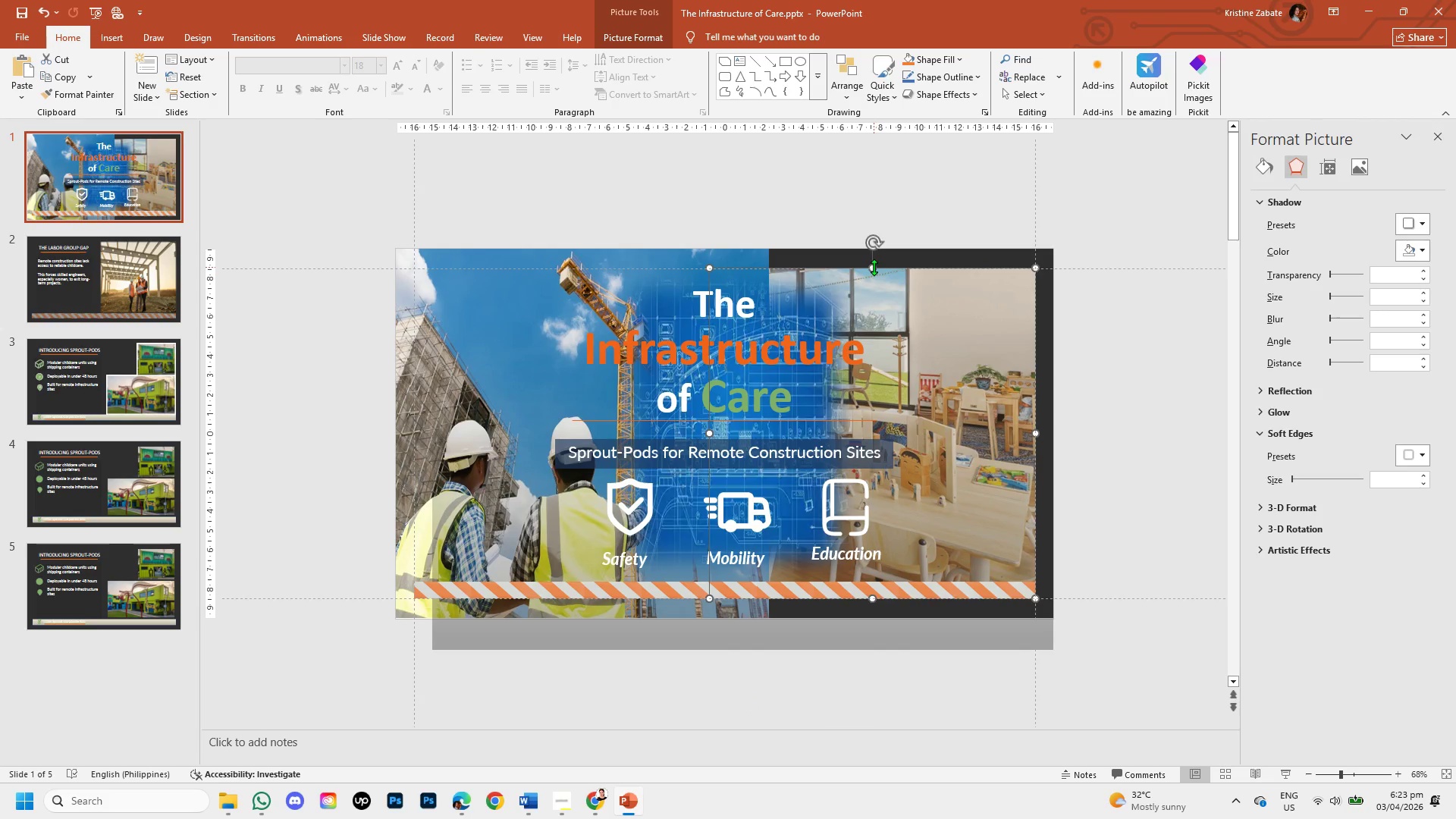 
left_click_drag(start_coordinate=[871, 265], to_coordinate=[878, 249])
 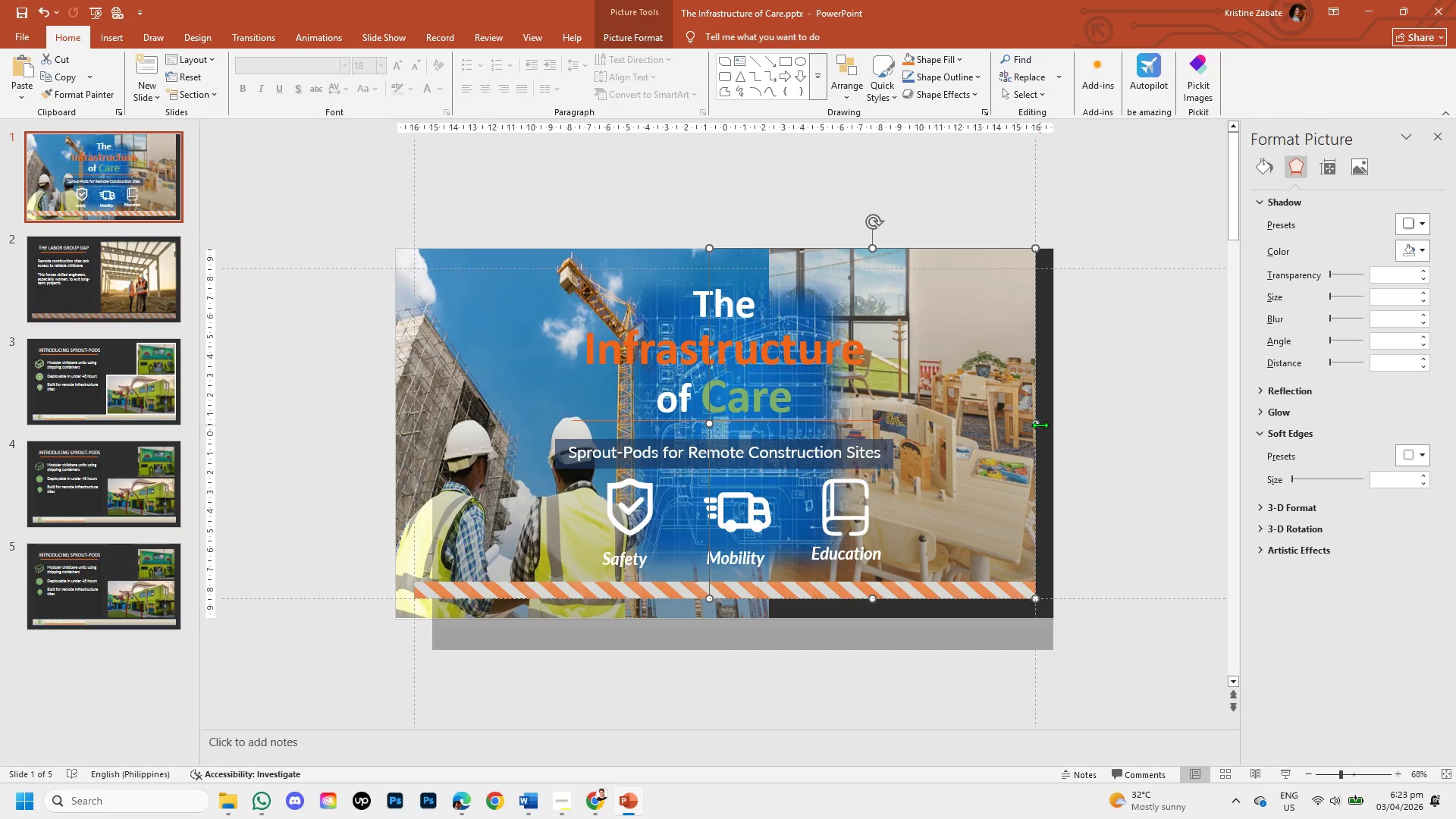 
left_click_drag(start_coordinate=[1037, 425], to_coordinate=[1053, 425])
 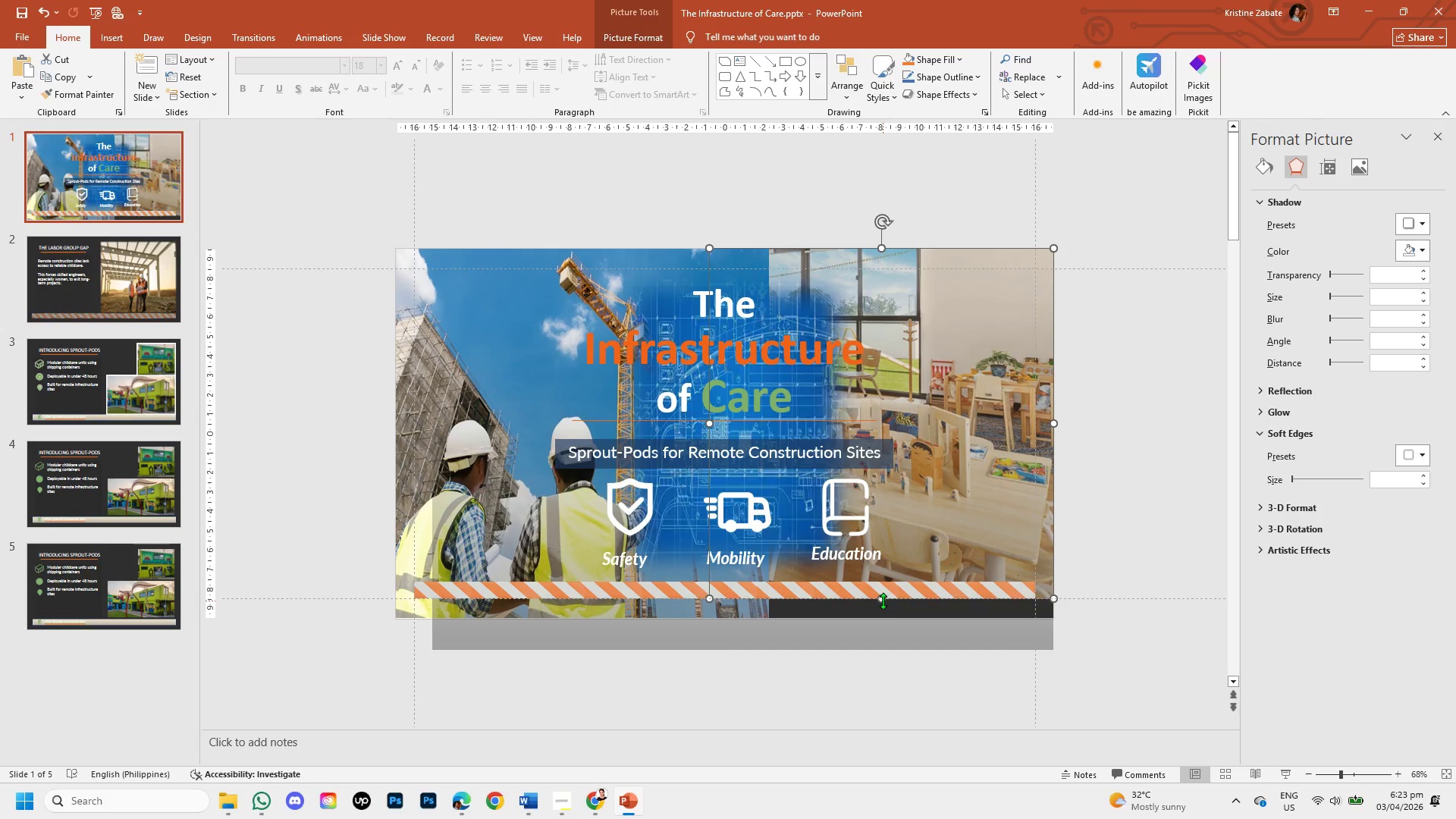 
left_click_drag(start_coordinate=[878, 598], to_coordinate=[884, 617])
 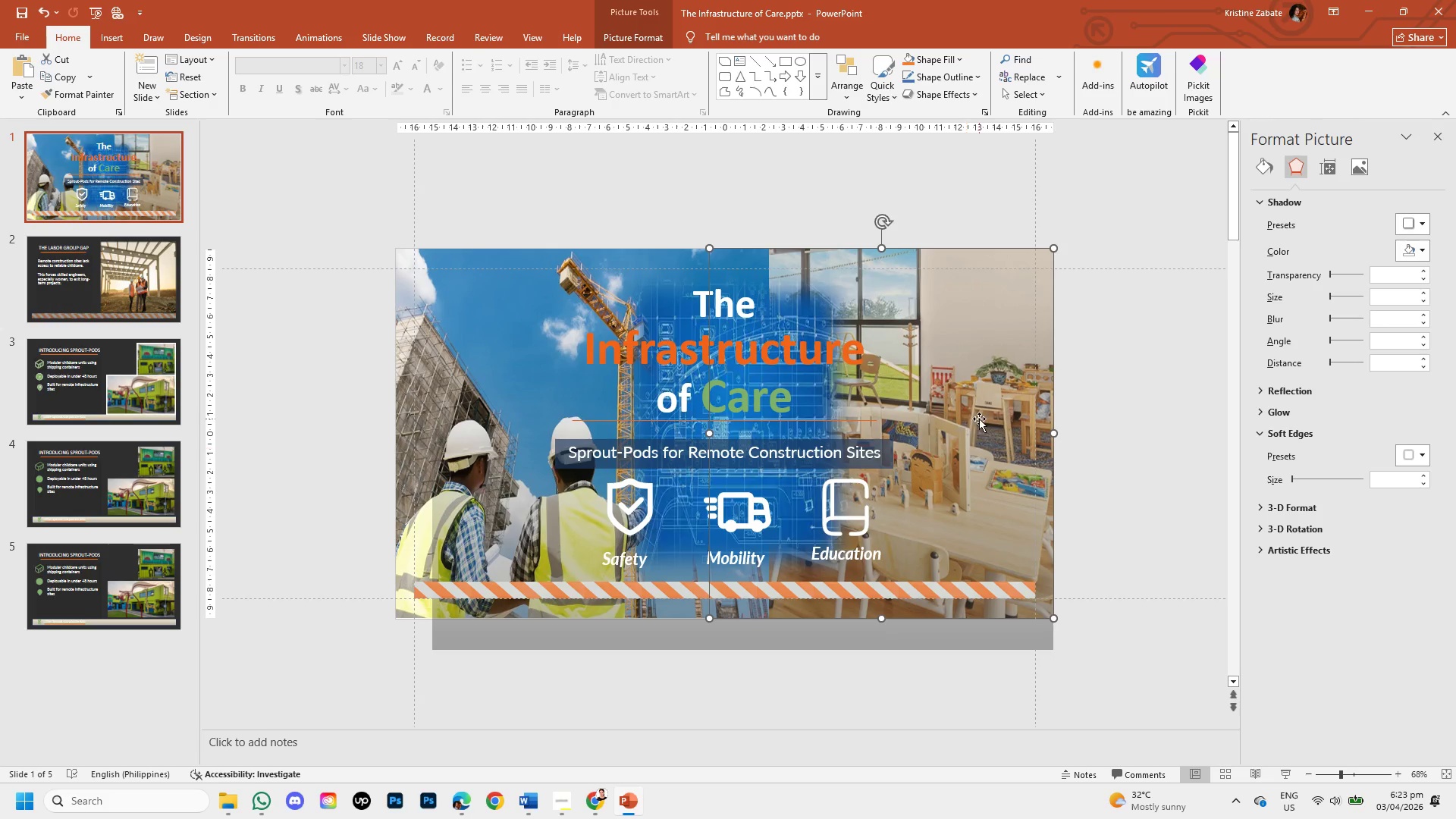 
left_click([979, 419])
 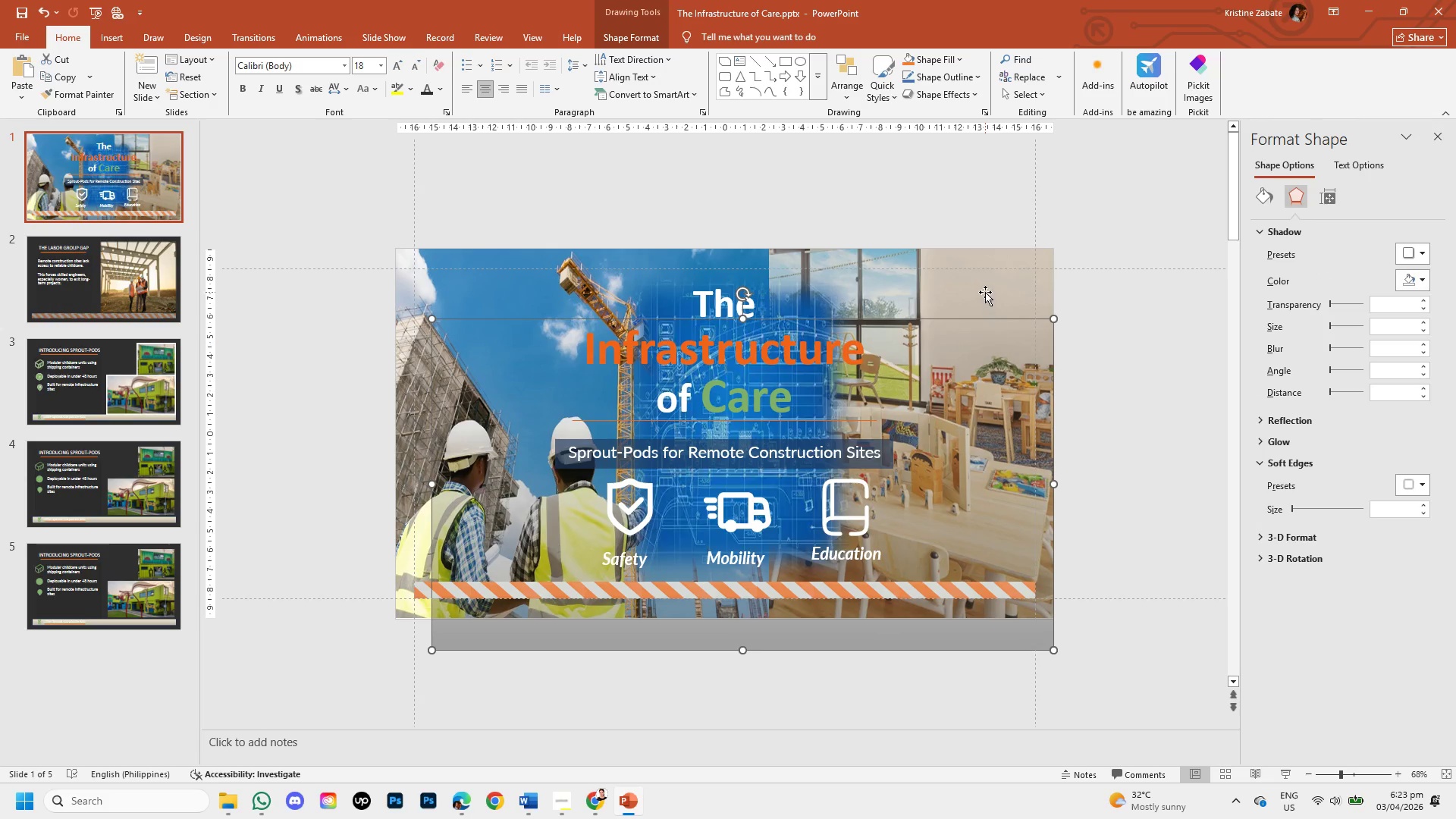 
left_click([985, 284])
 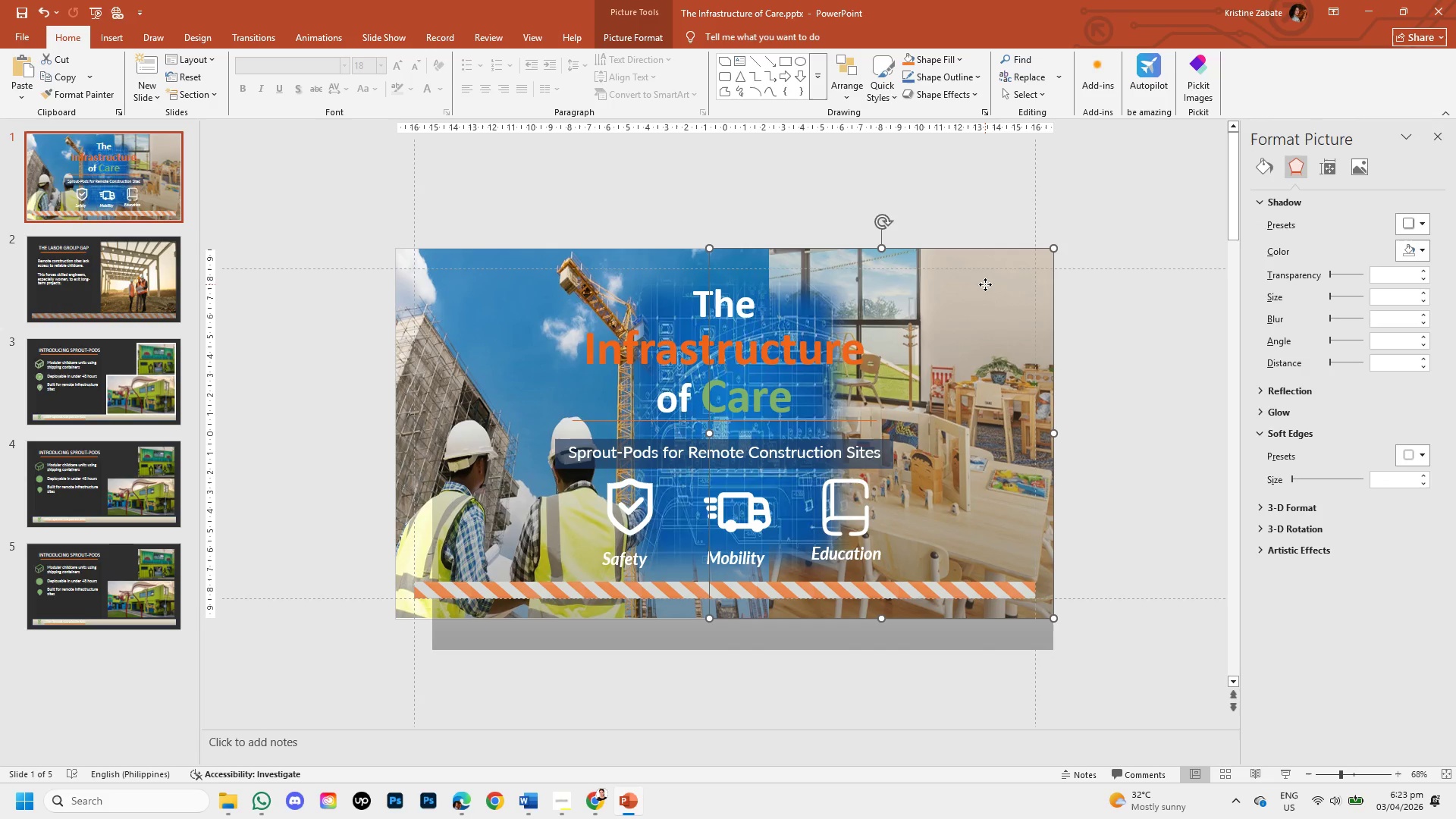 
left_click_drag(start_coordinate=[985, 284], to_coordinate=[1156, 466])
 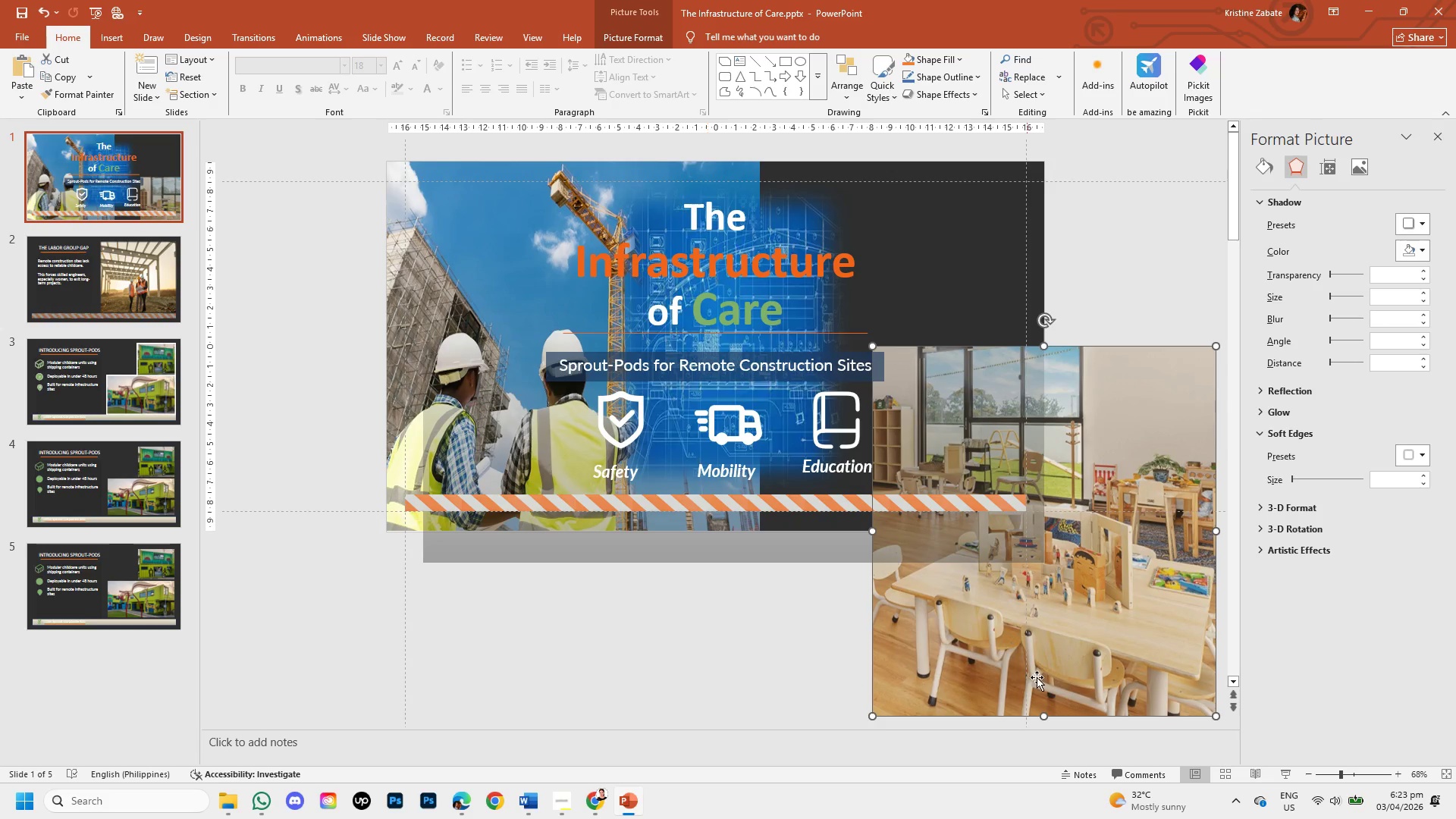 
left_click_drag(start_coordinate=[1049, 618], to_coordinate=[1053, 635])
 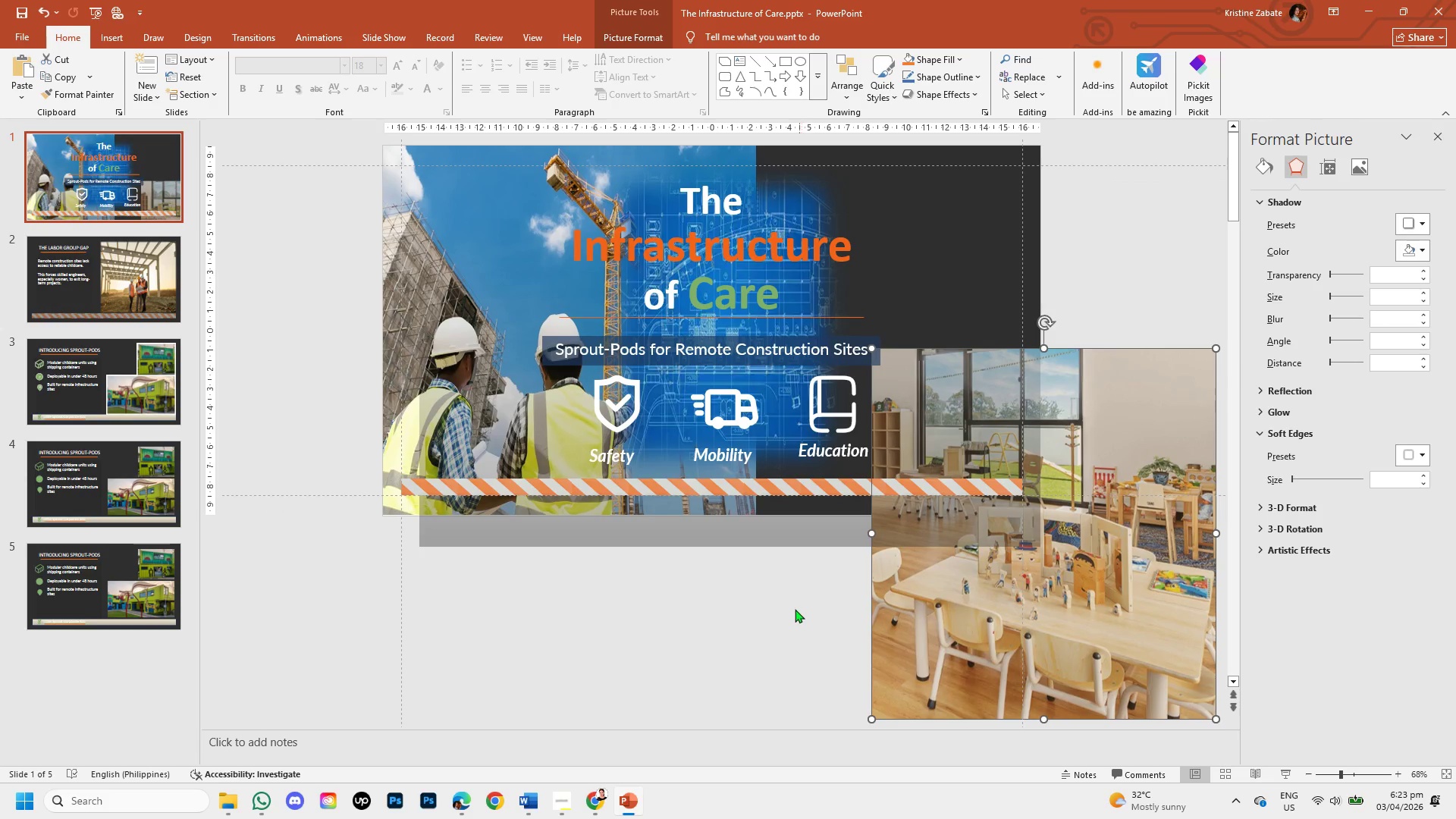 
left_click_drag(start_coordinate=[791, 610], to_coordinate=[742, 644])
 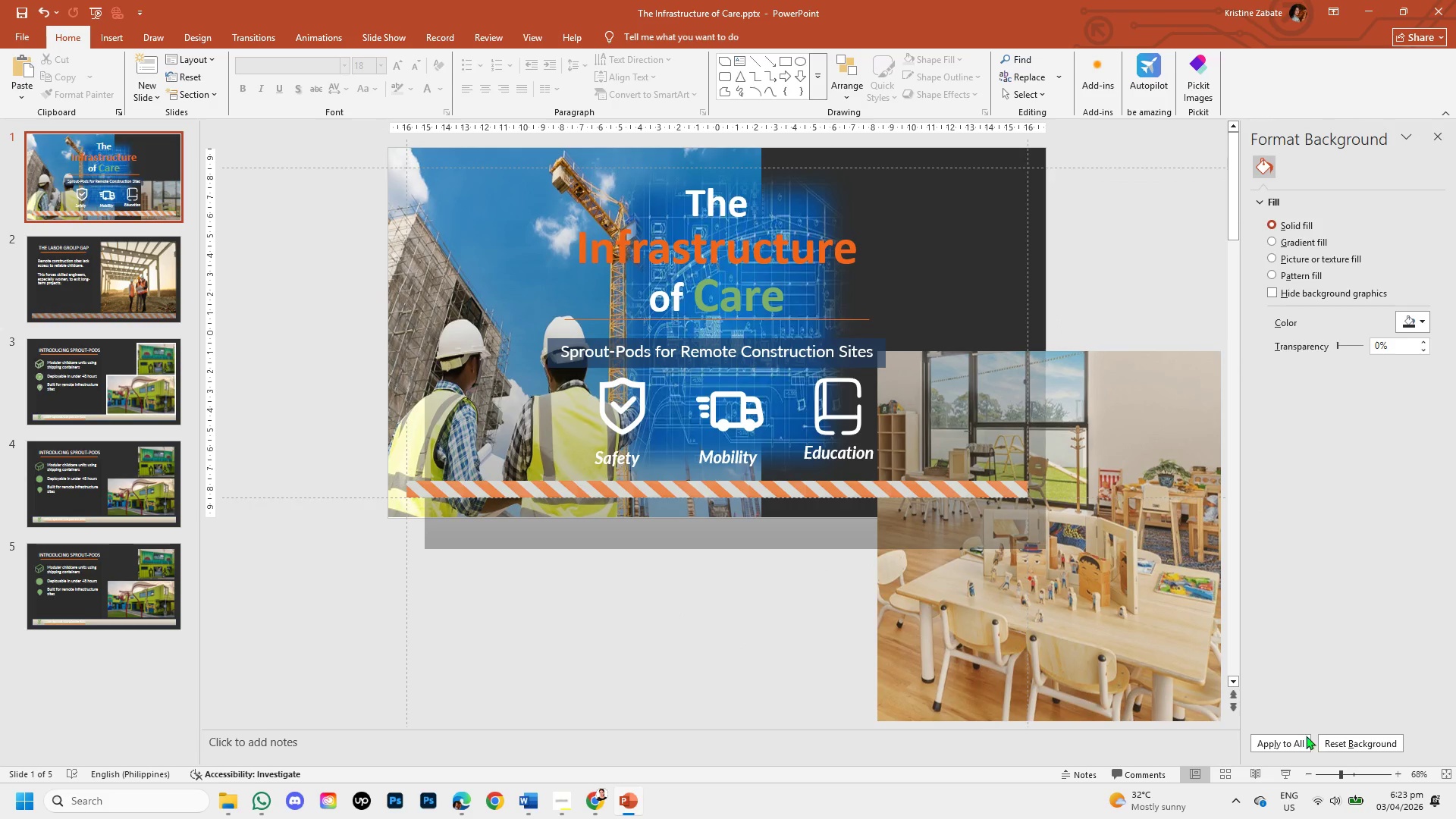 
left_click([1327, 777])
 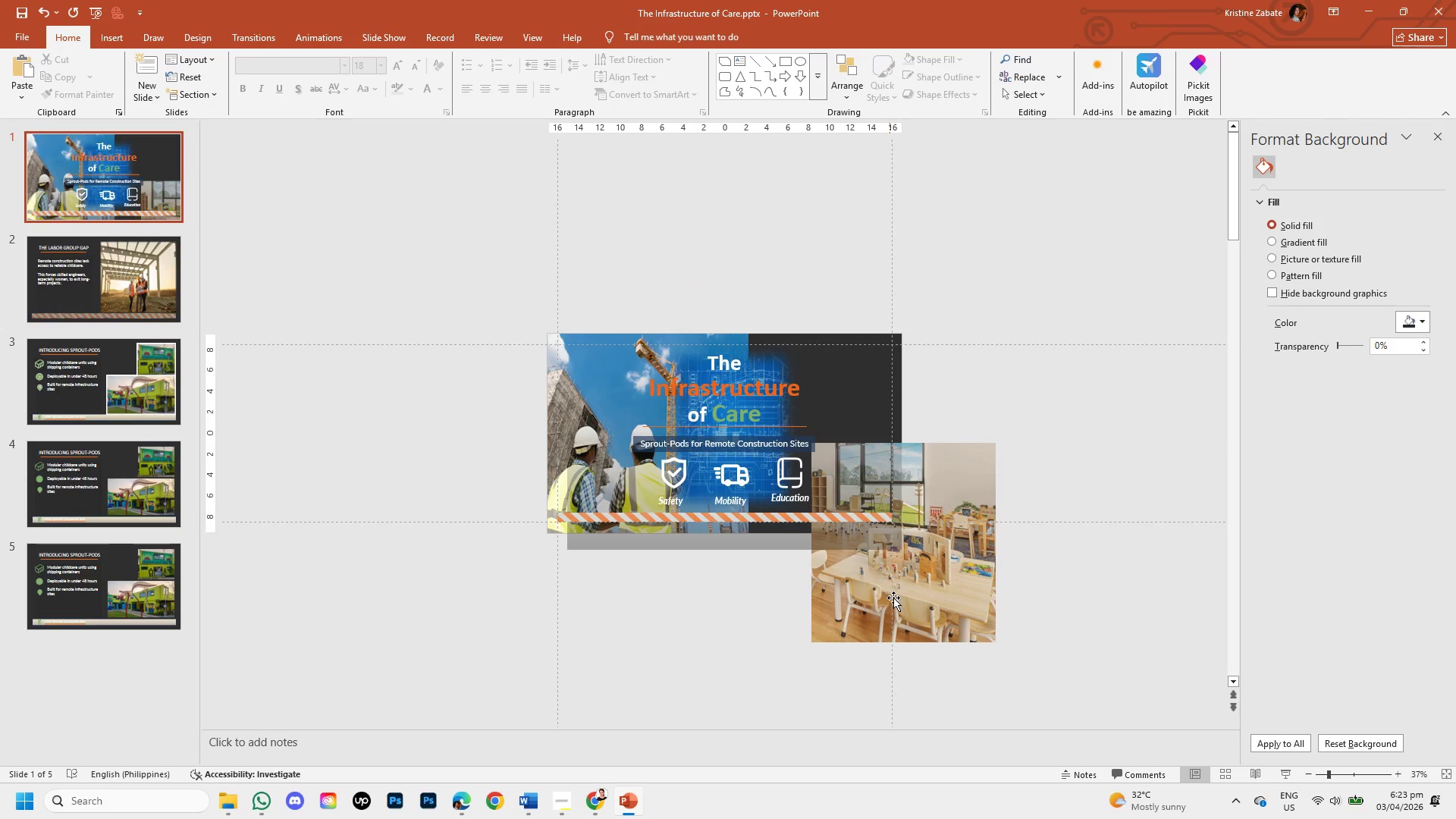 
left_click_drag(start_coordinate=[943, 603], to_coordinate=[1015, 635])
 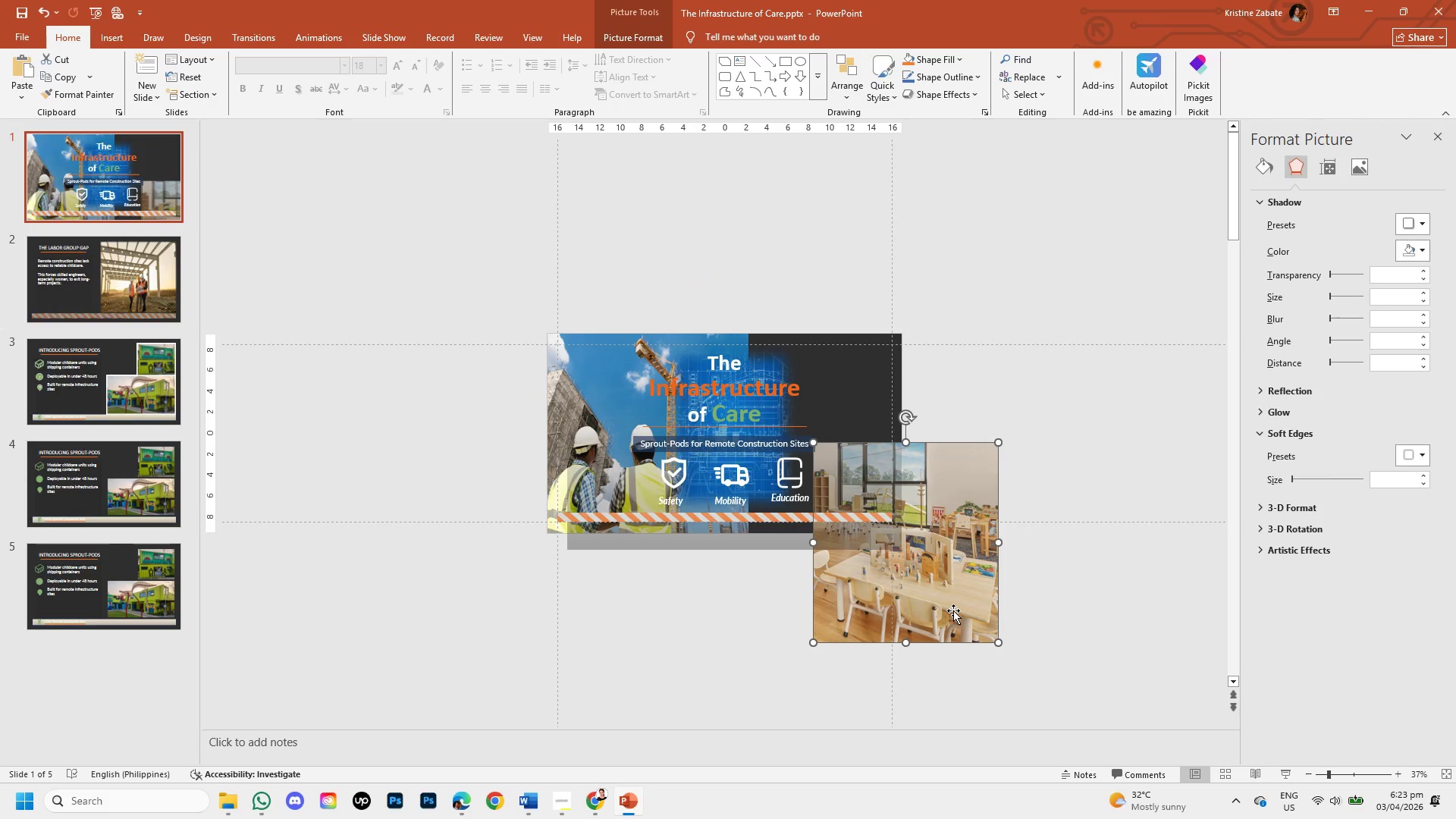 
left_click_drag(start_coordinate=[953, 610], to_coordinate=[1053, 617])
 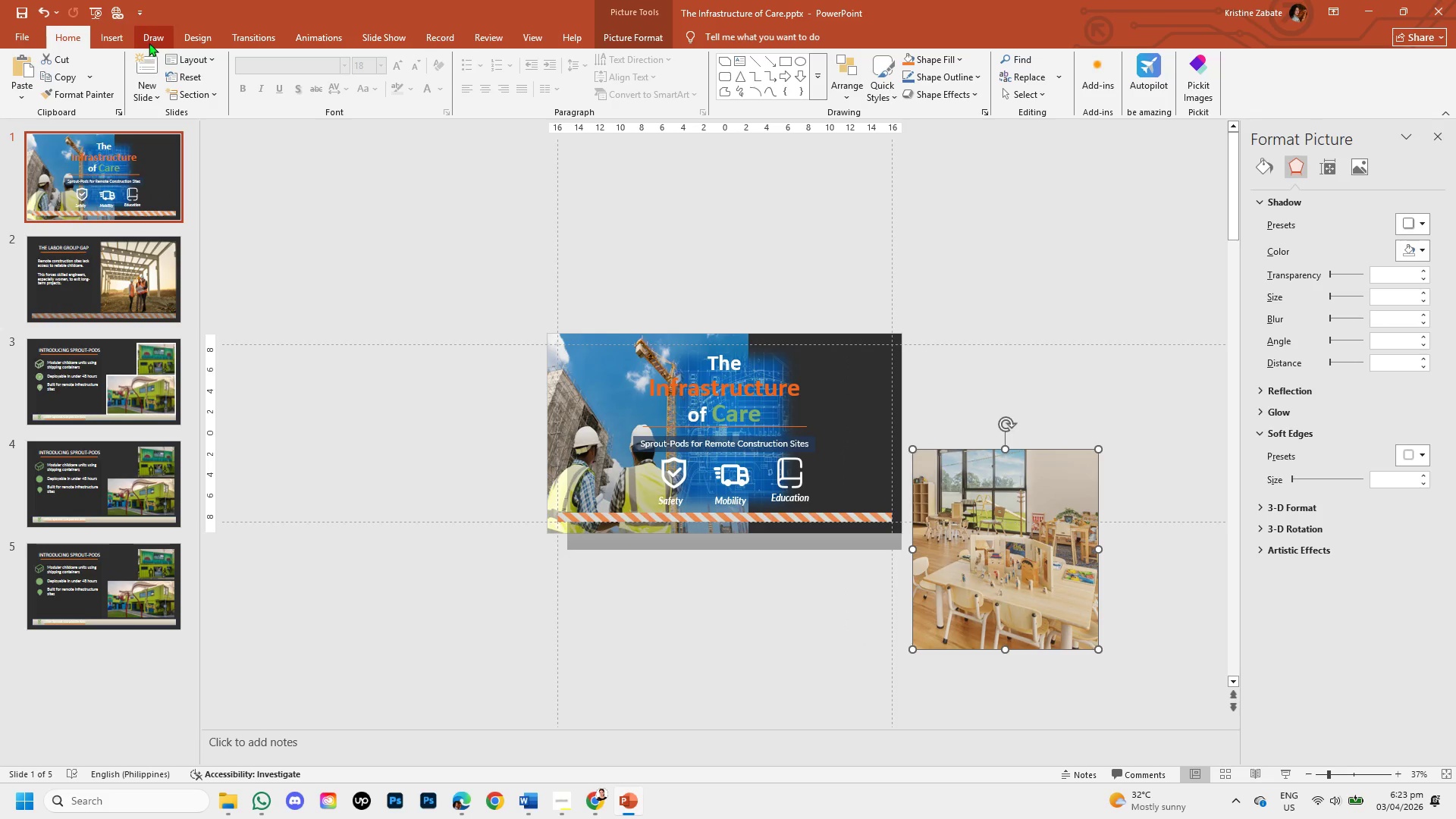 
left_click([110, 42])
 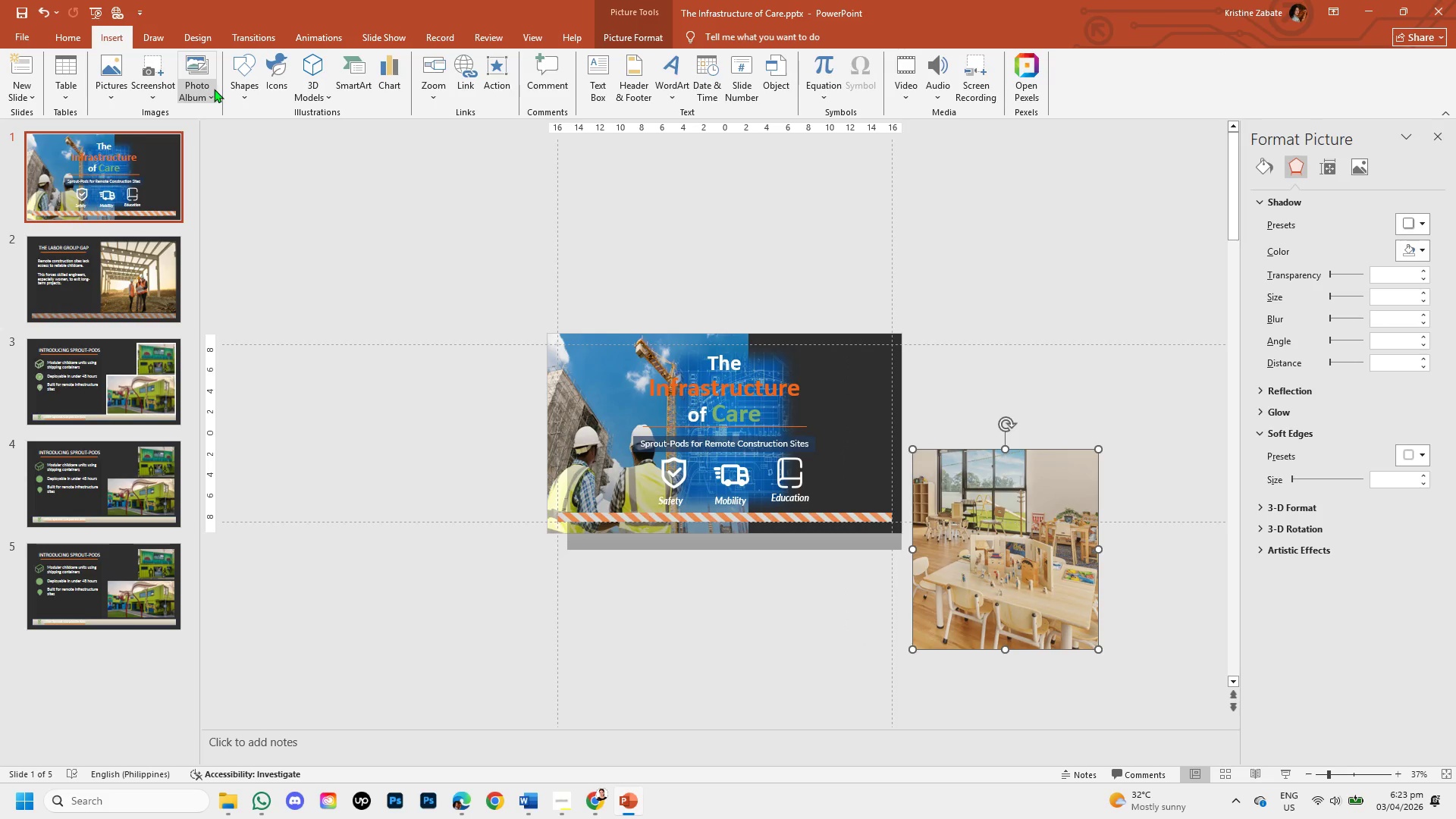 
left_click([235, 89])
 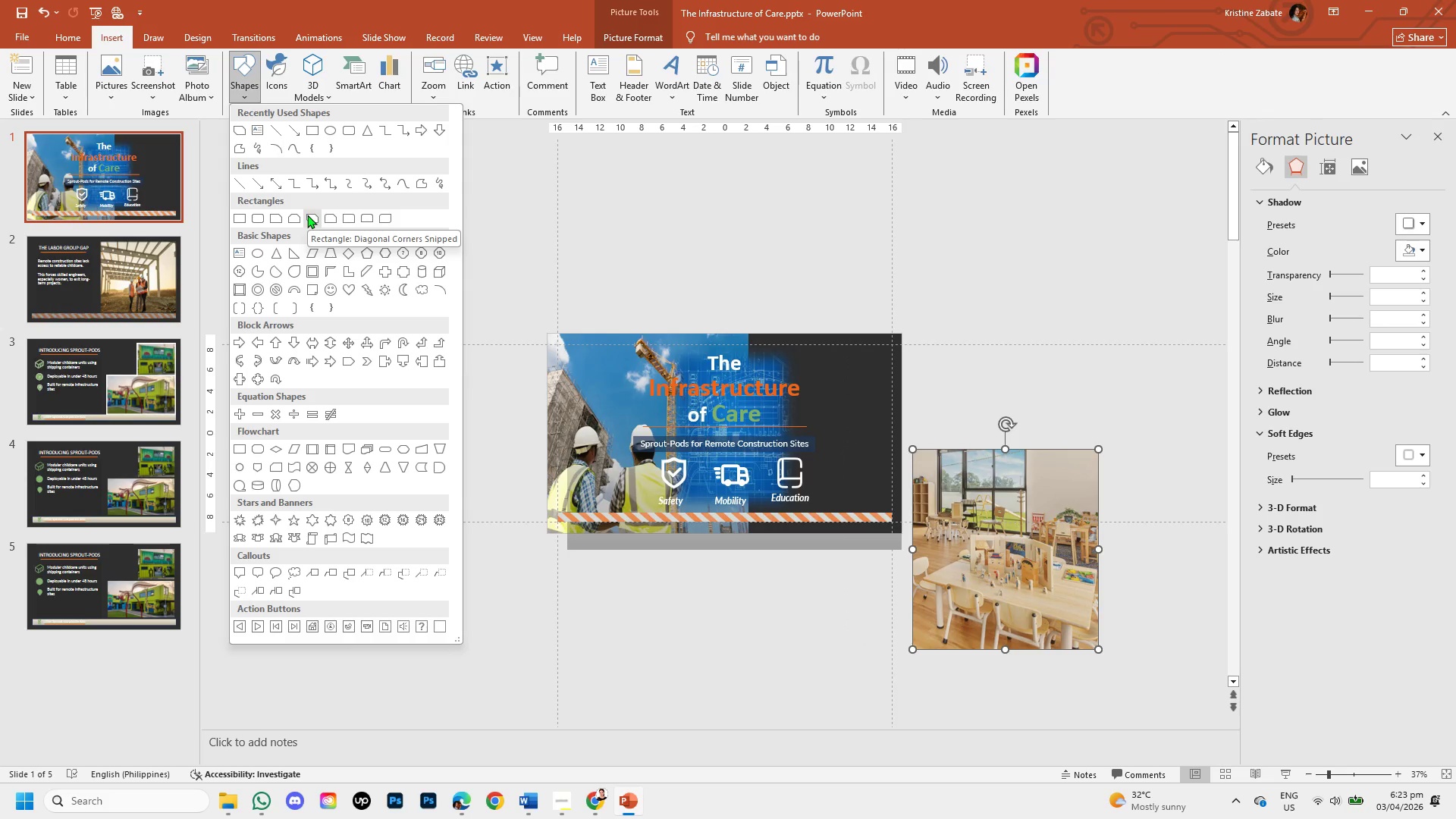 
left_click([307, 215])
 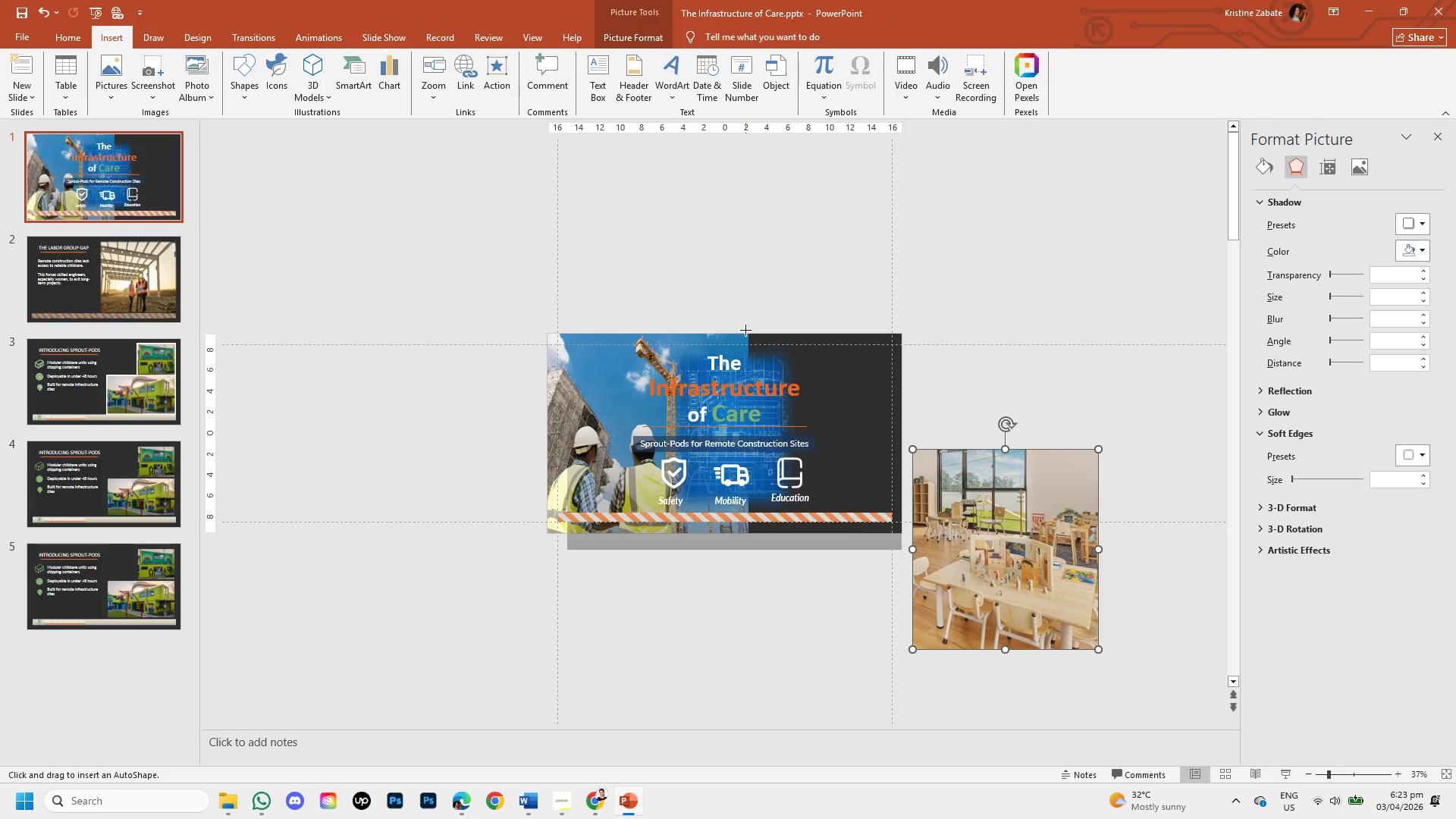 
left_click_drag(start_coordinate=[747, 330], to_coordinate=[899, 535])
 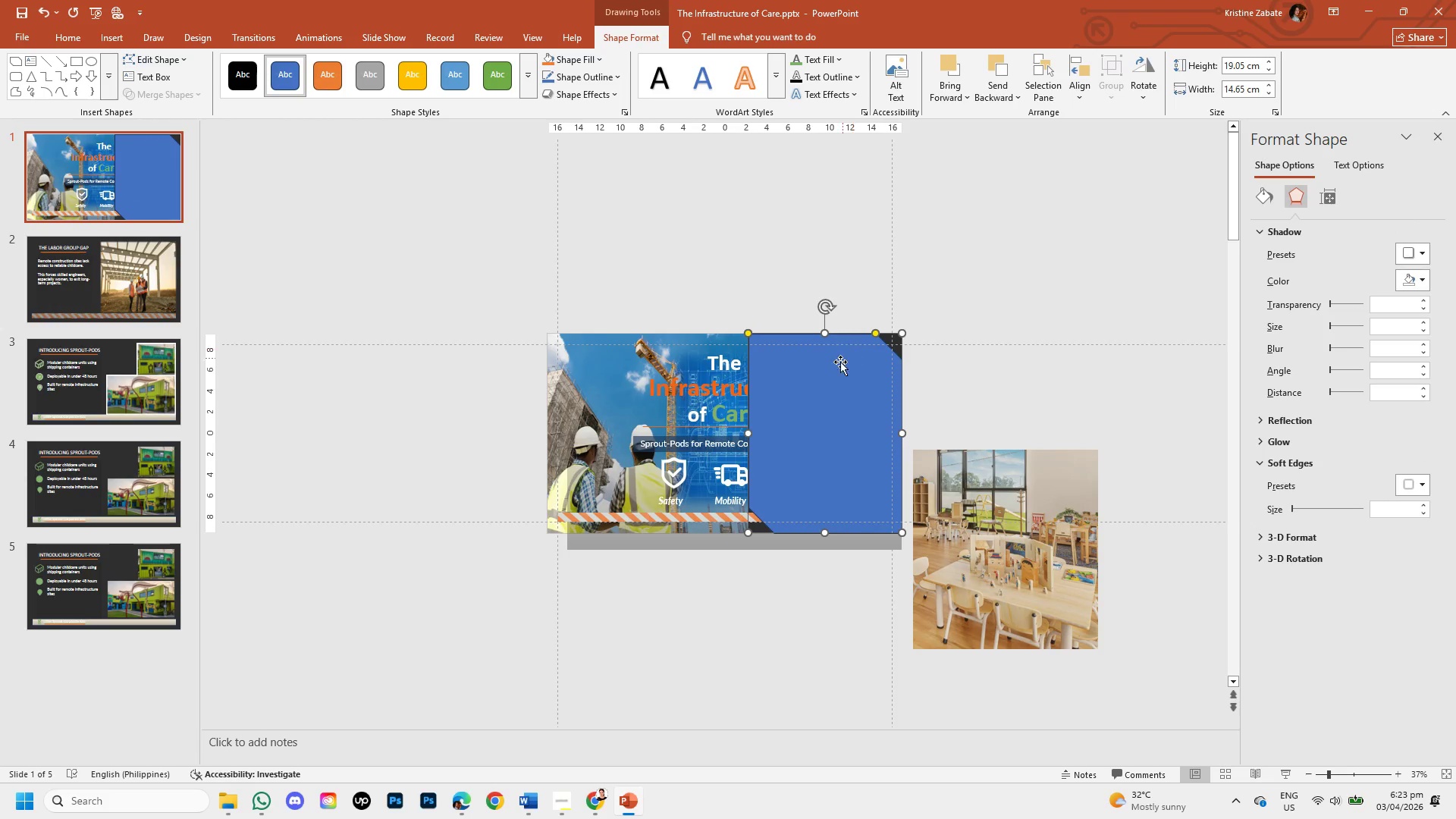 
right_click([836, 368])
 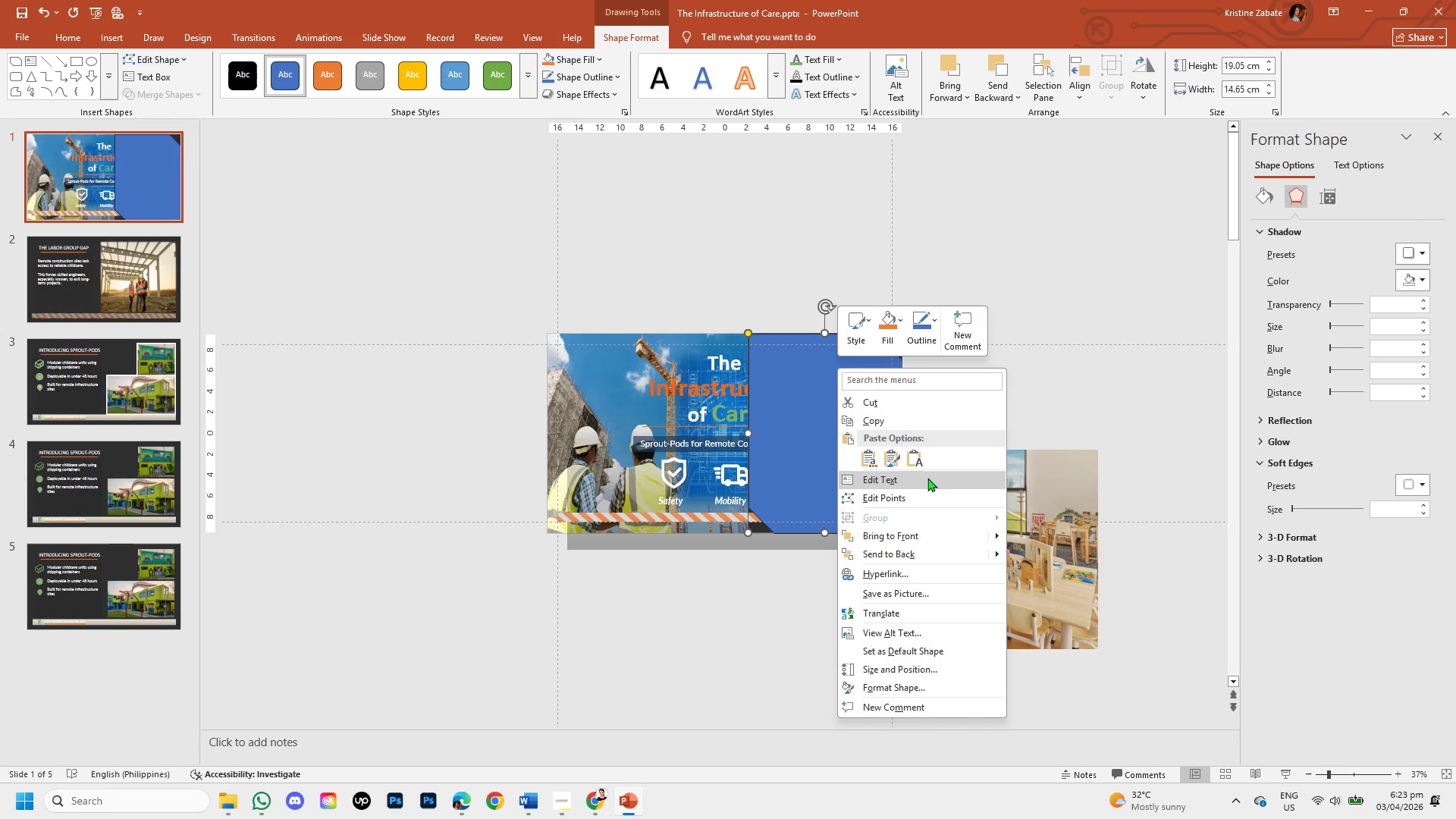 
left_click([927, 496])
 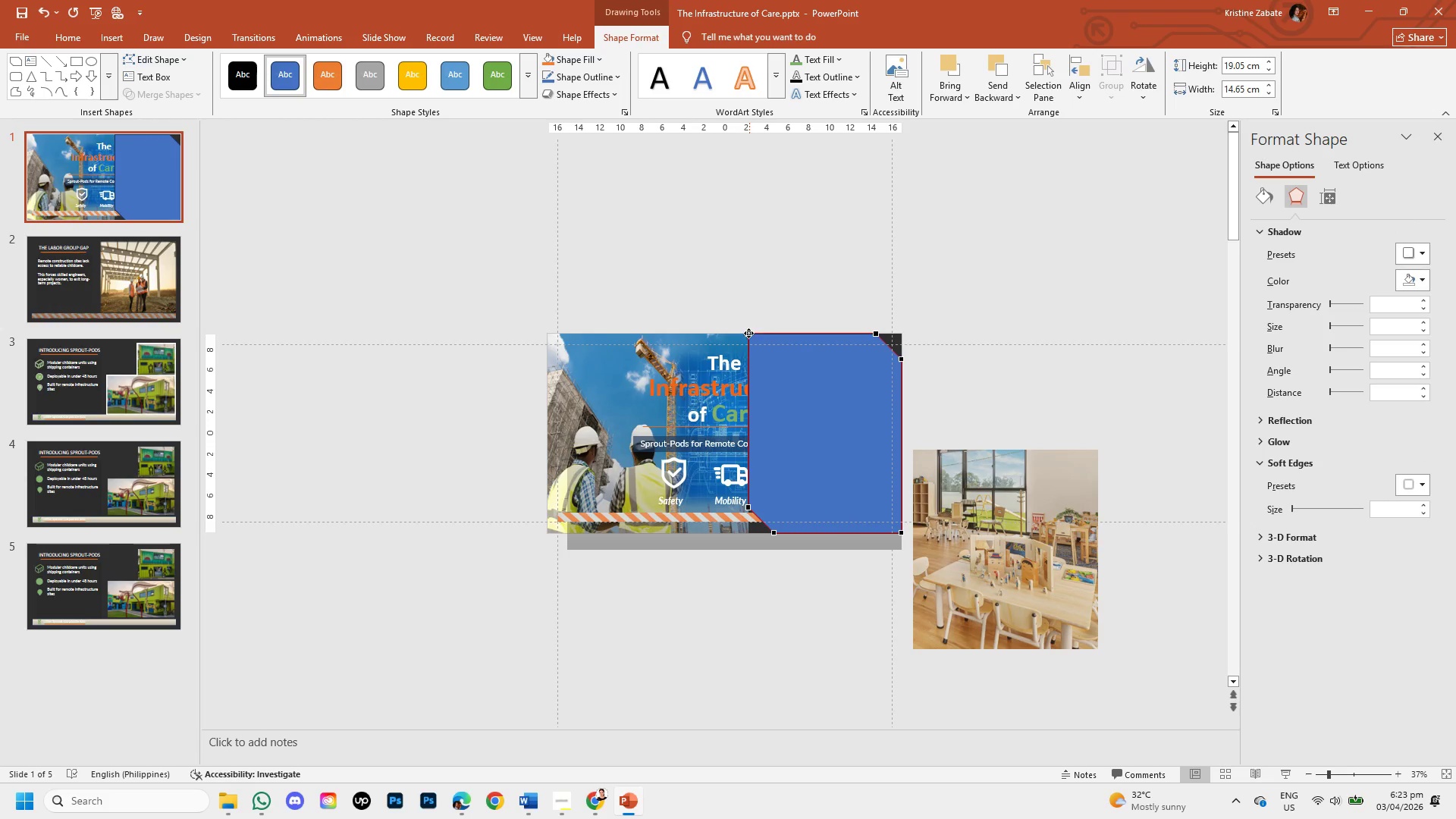 
left_click_drag(start_coordinate=[745, 334], to_coordinate=[808, 408])
 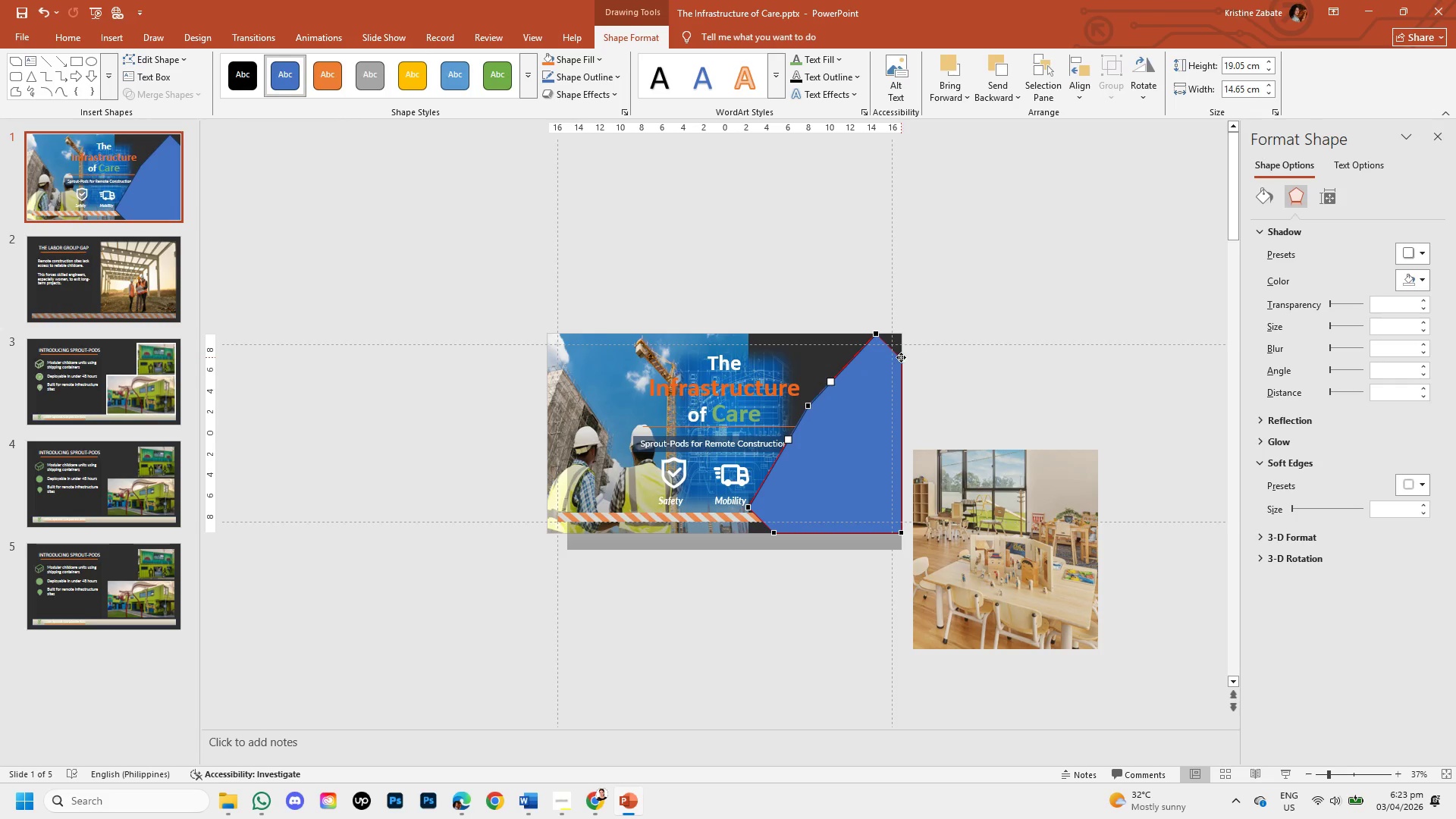 
left_click_drag(start_coordinate=[902, 357], to_coordinate=[901, 331])
 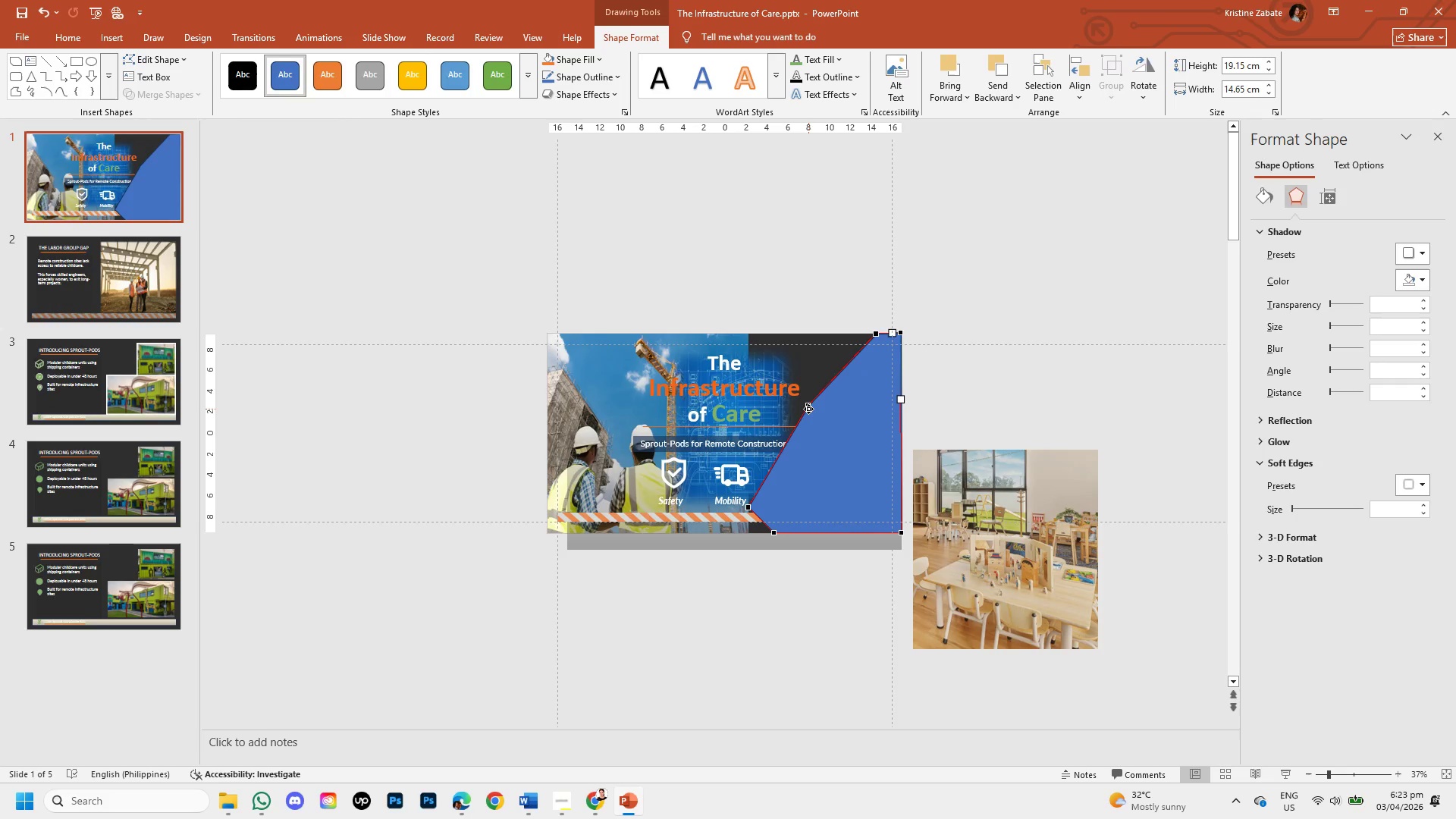 
left_click_drag(start_coordinate=[808, 408], to_coordinate=[791, 377])
 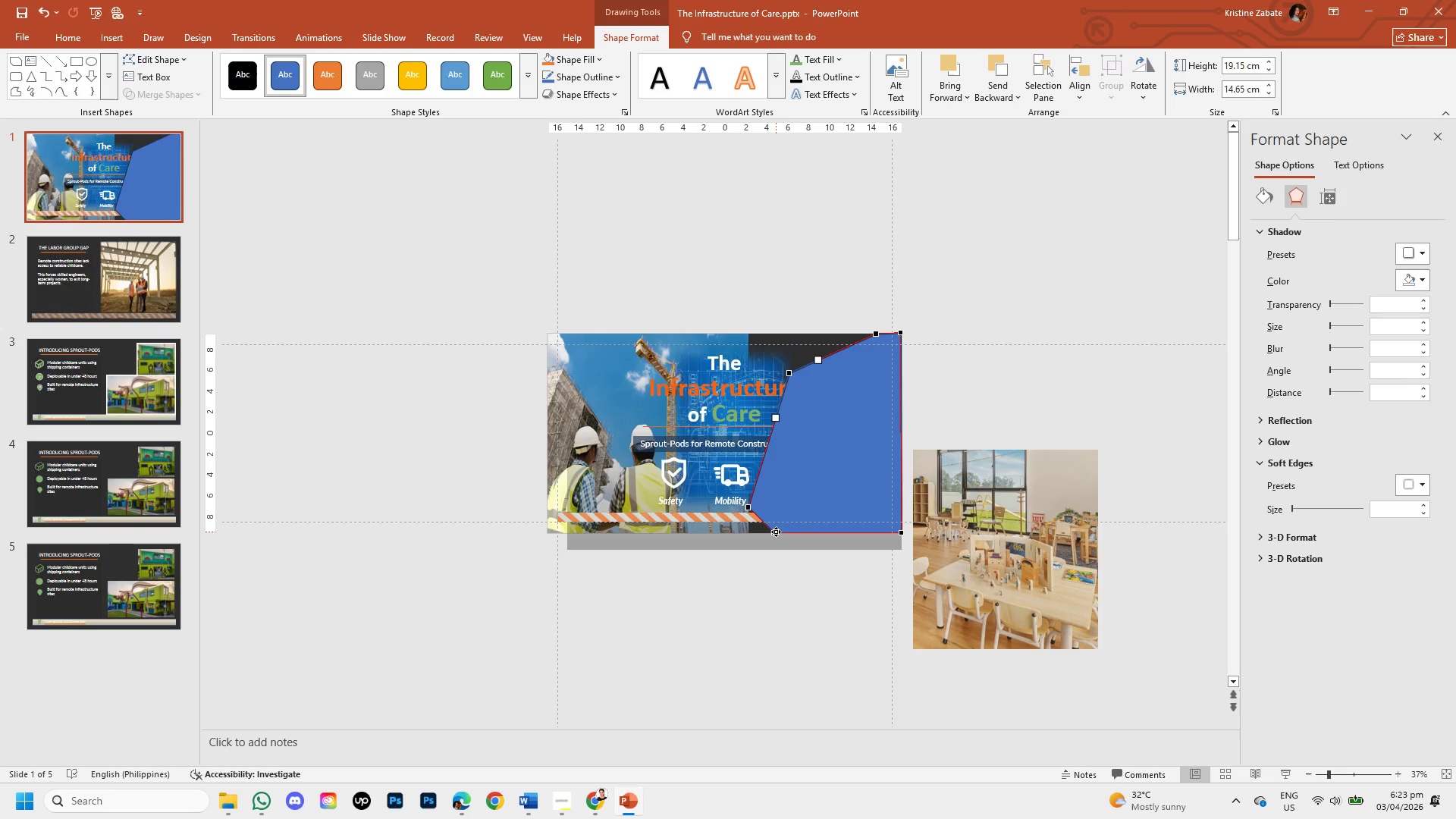 
left_click_drag(start_coordinate=[774, 532], to_coordinate=[751, 532])
 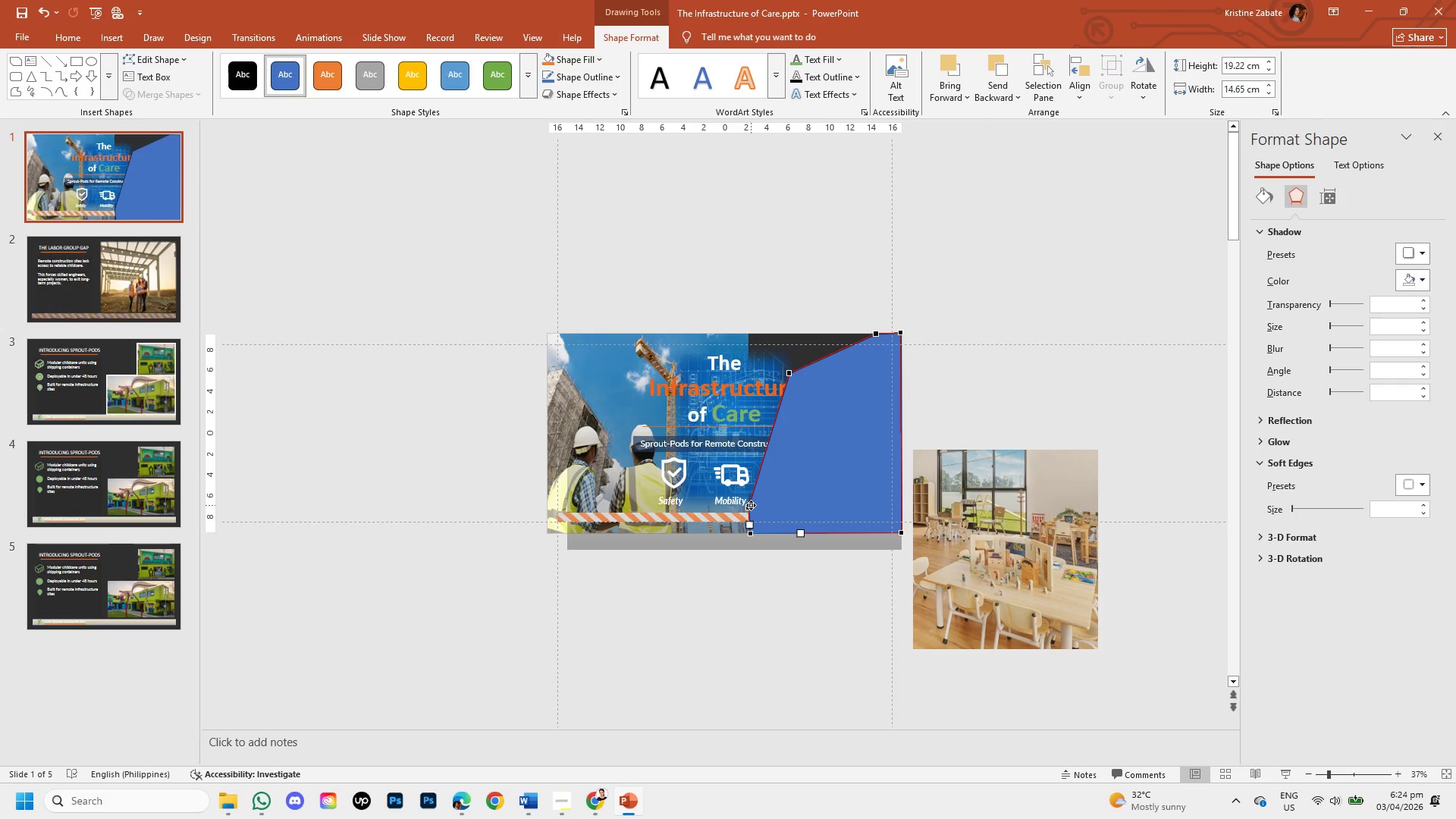 
left_click_drag(start_coordinate=[748, 505], to_coordinate=[764, 511])
 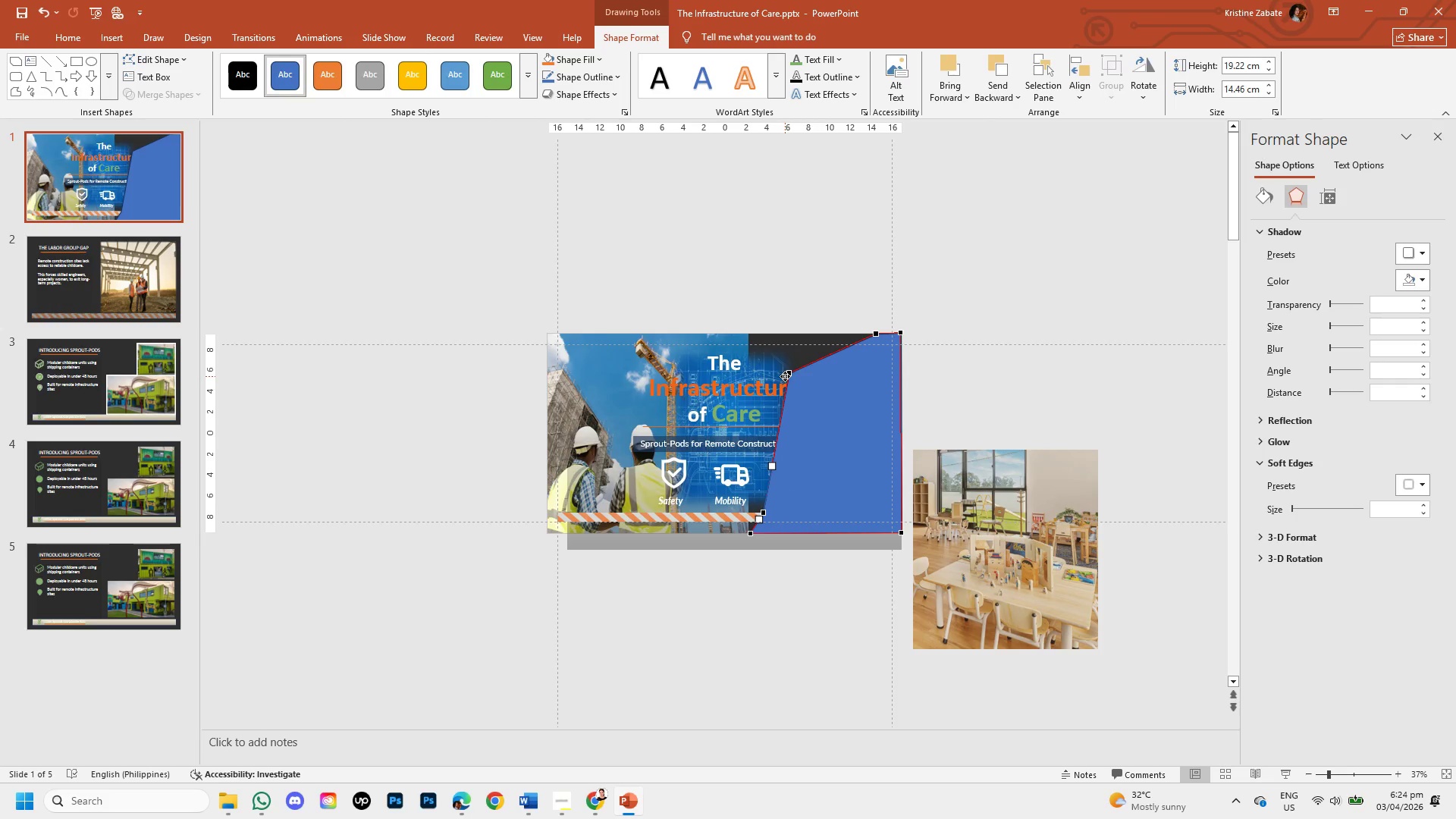 
left_click_drag(start_coordinate=[786, 376], to_coordinate=[826, 410])
 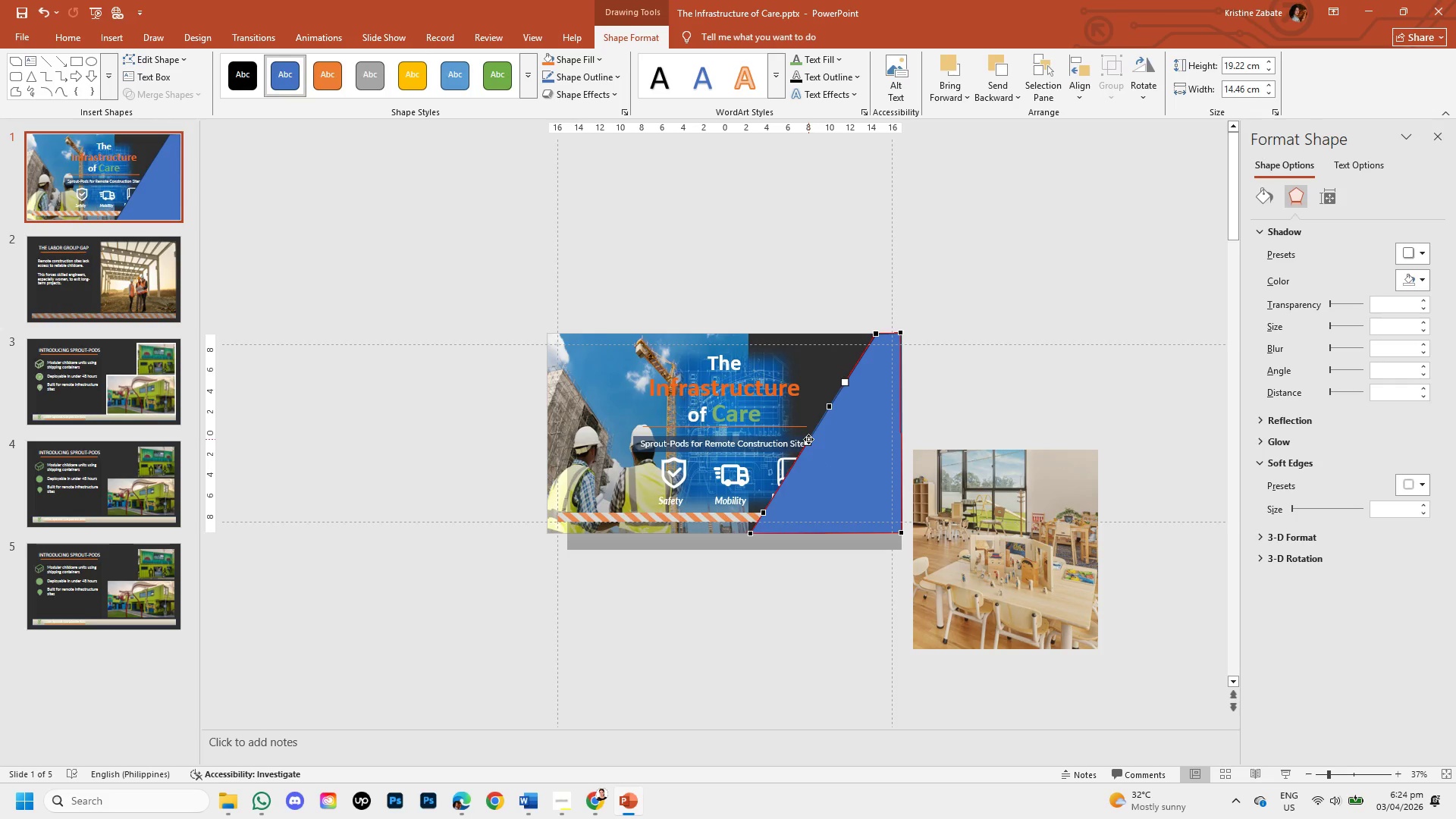 
left_click_drag(start_coordinate=[802, 443], to_coordinate=[765, 410])
 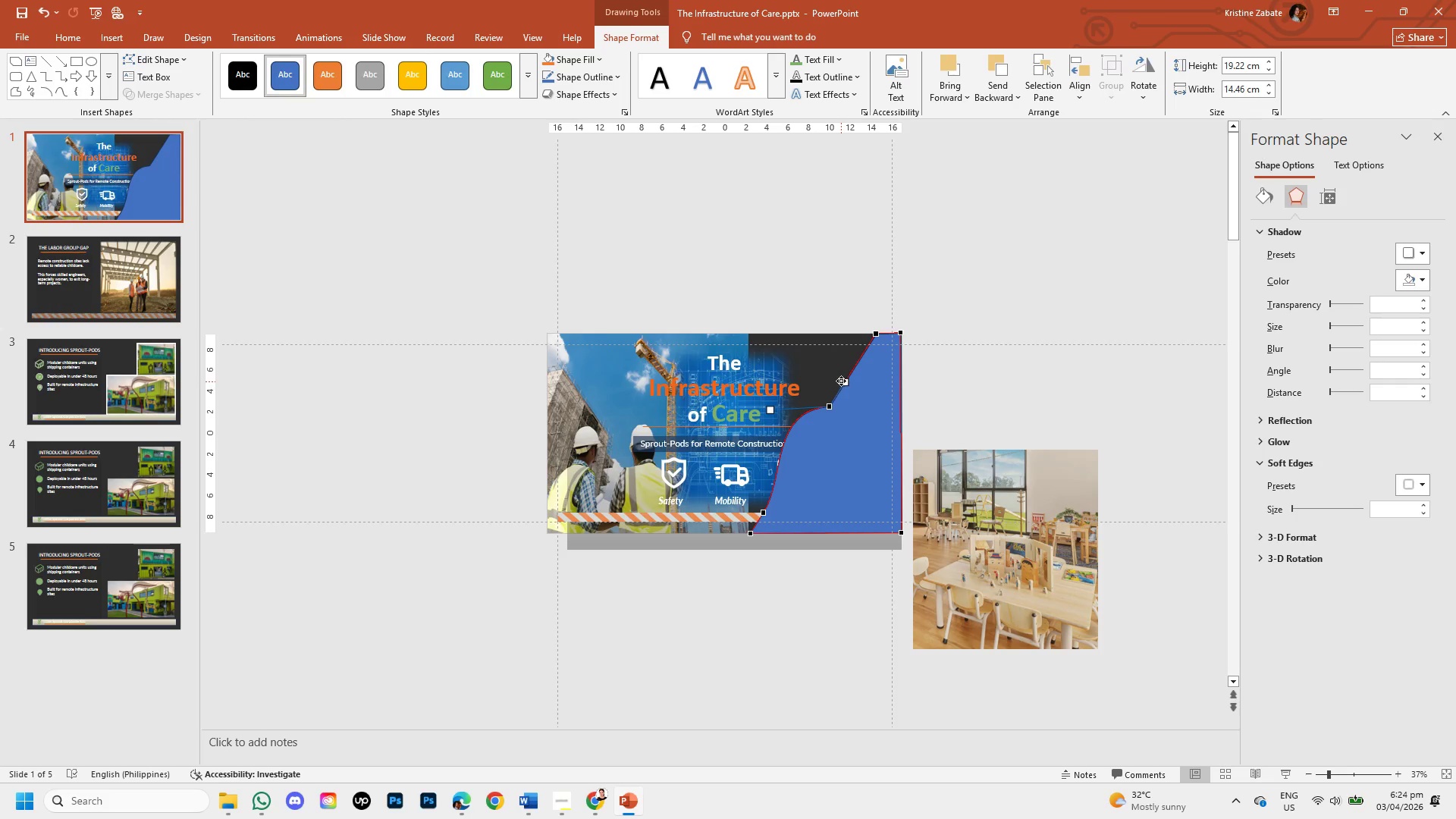 
left_click_drag(start_coordinate=[841, 381], to_coordinate=[803, 325])
 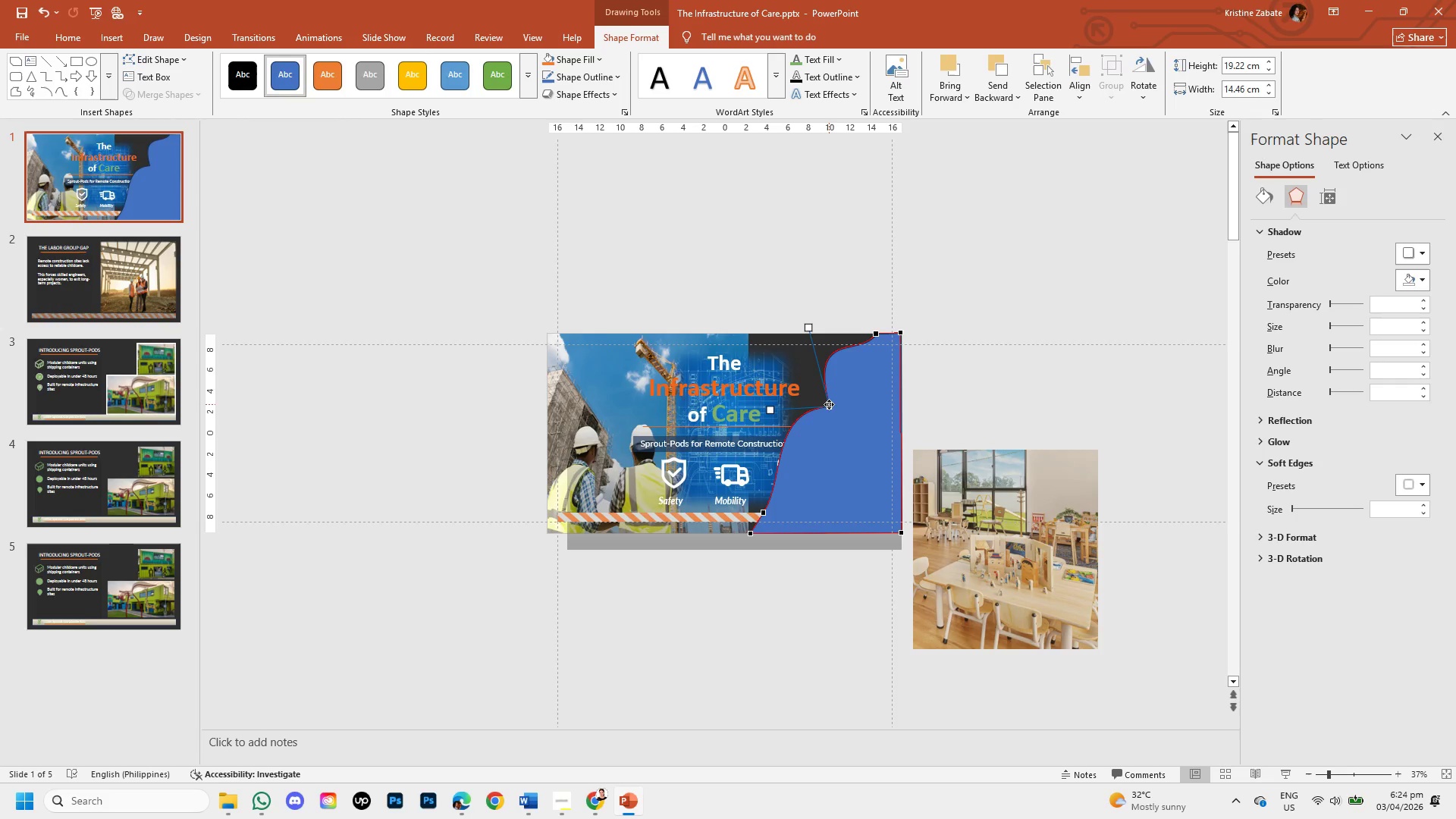 
left_click_drag(start_coordinate=[829, 404], to_coordinate=[800, 390])
 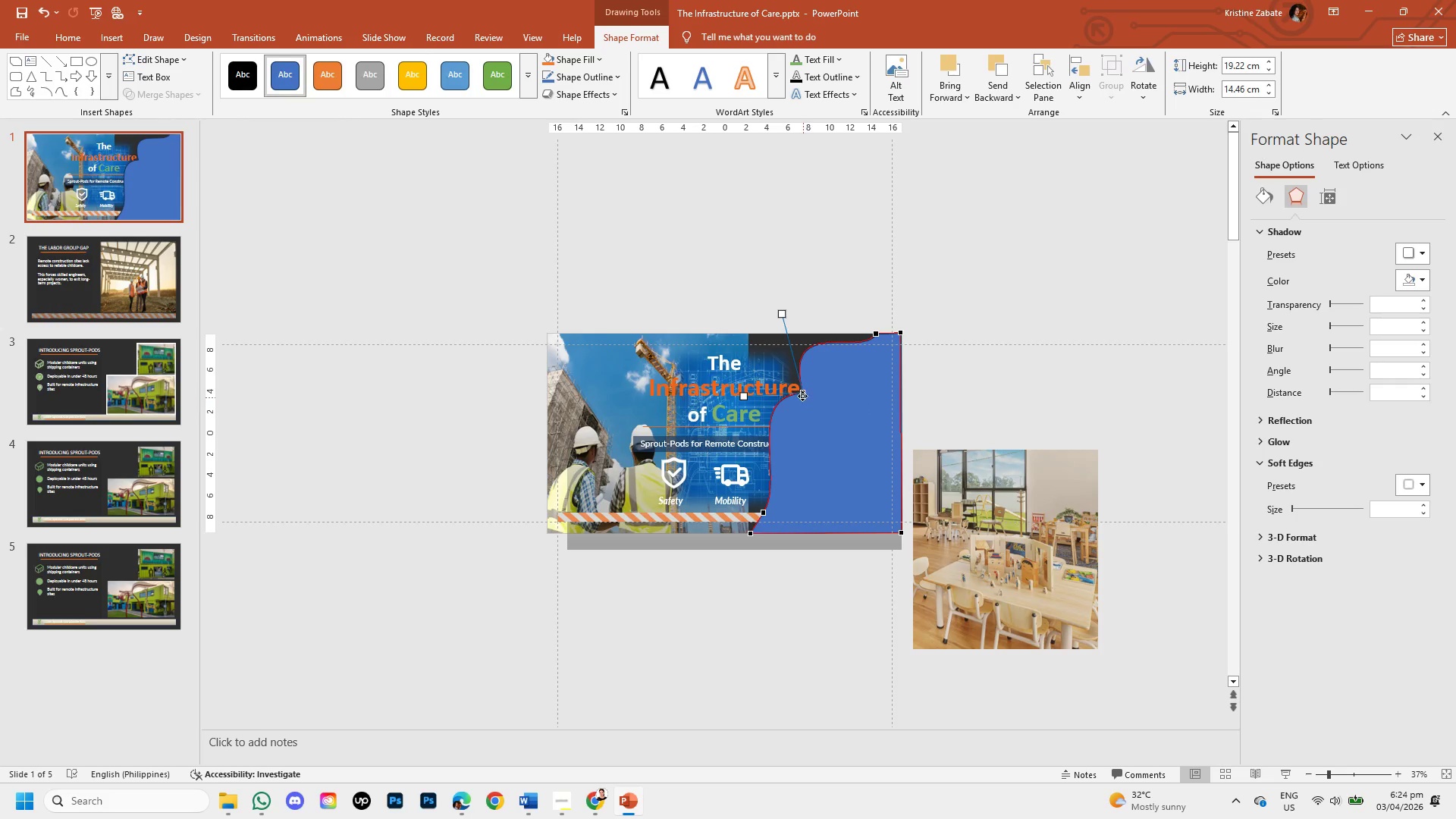 
left_click_drag(start_coordinate=[802, 391], to_coordinate=[783, 386])
 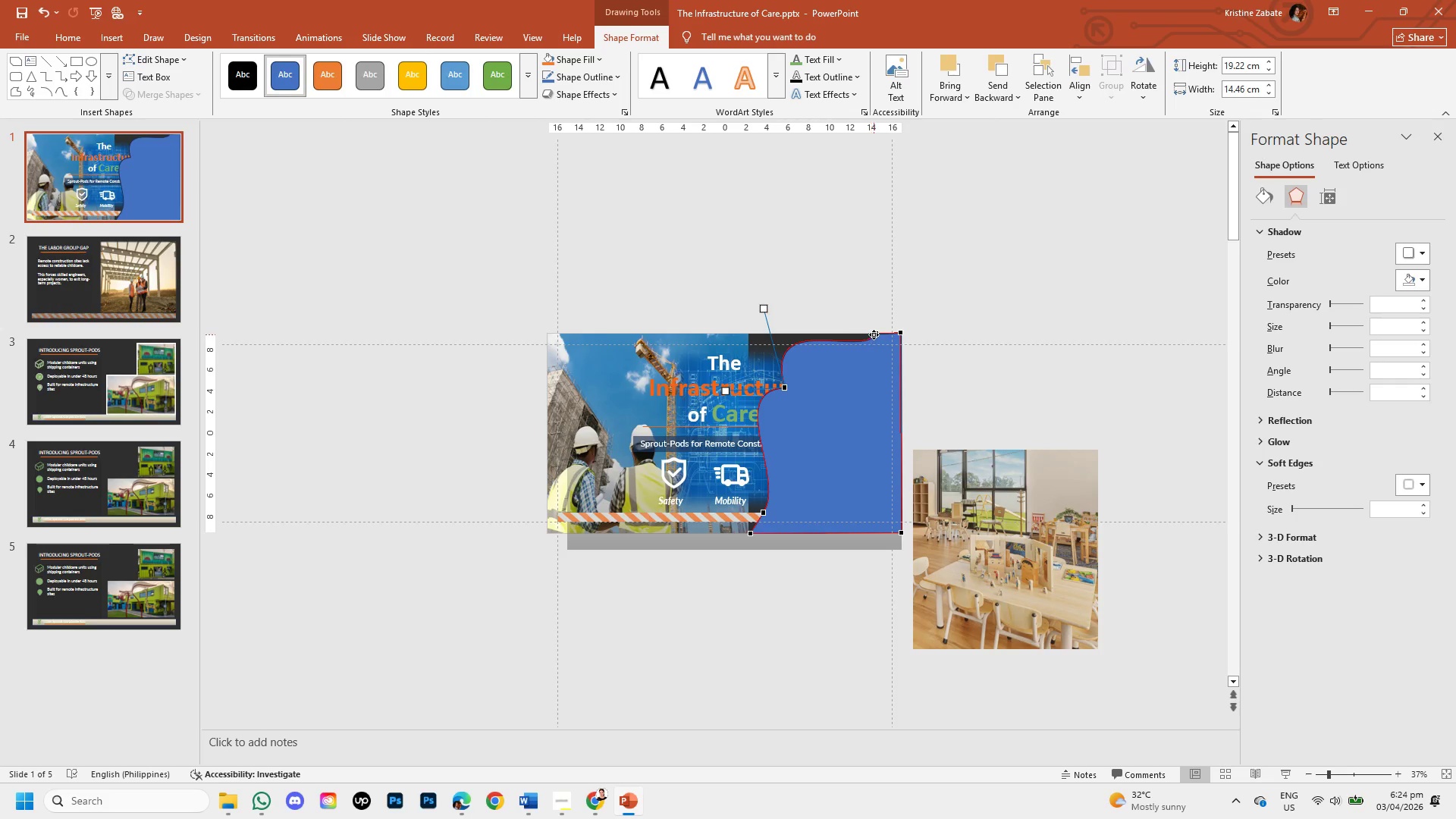 
left_click_drag(start_coordinate=[876, 334], to_coordinate=[896, 331])
 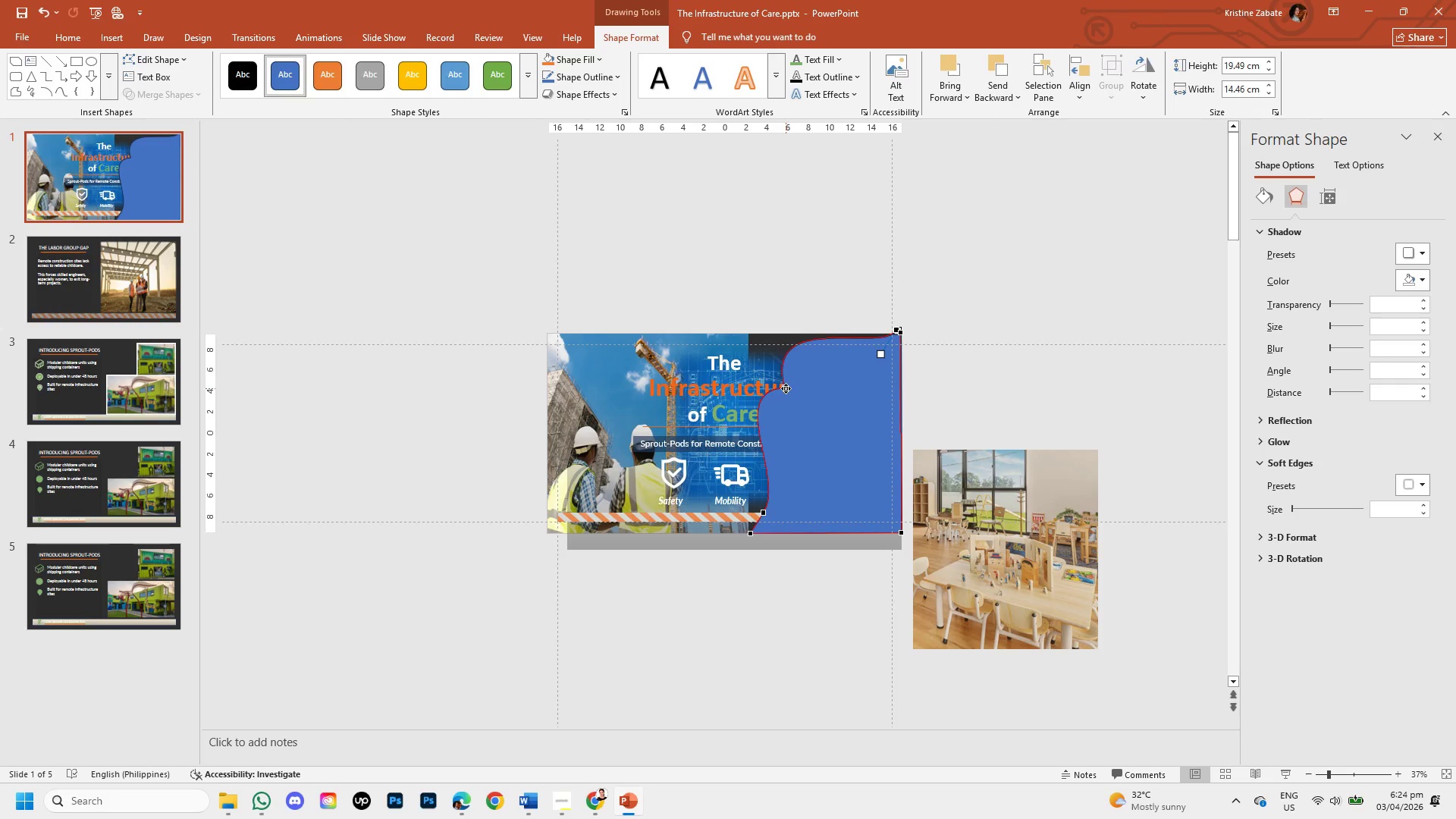 
left_click_drag(start_coordinate=[786, 388], to_coordinate=[796, 397])
 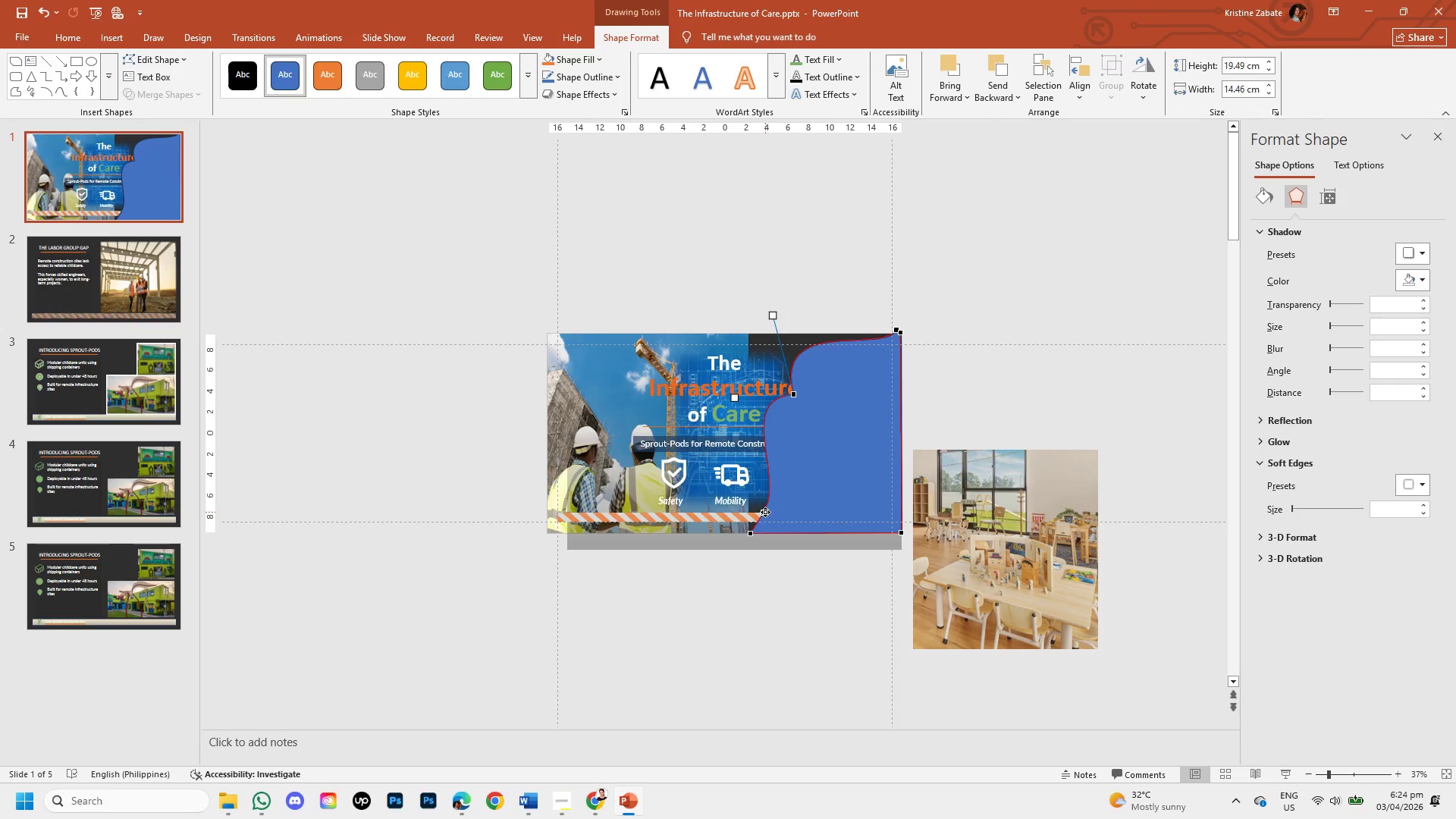 
left_click_drag(start_coordinate=[764, 512], to_coordinate=[787, 540])
 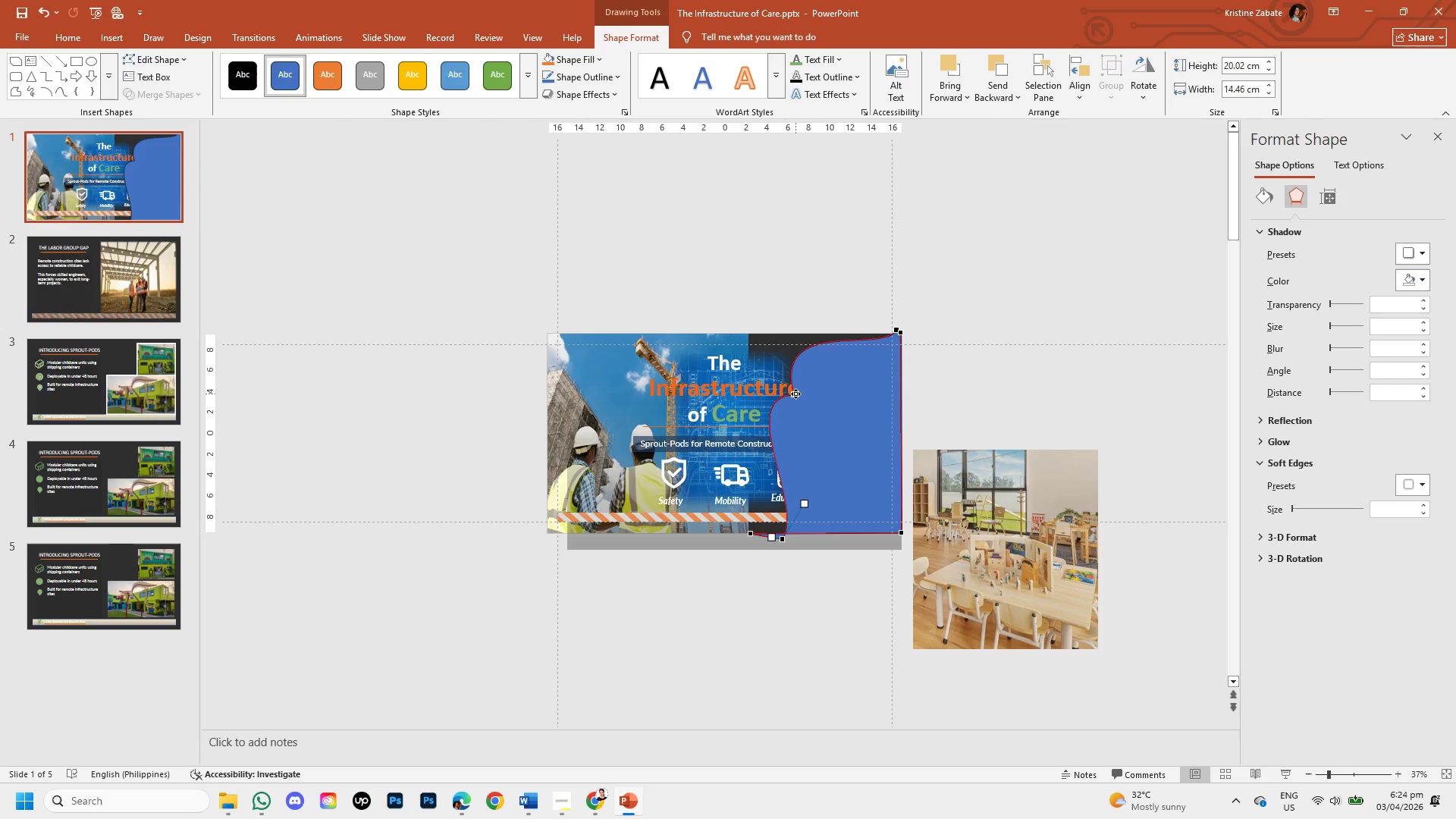 
left_click_drag(start_coordinate=[795, 394], to_coordinate=[831, 401])
 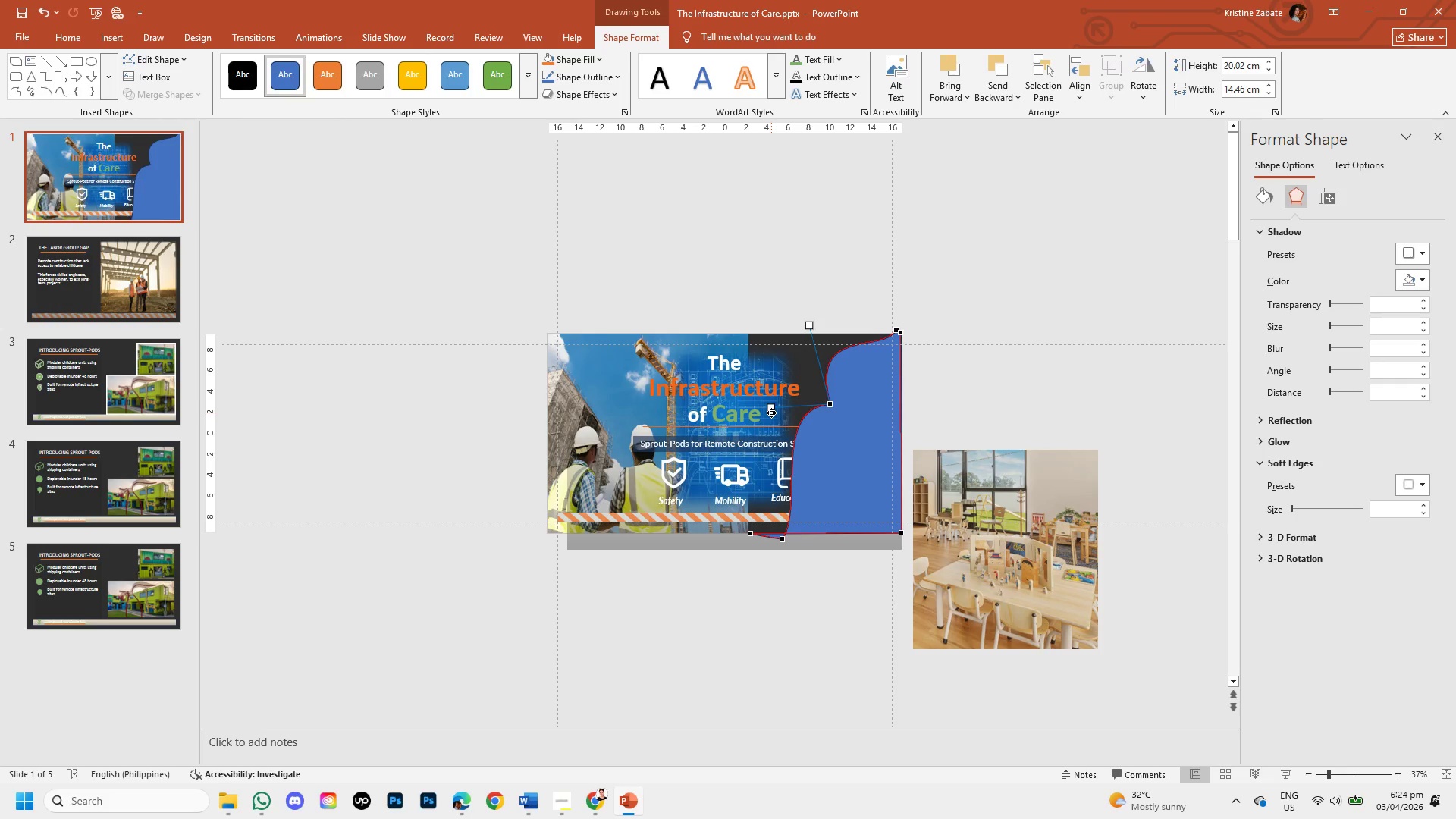 
left_click_drag(start_coordinate=[771, 412], to_coordinate=[828, 384])
 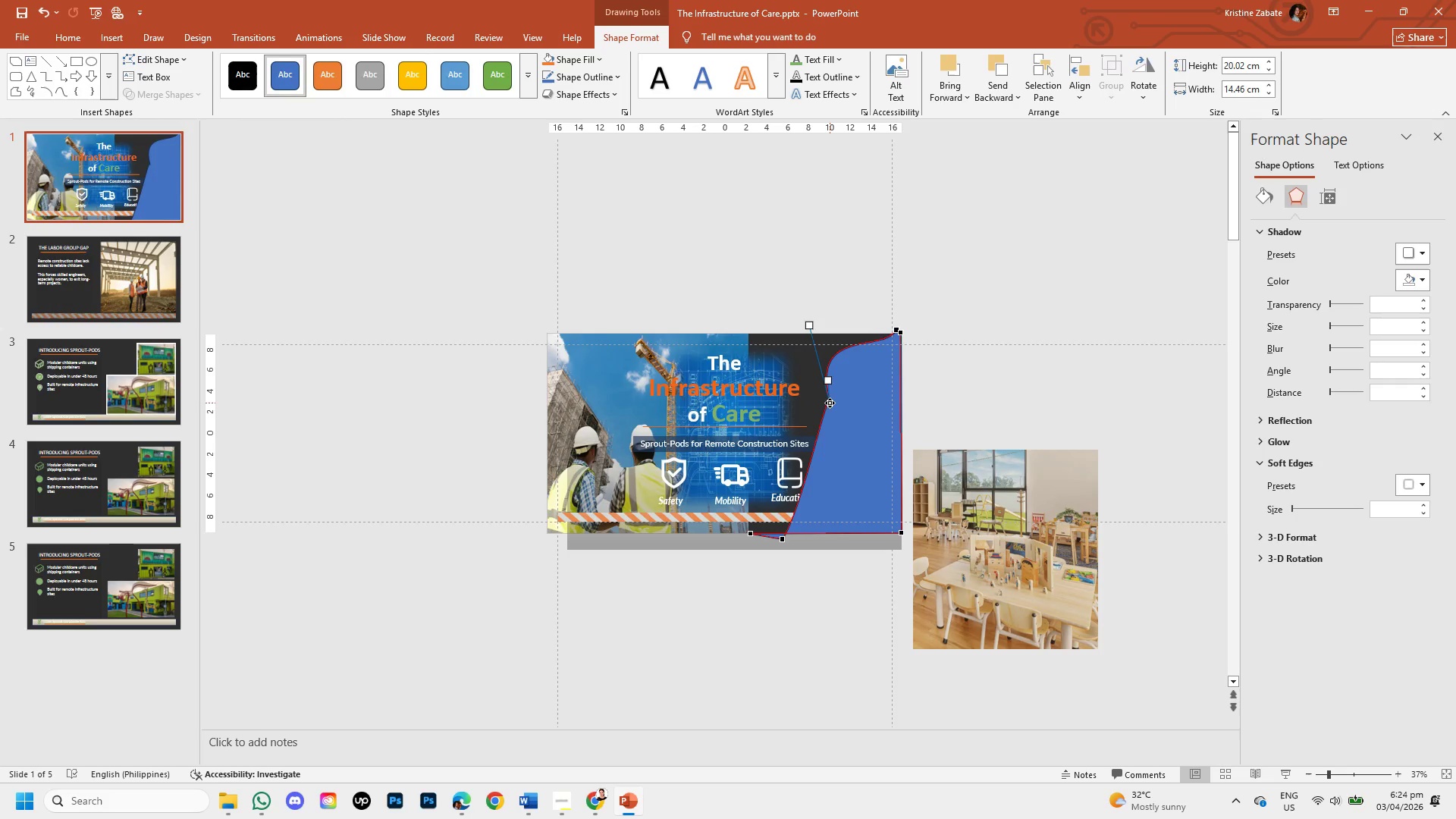 
left_click_drag(start_coordinate=[830, 403], to_coordinate=[861, 419])
 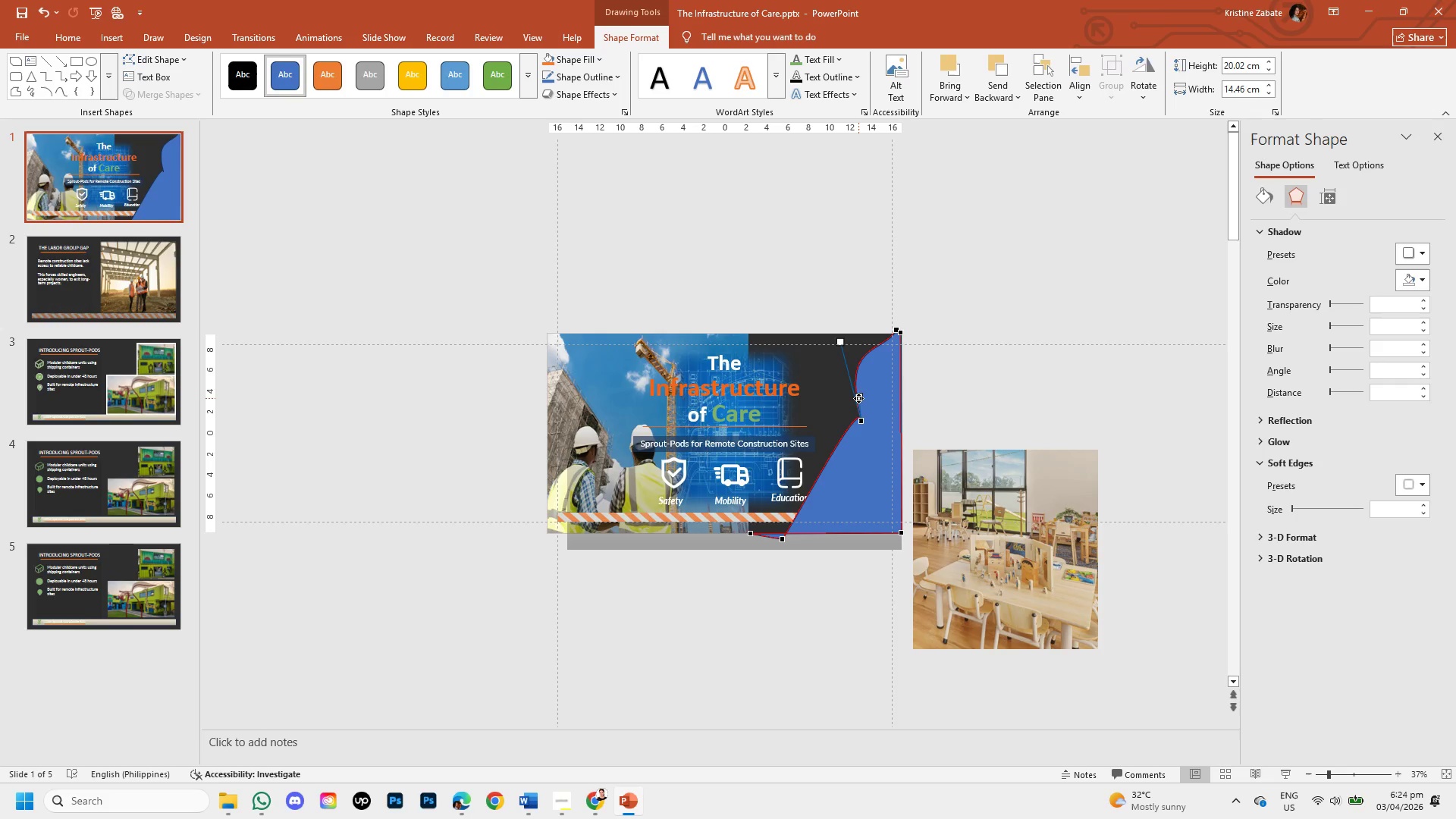 
left_click_drag(start_coordinate=[858, 398], to_coordinate=[837, 367])
 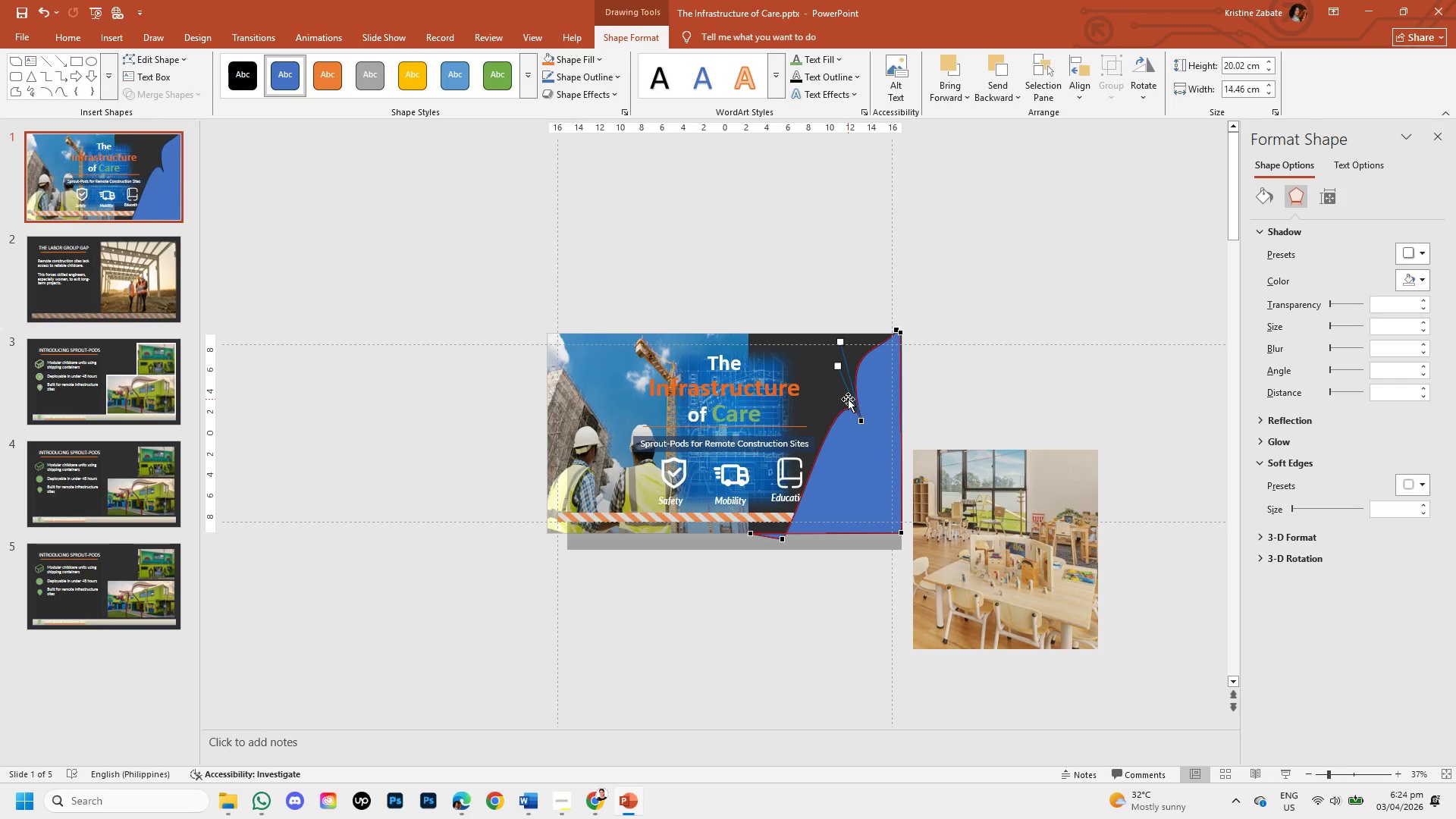 
key(Control+Shift+ShiftLeft)
 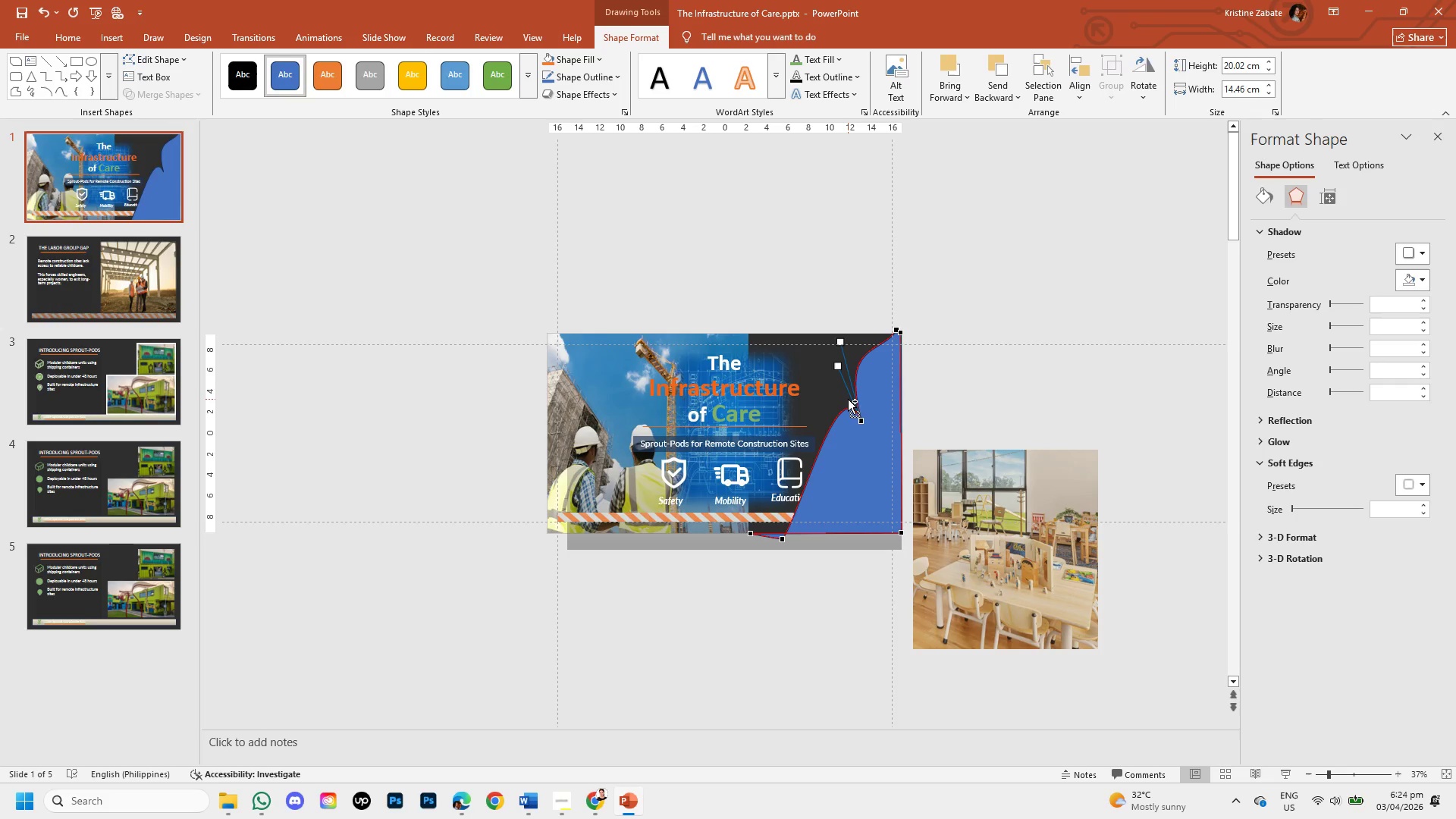 
key(Control+Shift+Z)
 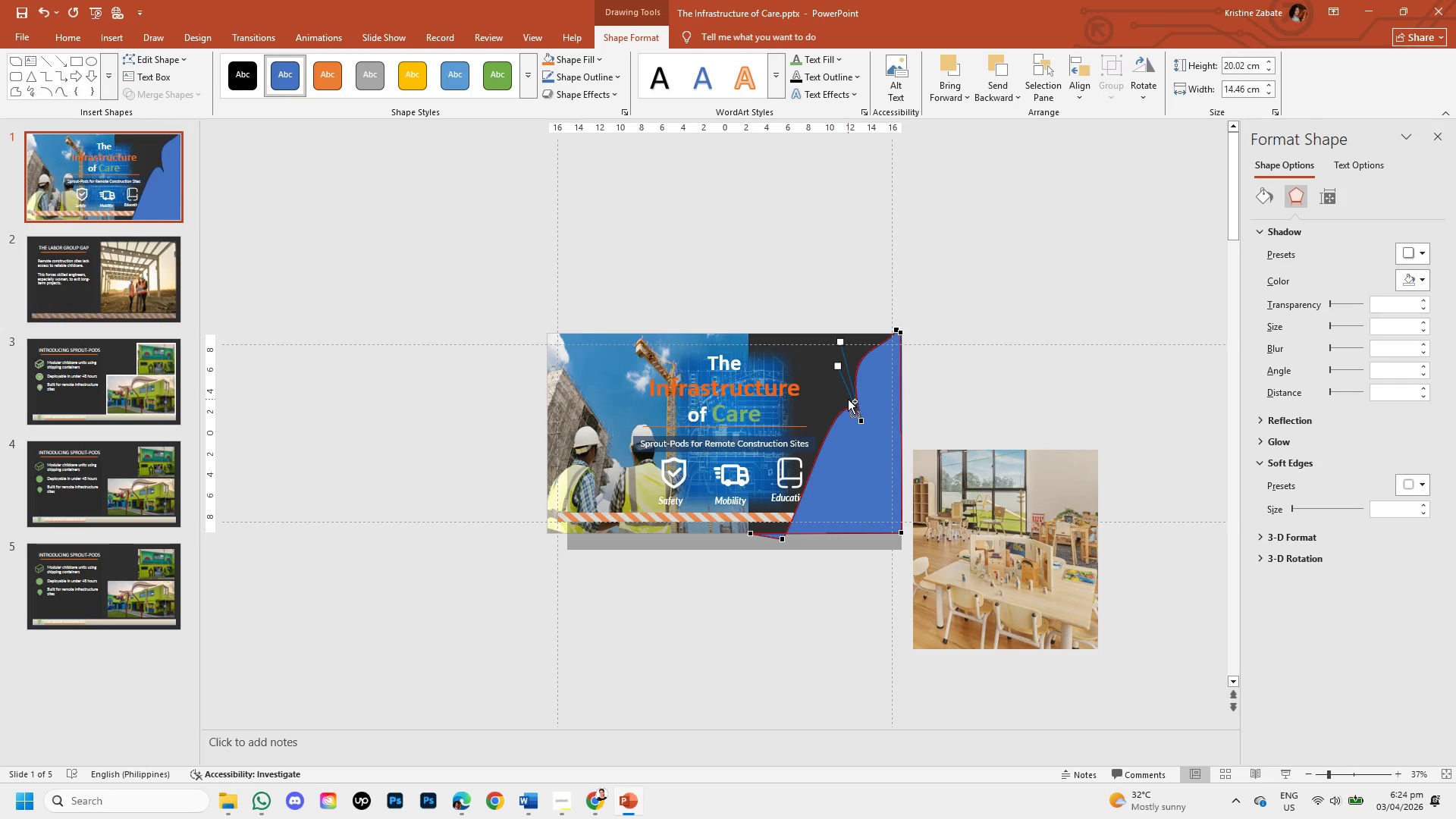 
key(Control+Z)
 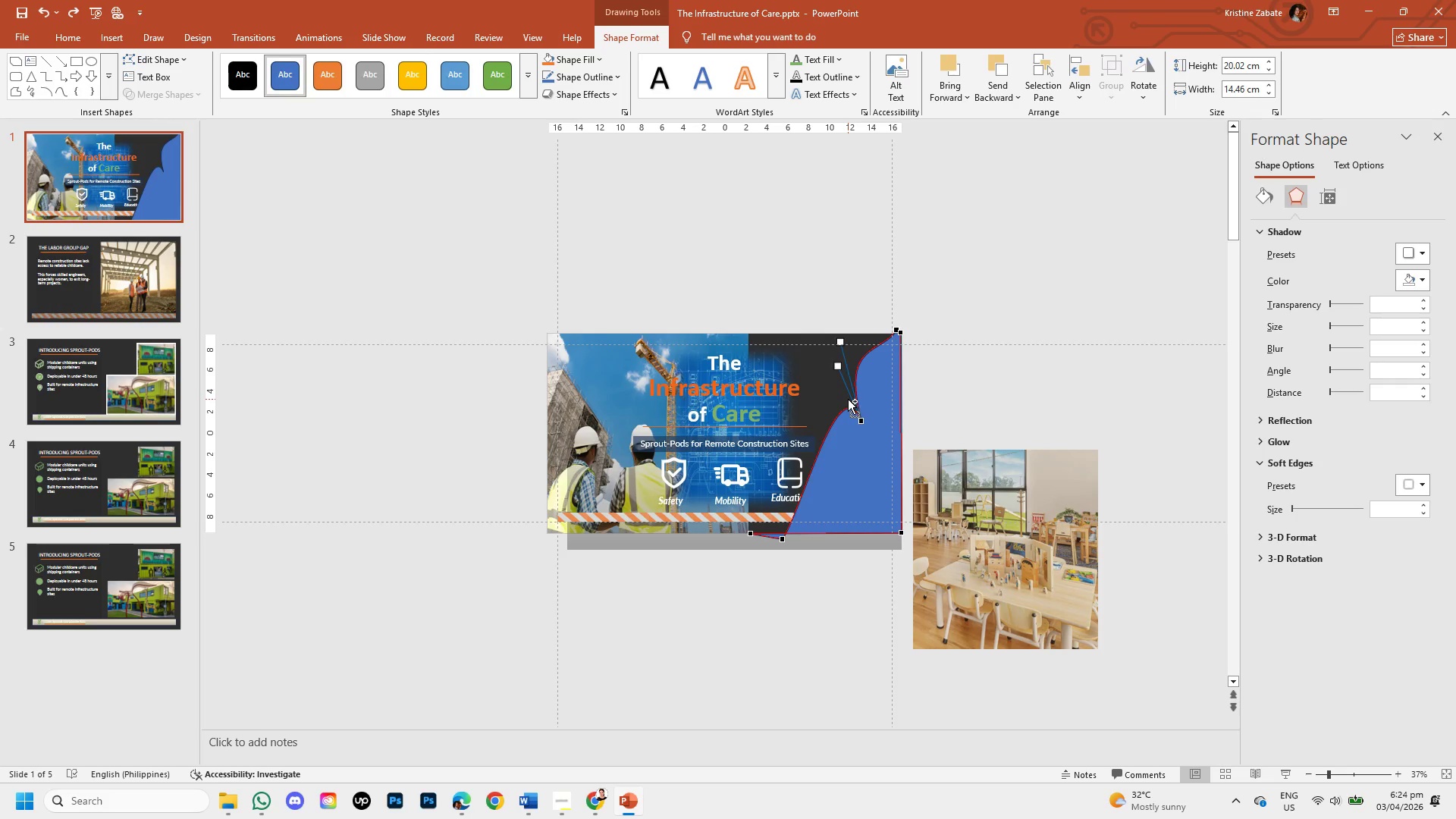 
key(Control+Z)
 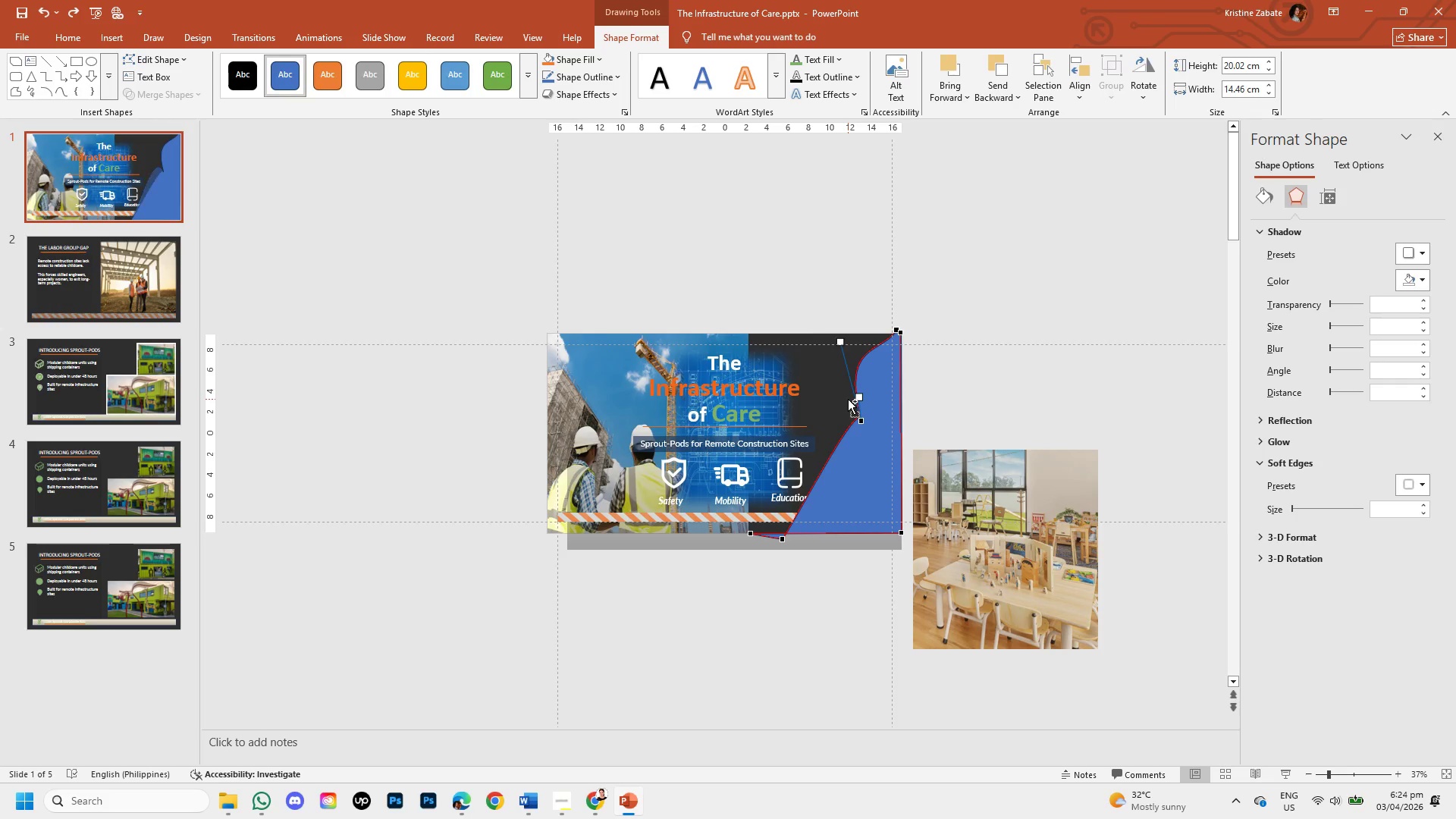 
key(Control+Z)
 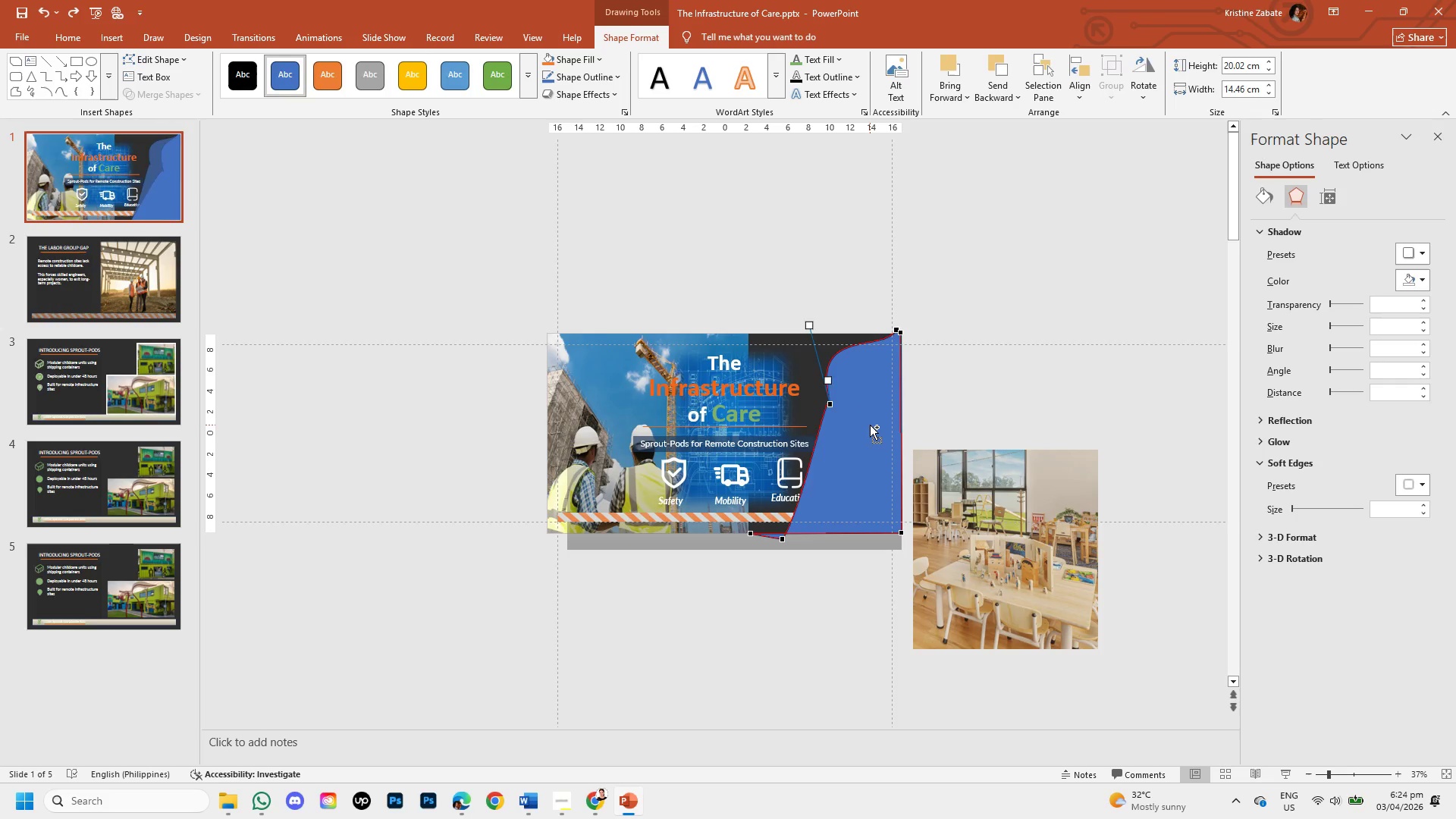 
key(Control+Z)
 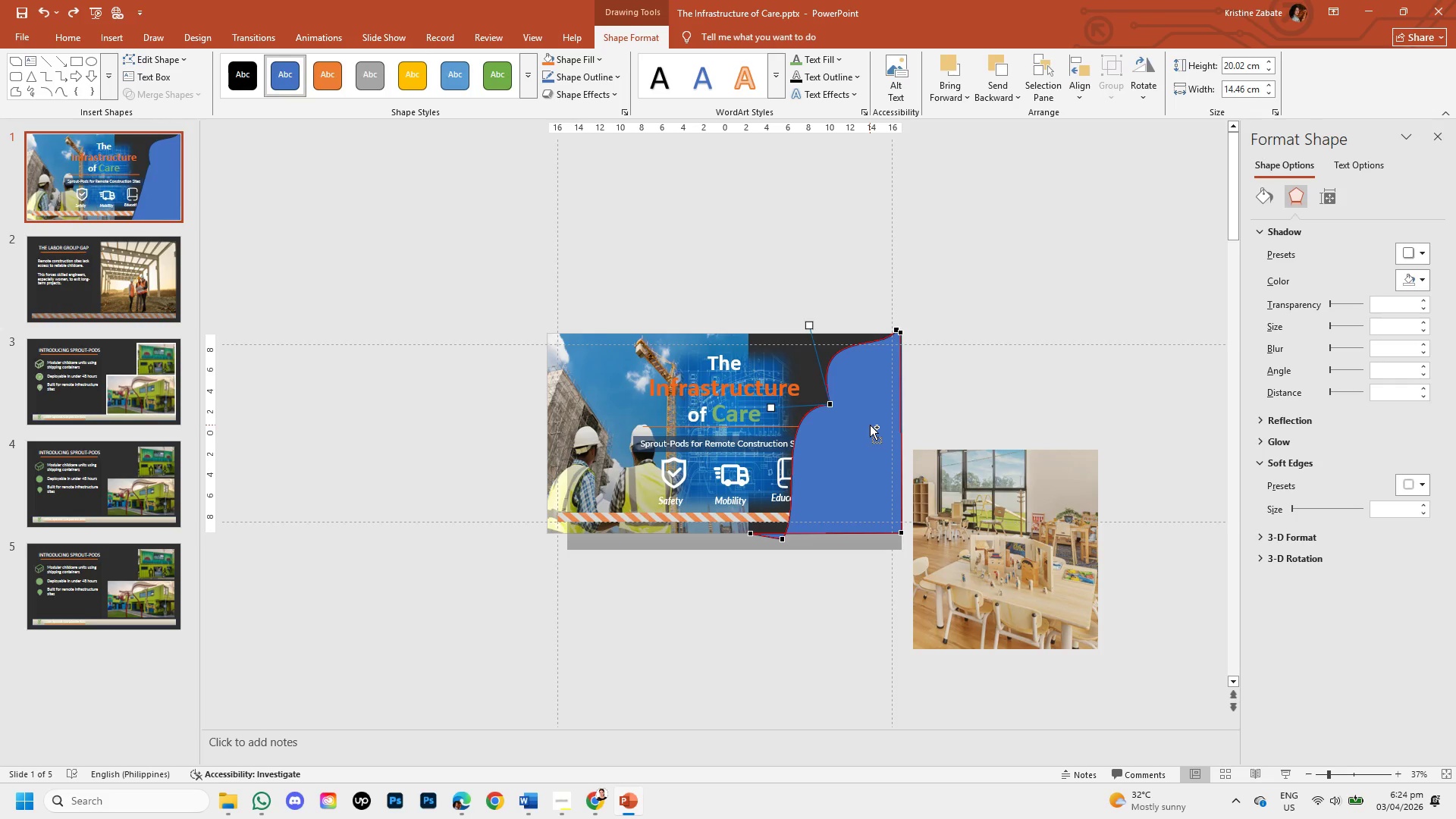 
key(Control+Z)
 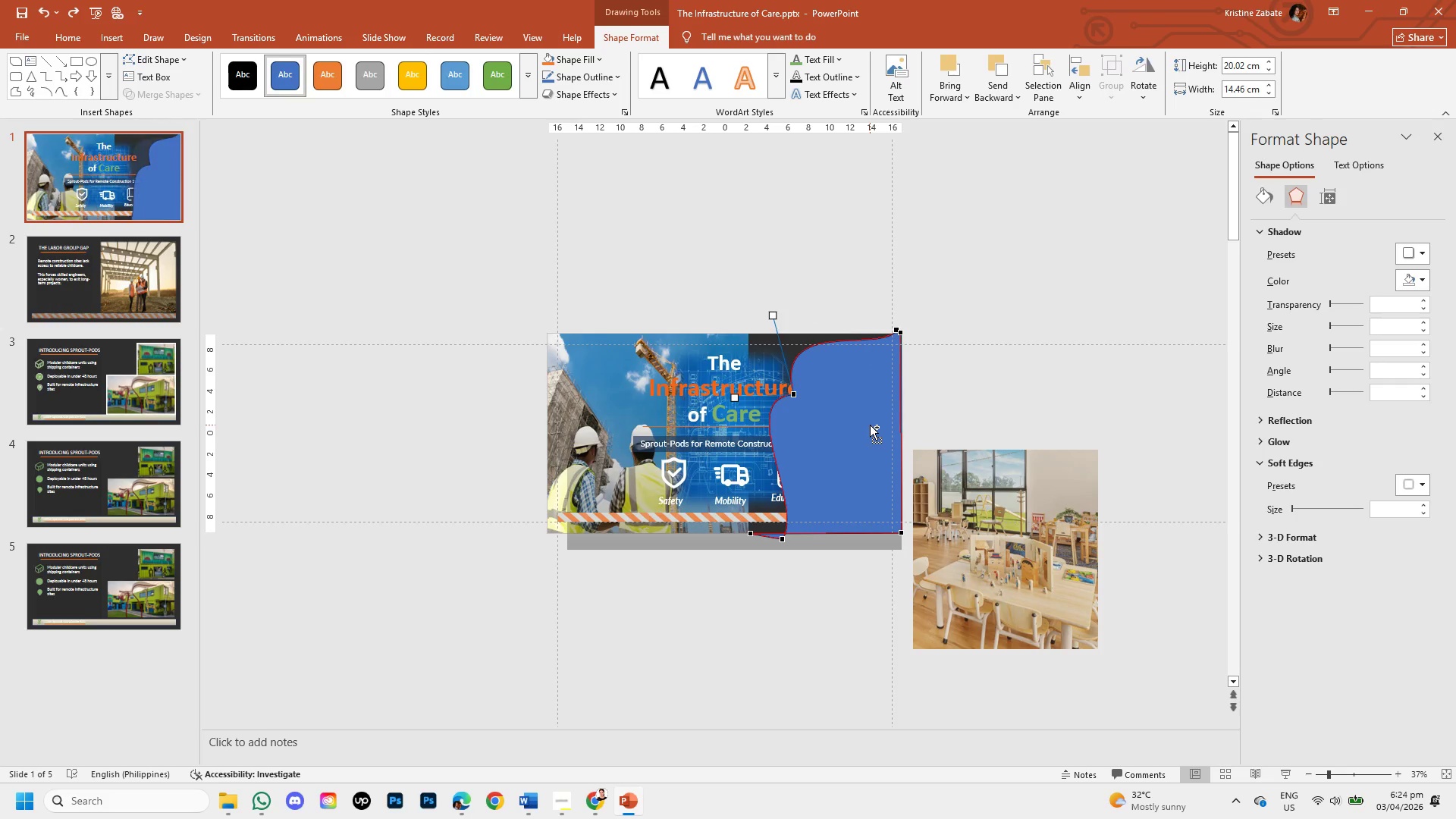 
key(Control+Z)
 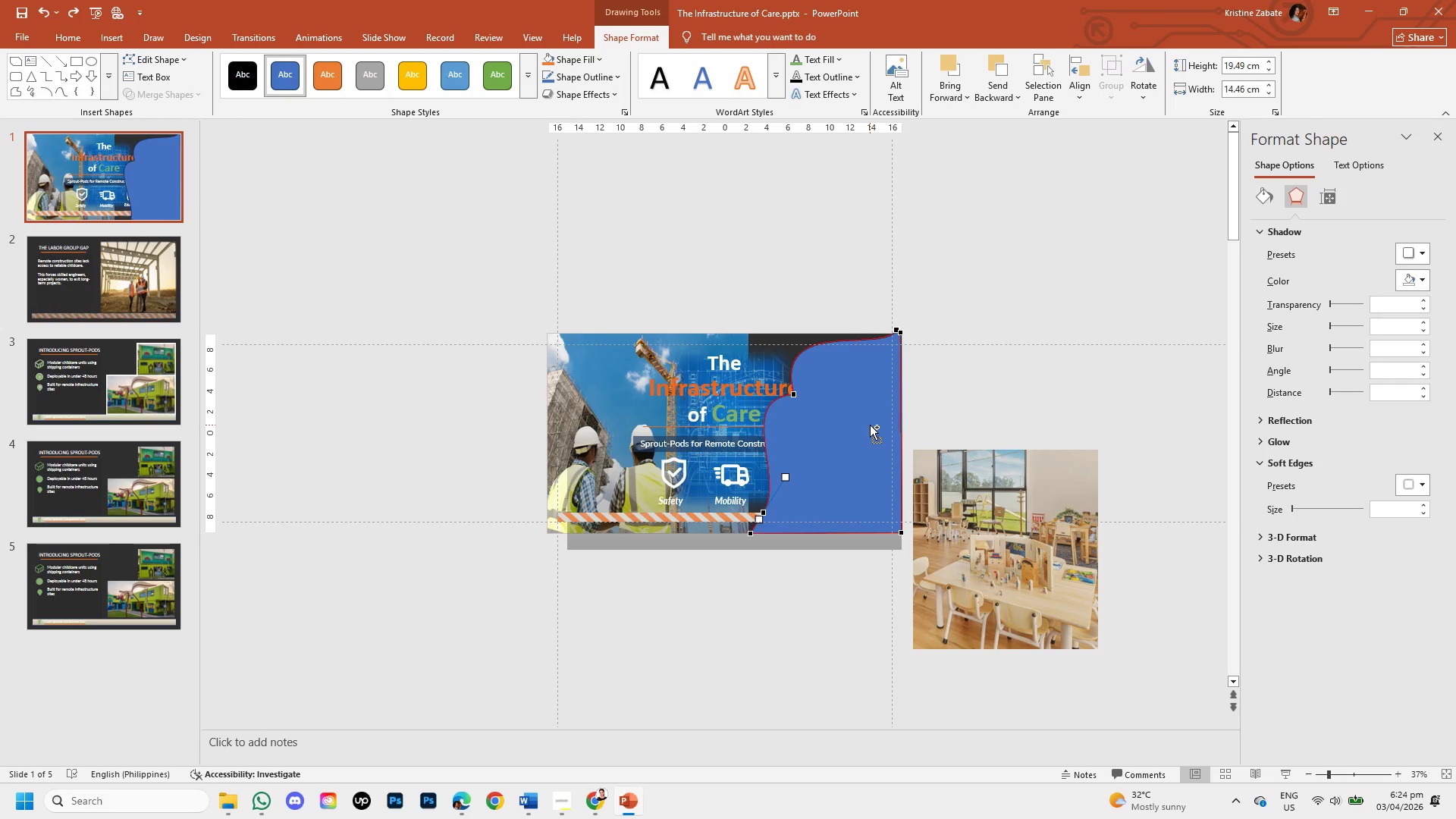 
key(Control+Z)
 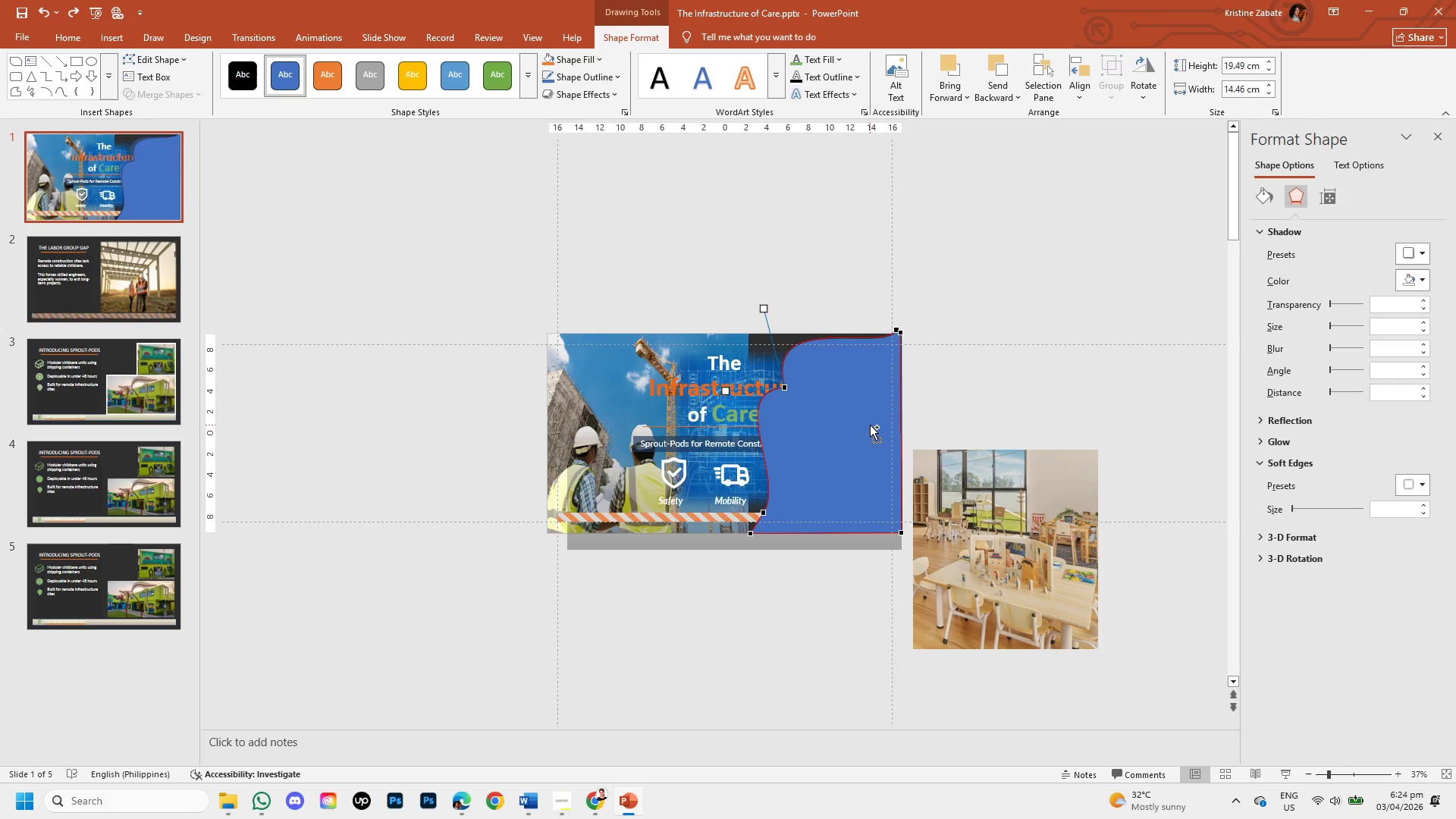 
key(Control+Z)
 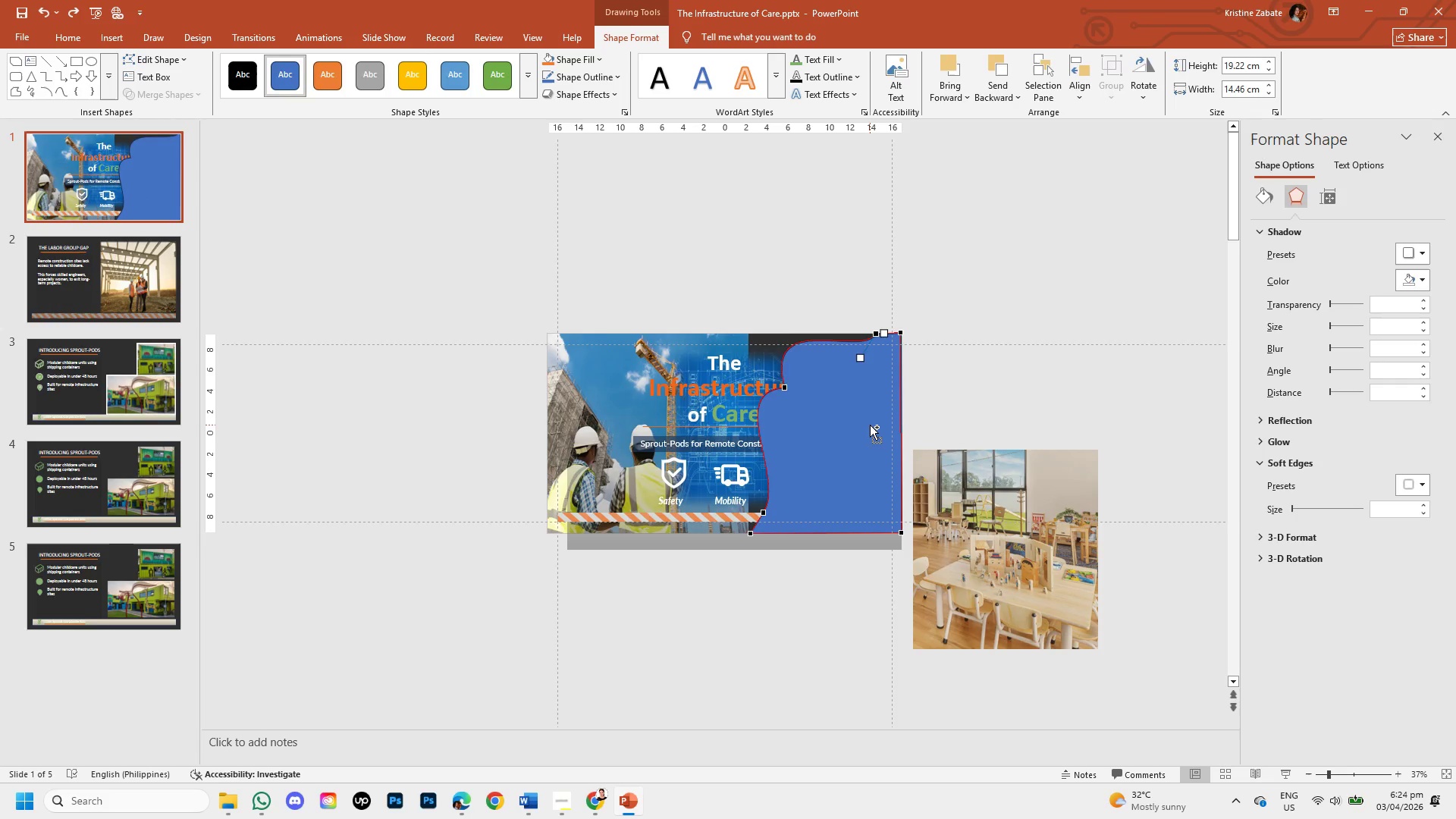 
key(Control+Z)
 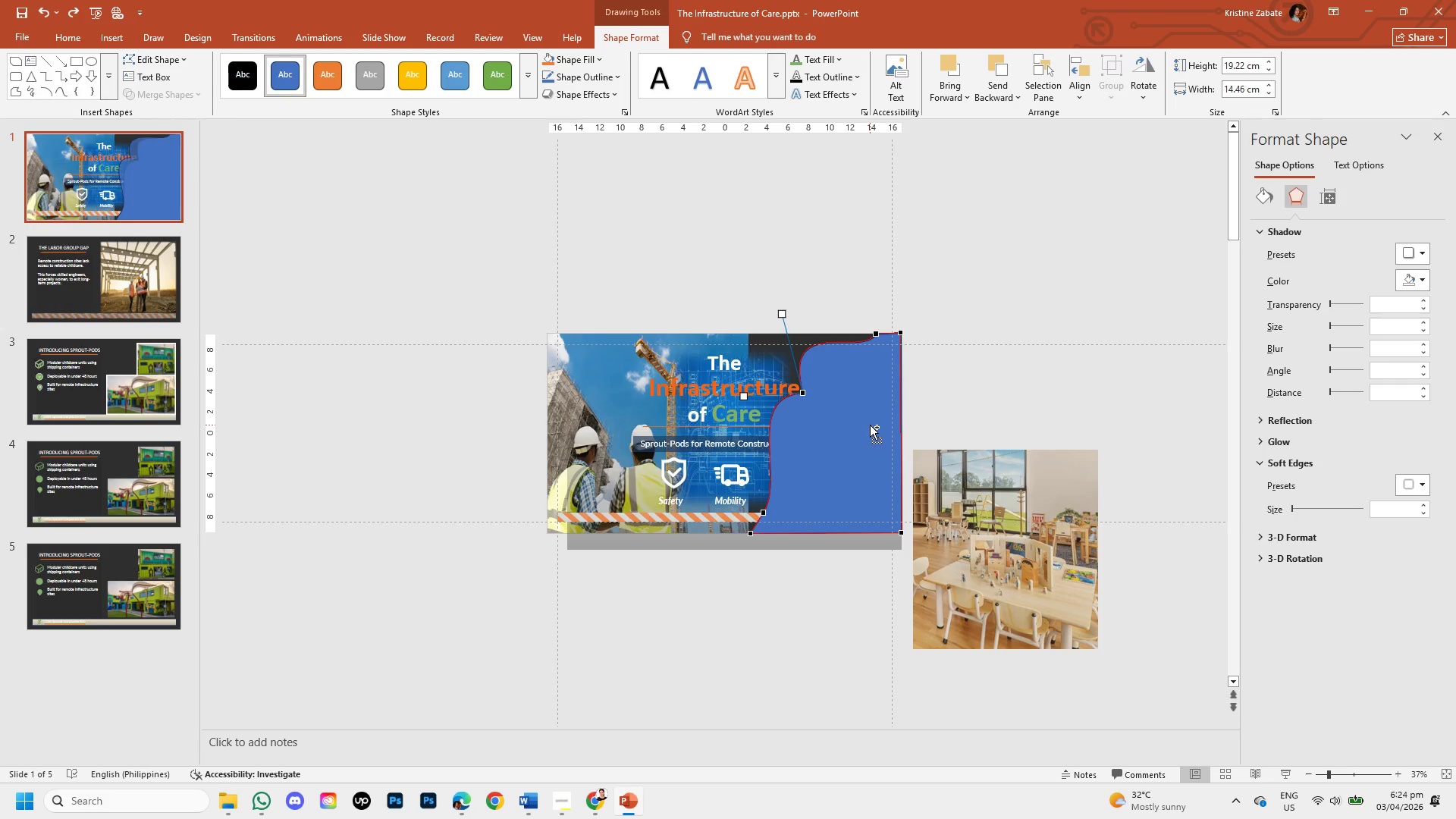 
key(Control+Z)
 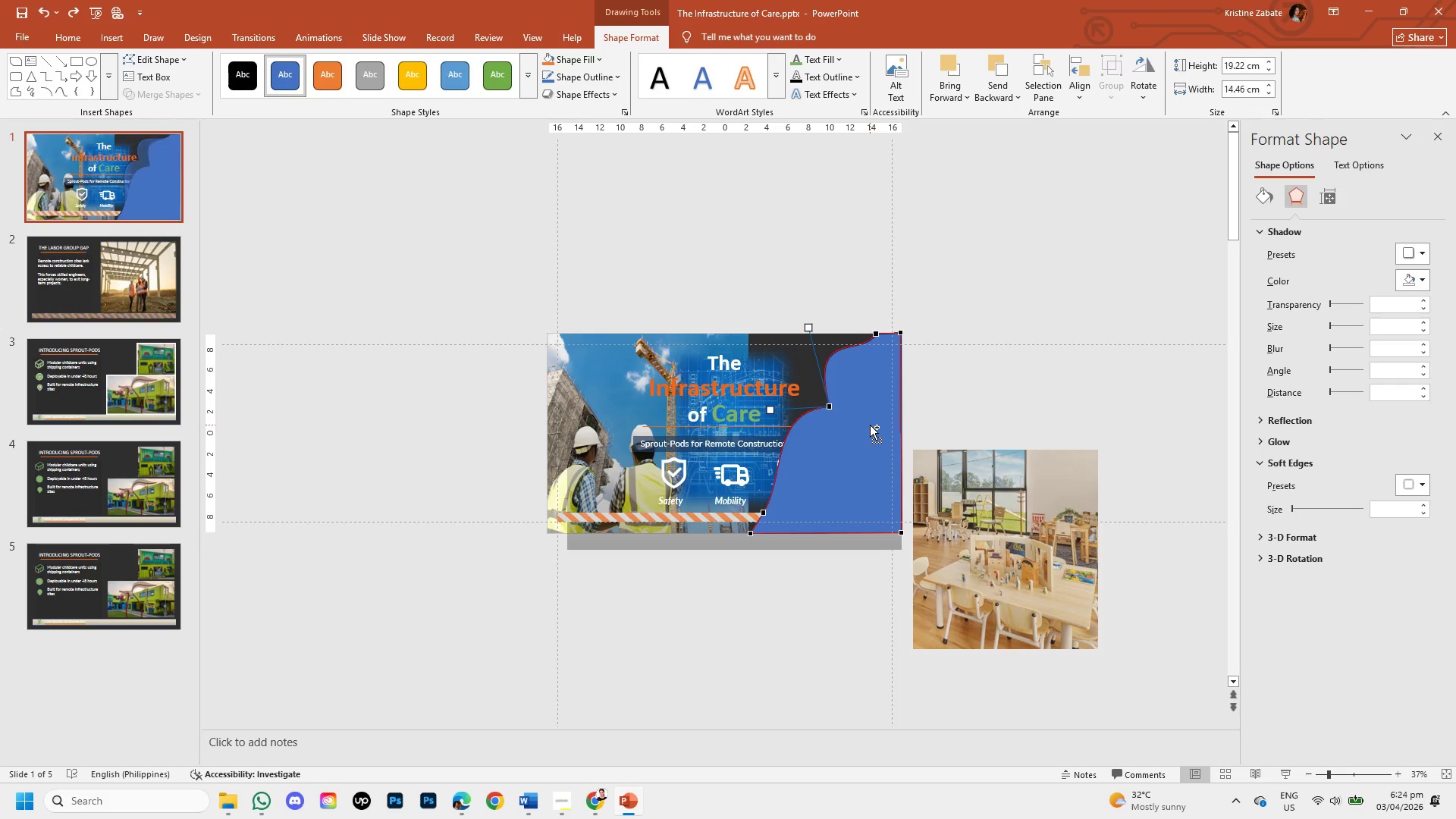 
key(Control+Z)
 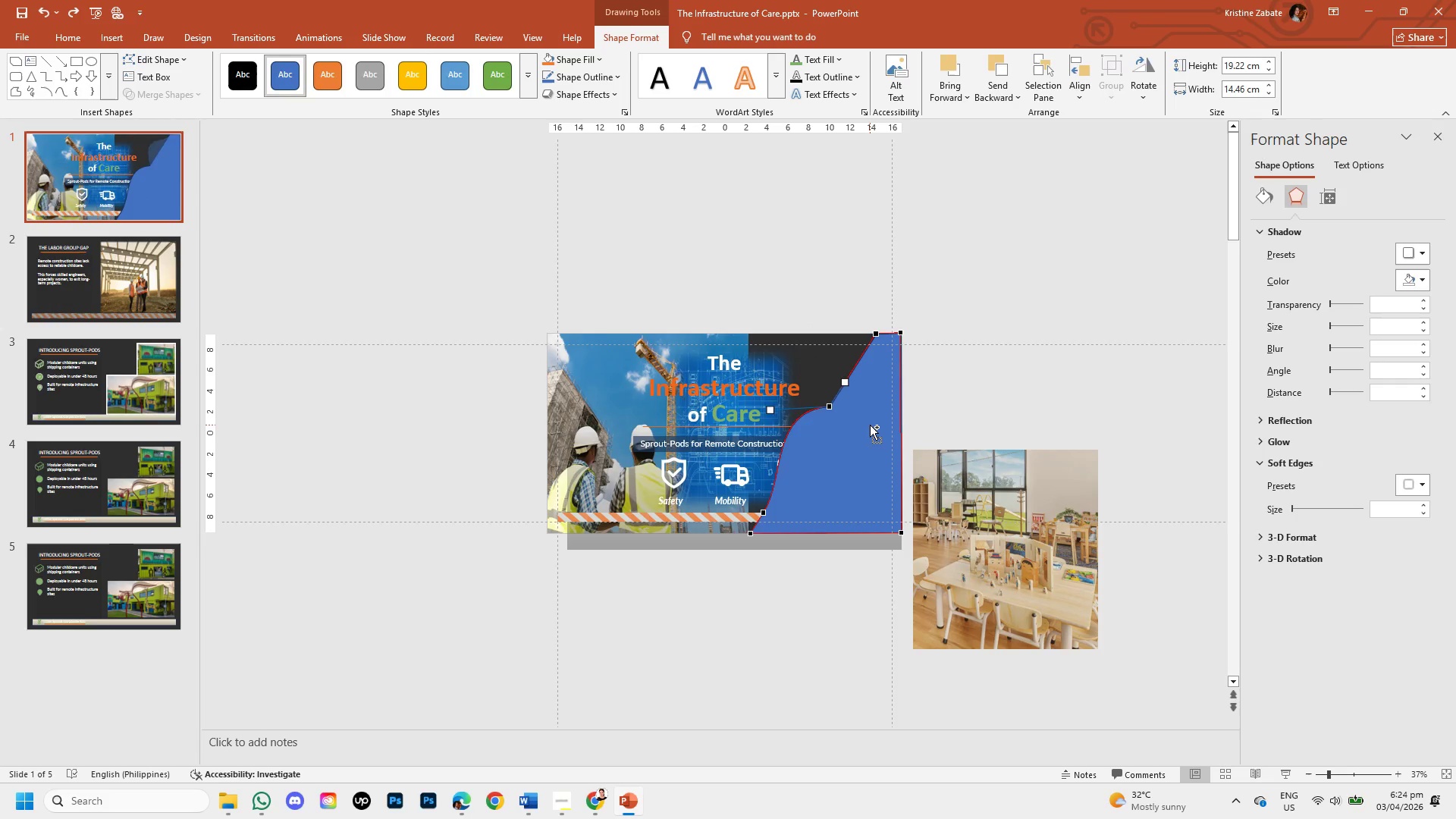 
key(Control+Z)
 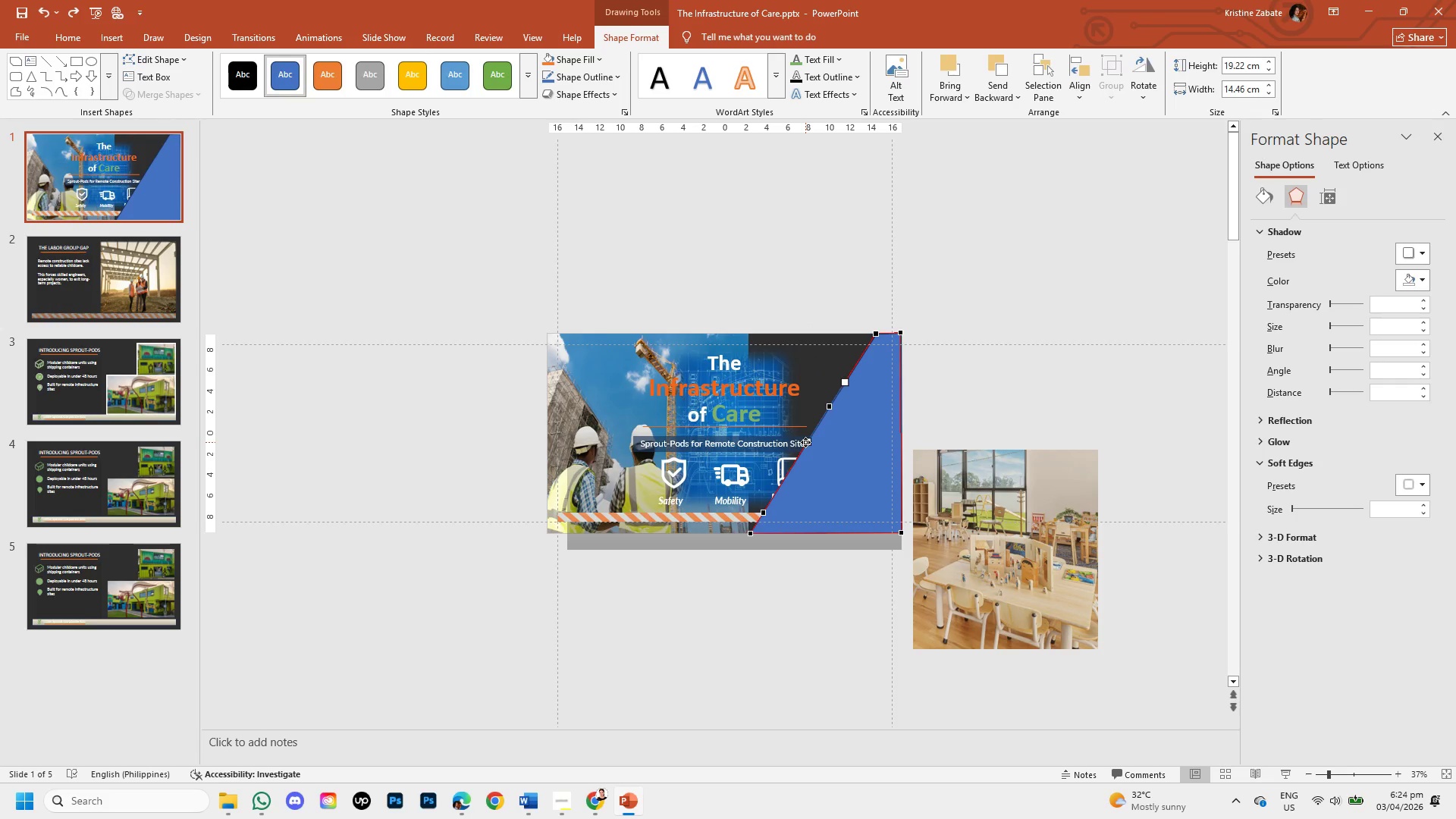 
left_click_drag(start_coordinate=[805, 442], to_coordinate=[771, 441])
 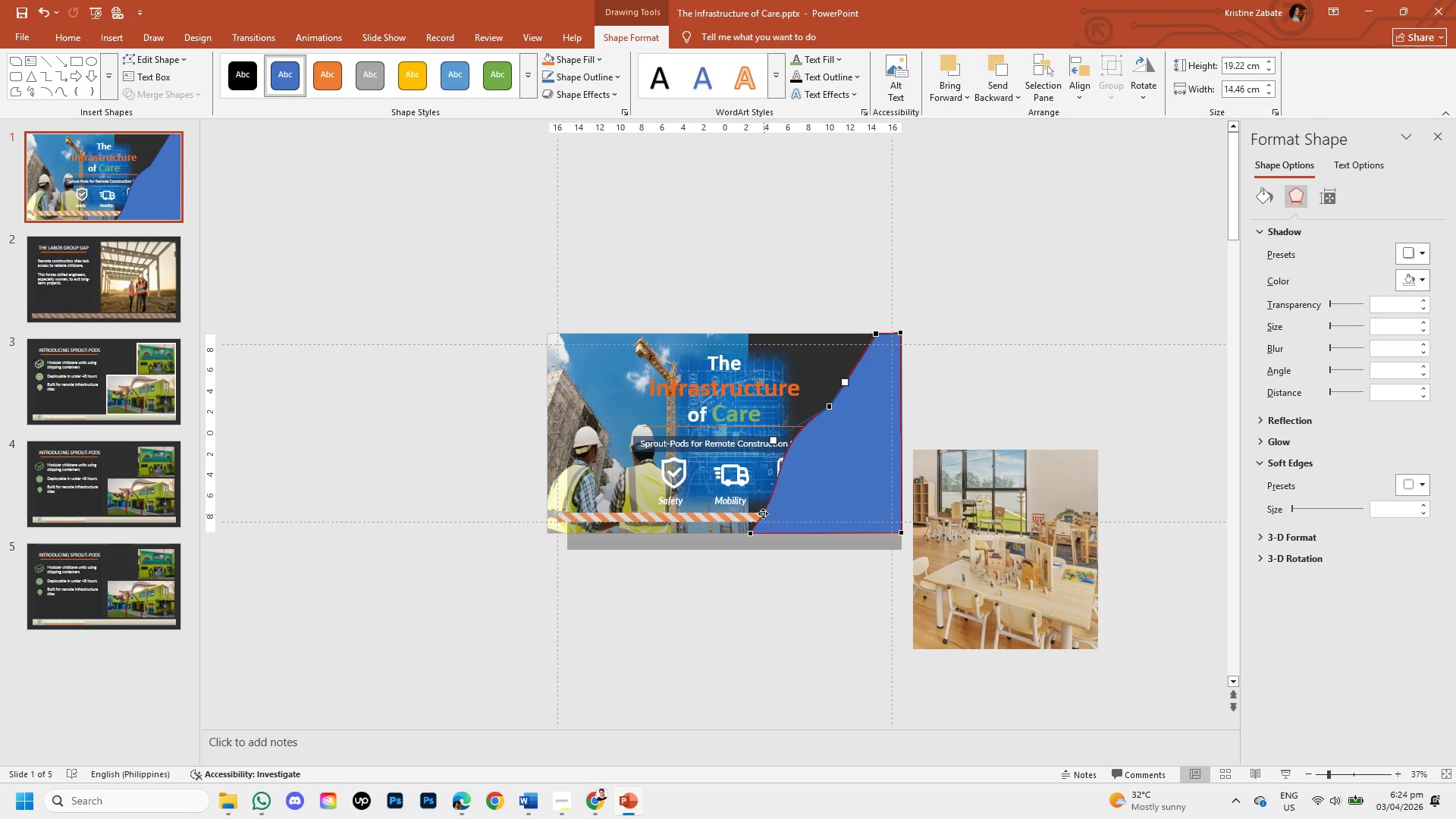 
left_click_drag(start_coordinate=[762, 511], to_coordinate=[751, 509])
 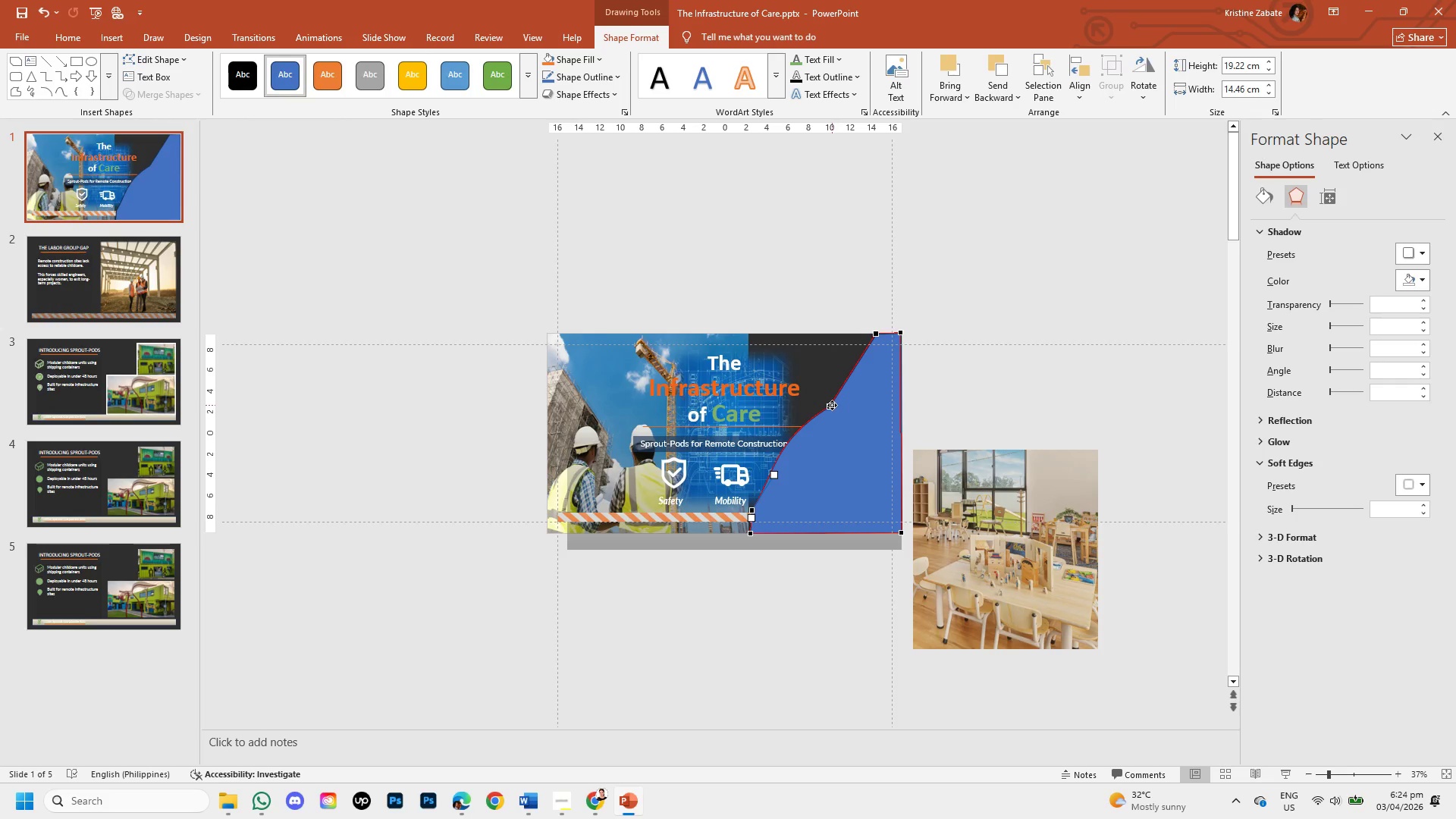 
left_click_drag(start_coordinate=[832, 405], to_coordinate=[852, 344])
 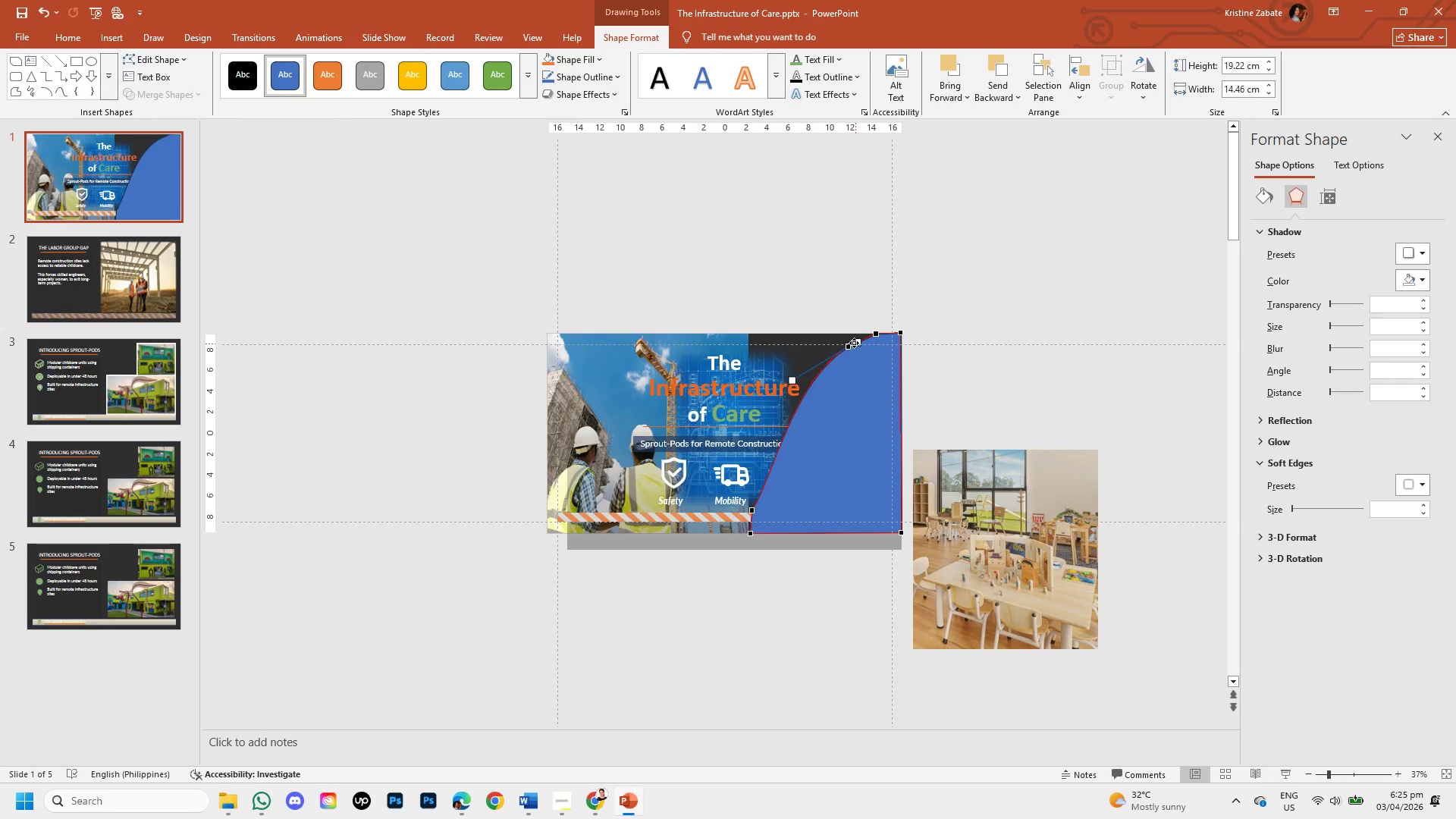 
left_click_drag(start_coordinate=[858, 340], to_coordinate=[865, 328])
 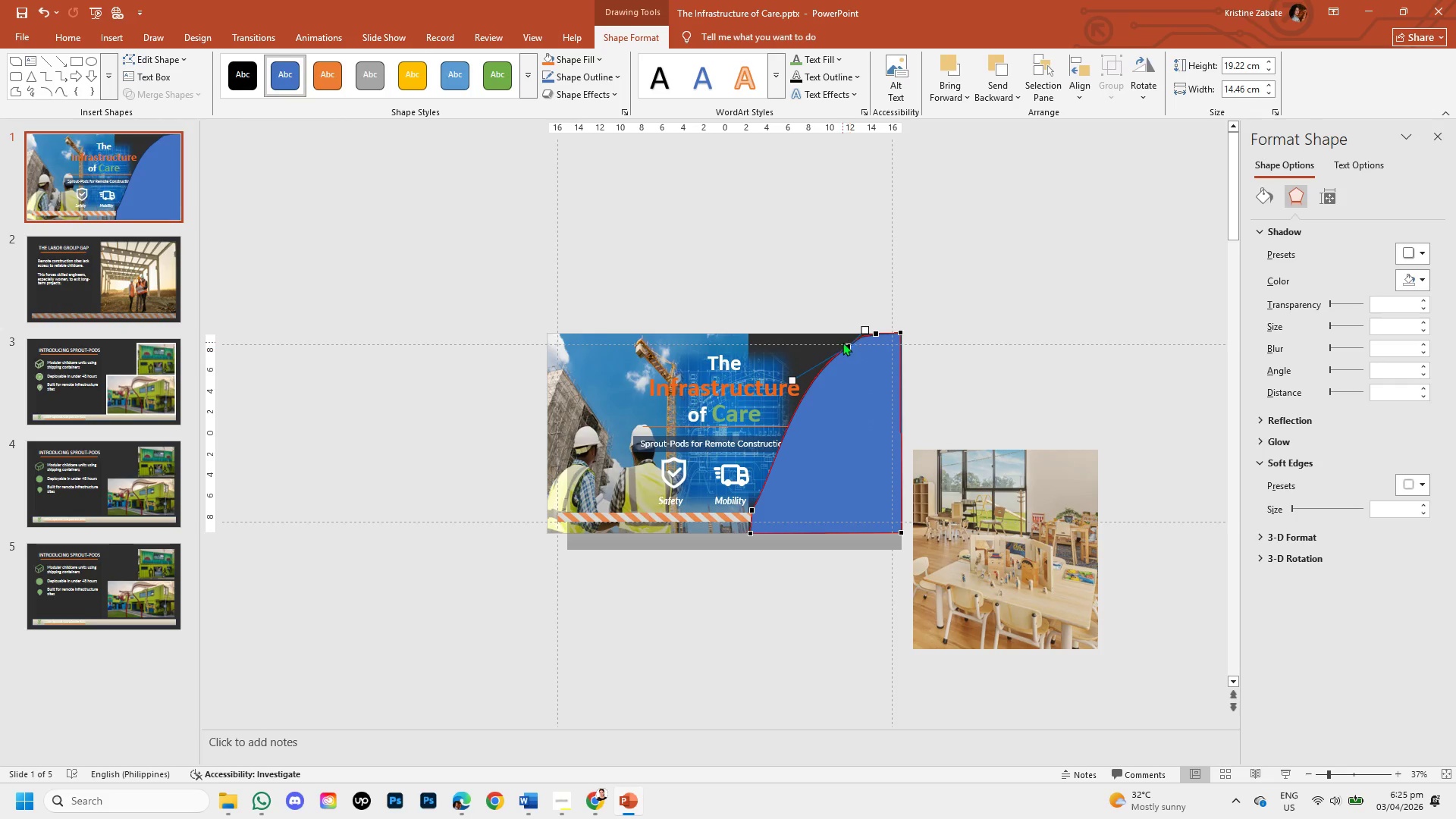 
left_click_drag(start_coordinate=[843, 342], to_coordinate=[832, 331])
 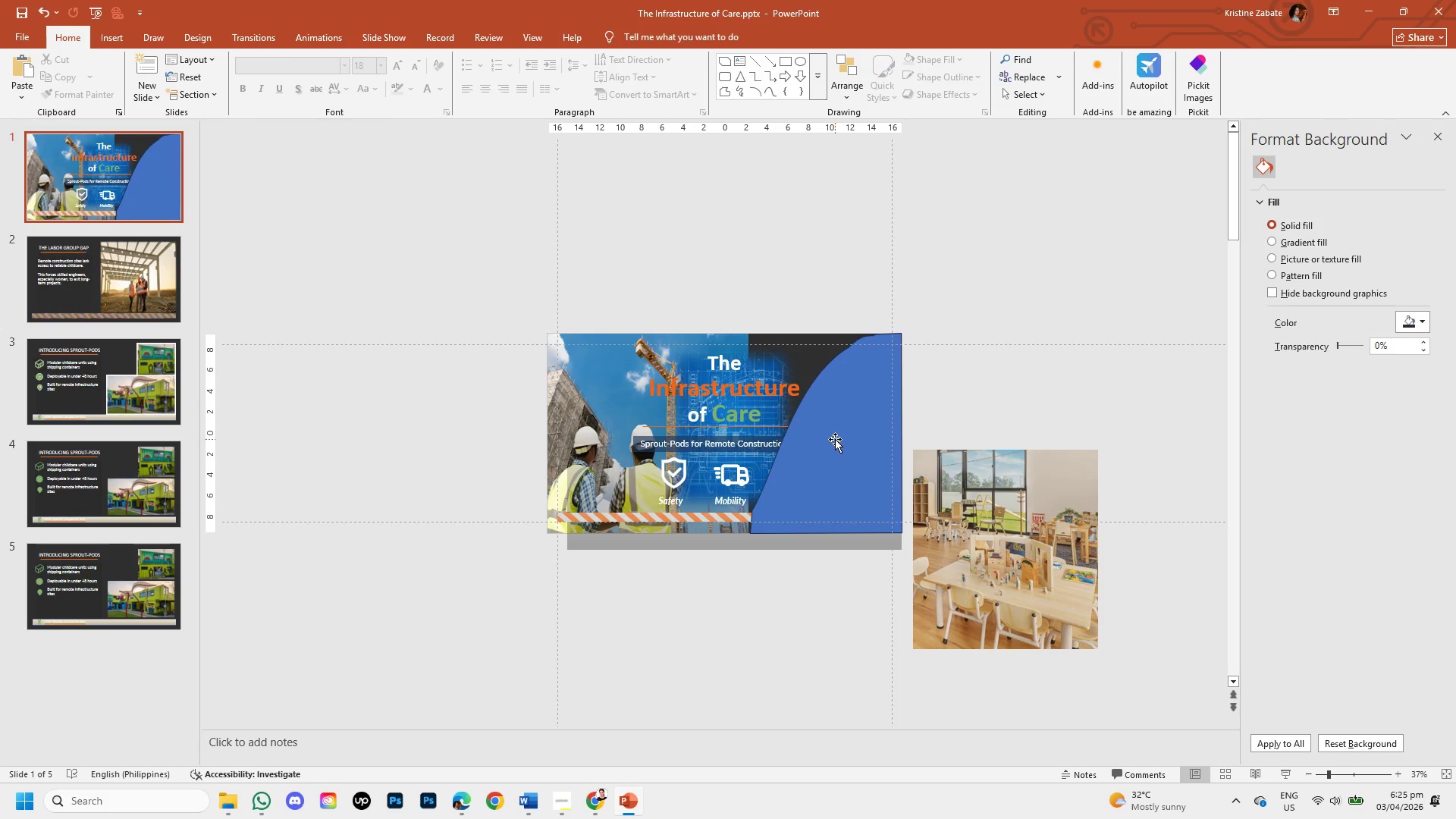 
left_click([835, 439])
 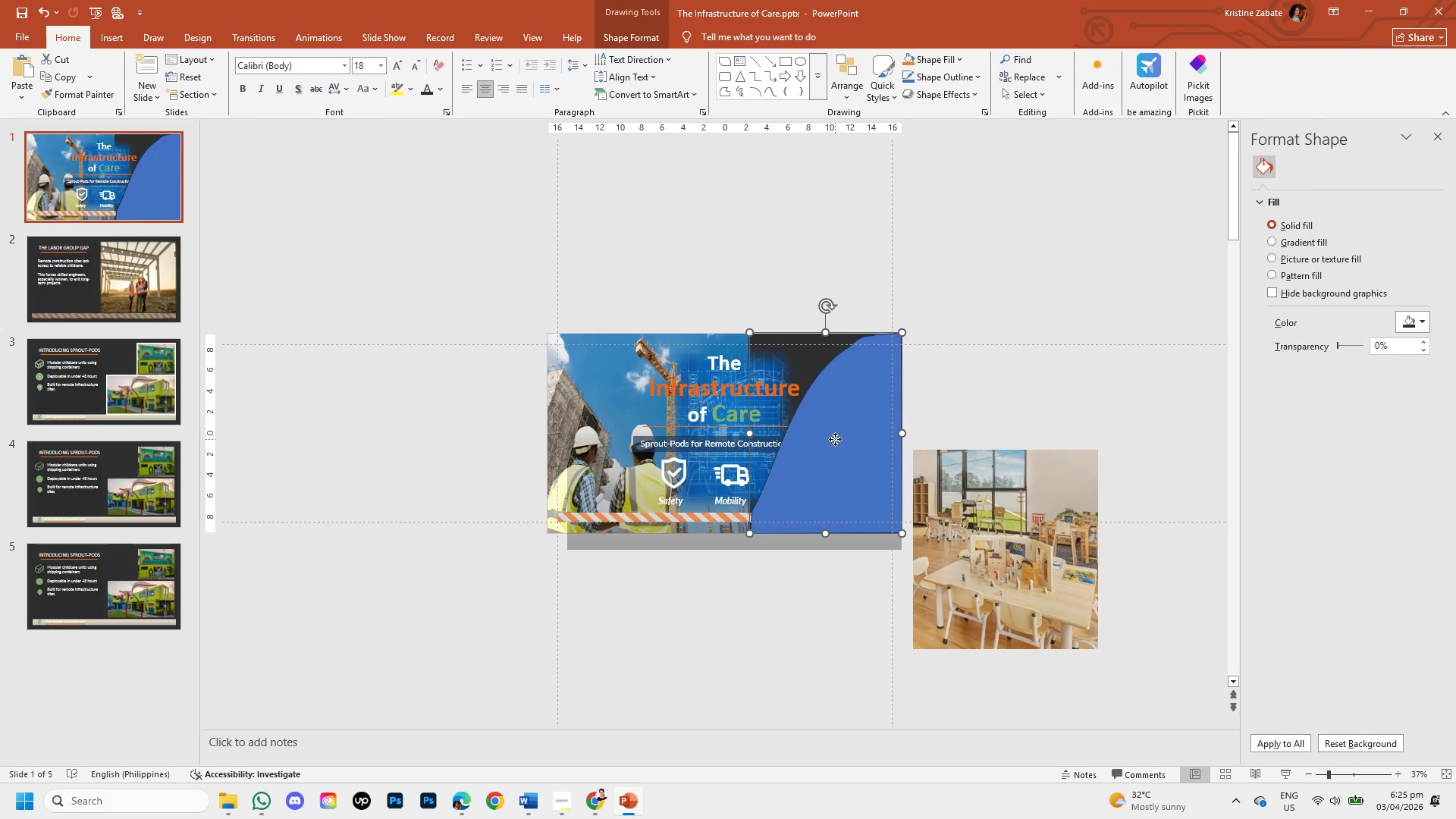 
left_click_drag(start_coordinate=[835, 439], to_coordinate=[831, 440])
 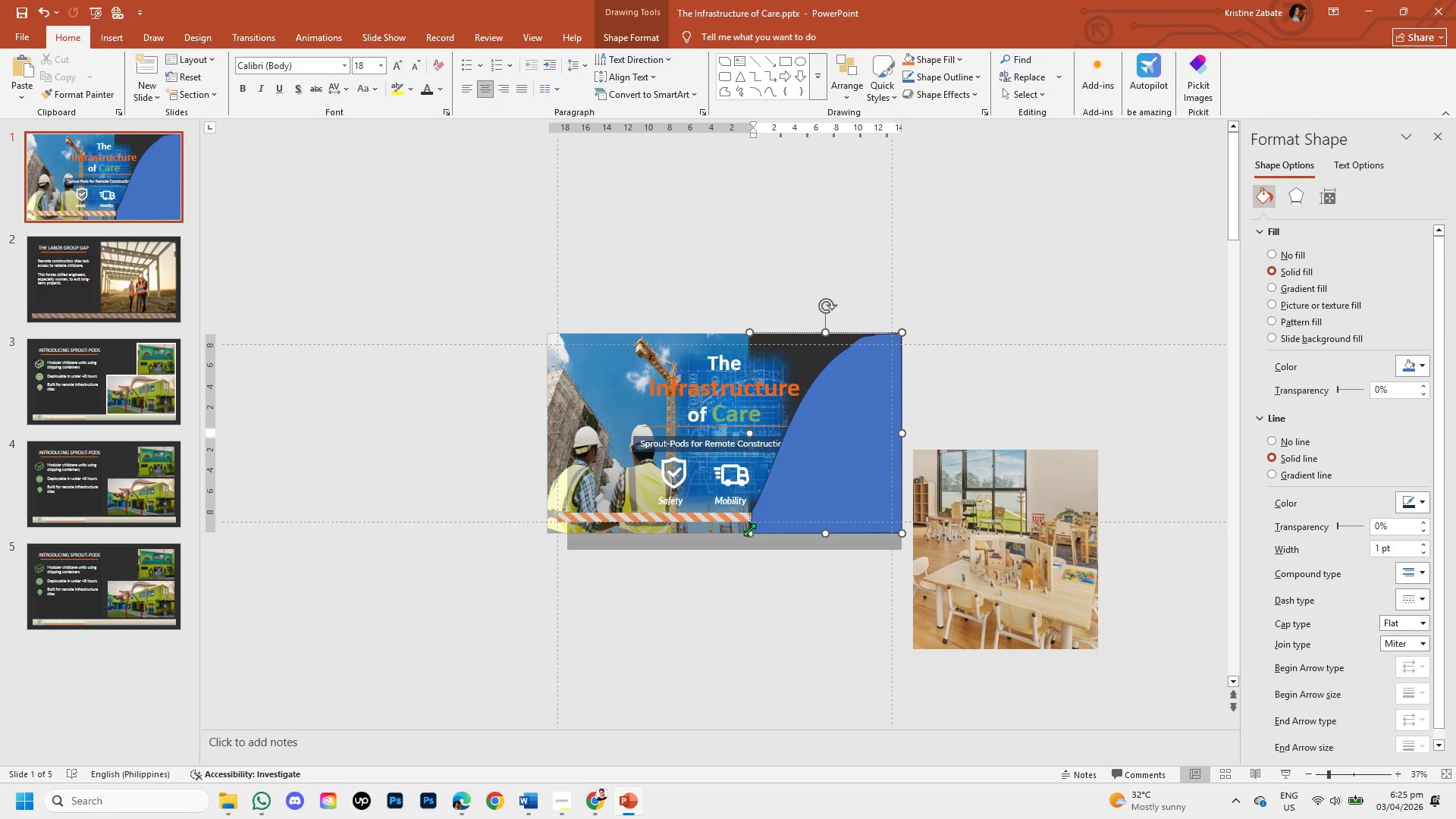 
mouse_move([739, 529])
 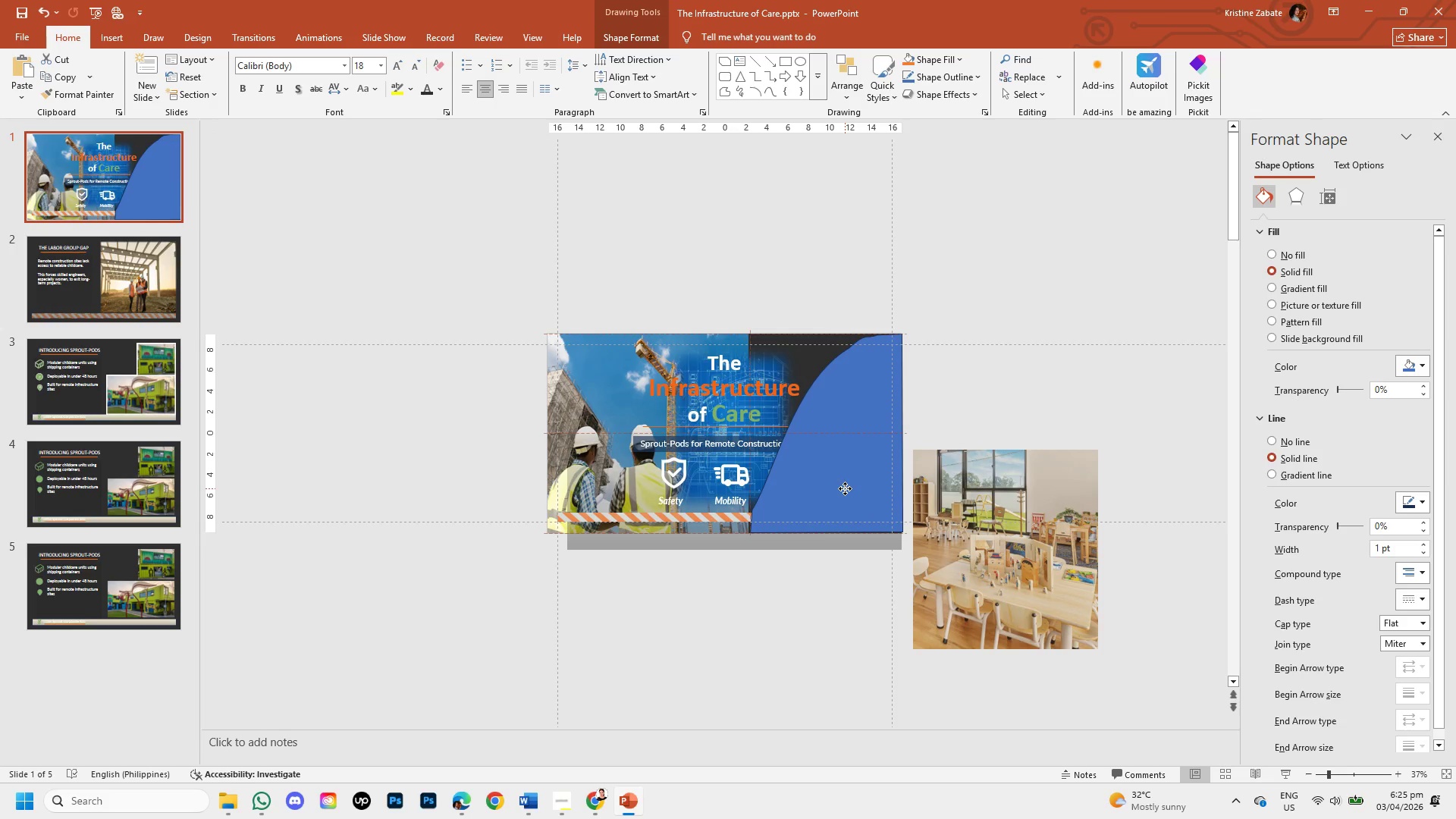 
wait(6.29)
 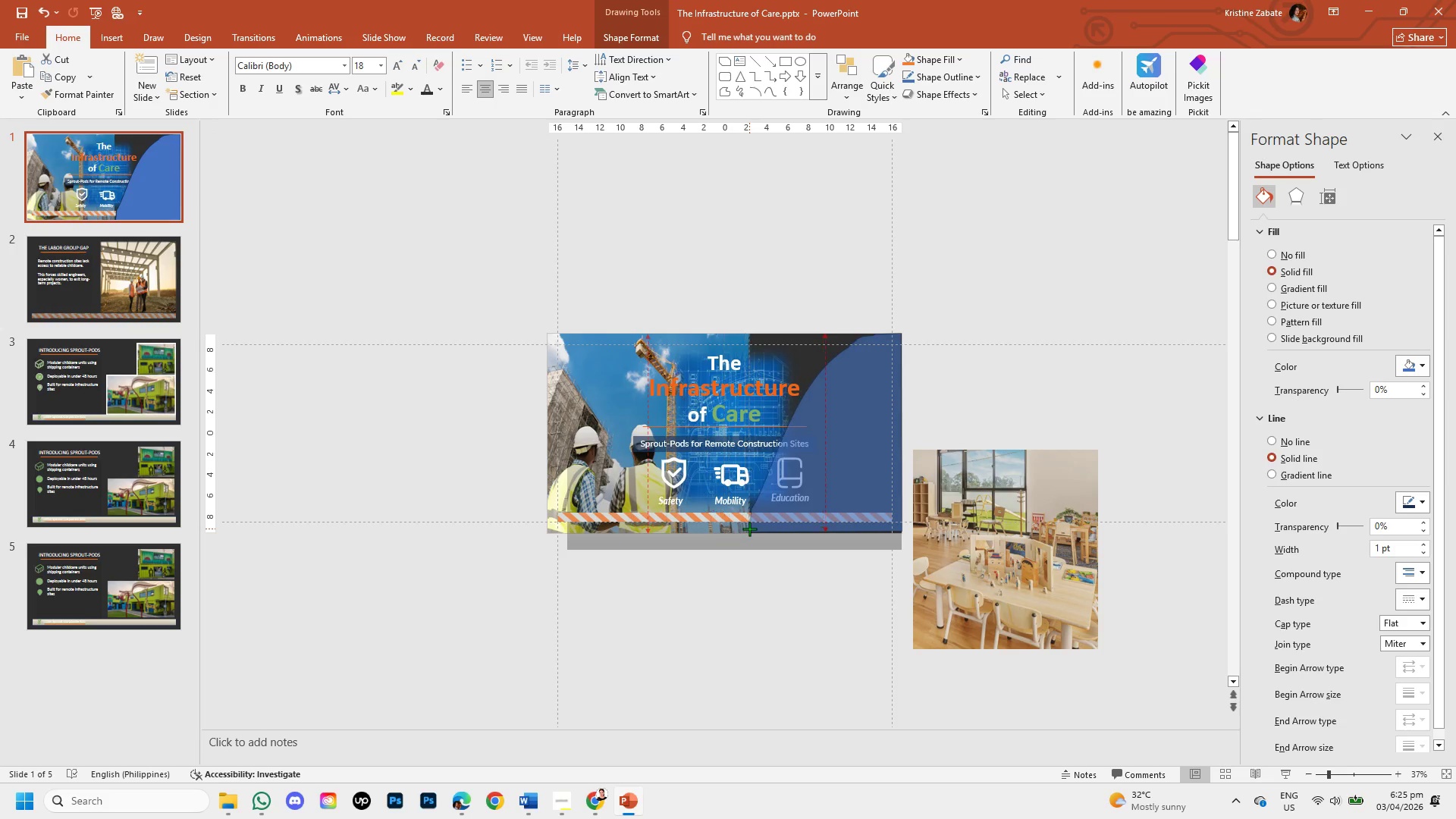 
left_click([1009, 555])
 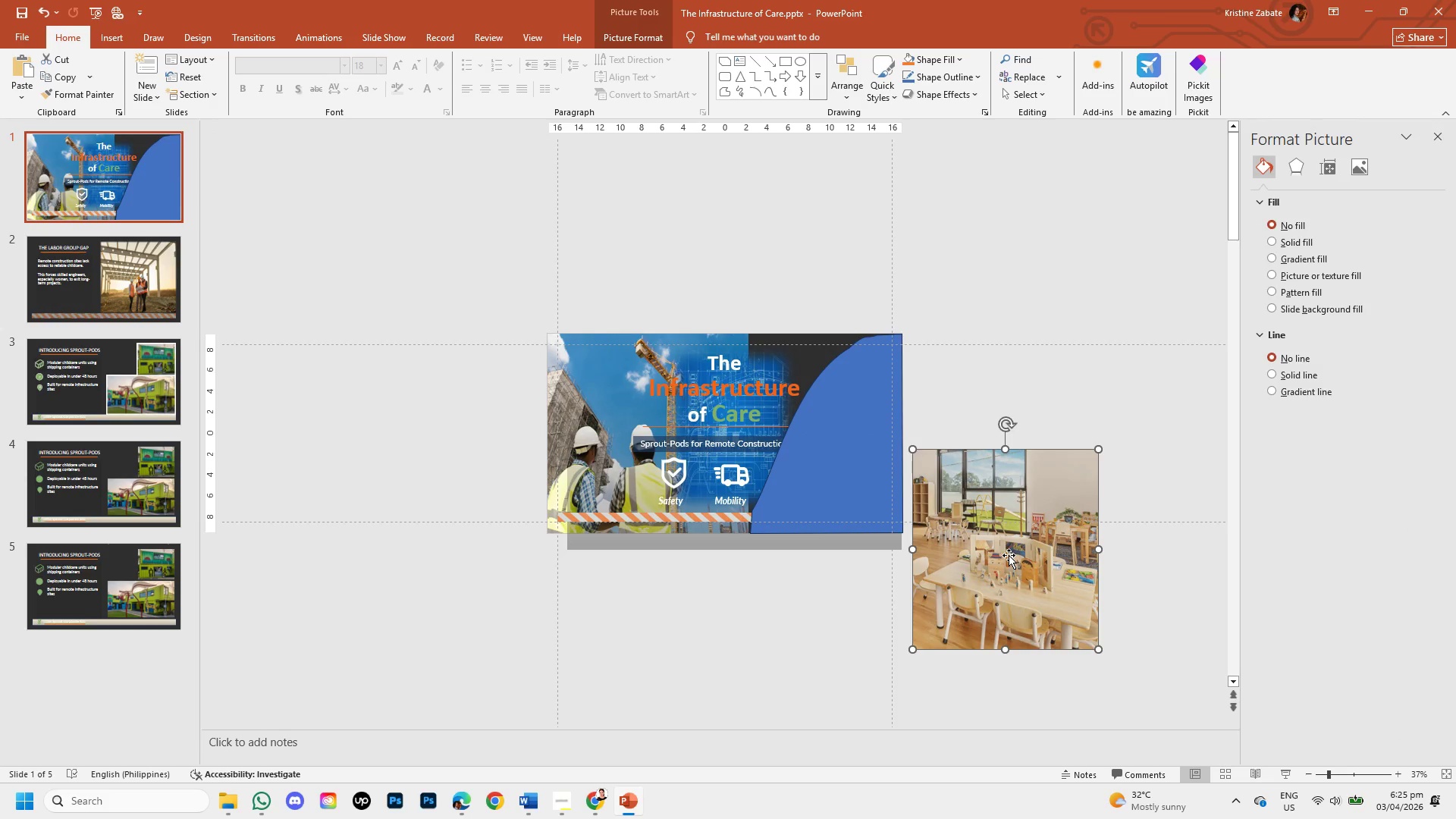 
left_click_drag(start_coordinate=[1009, 555], to_coordinate=[1037, 563])
 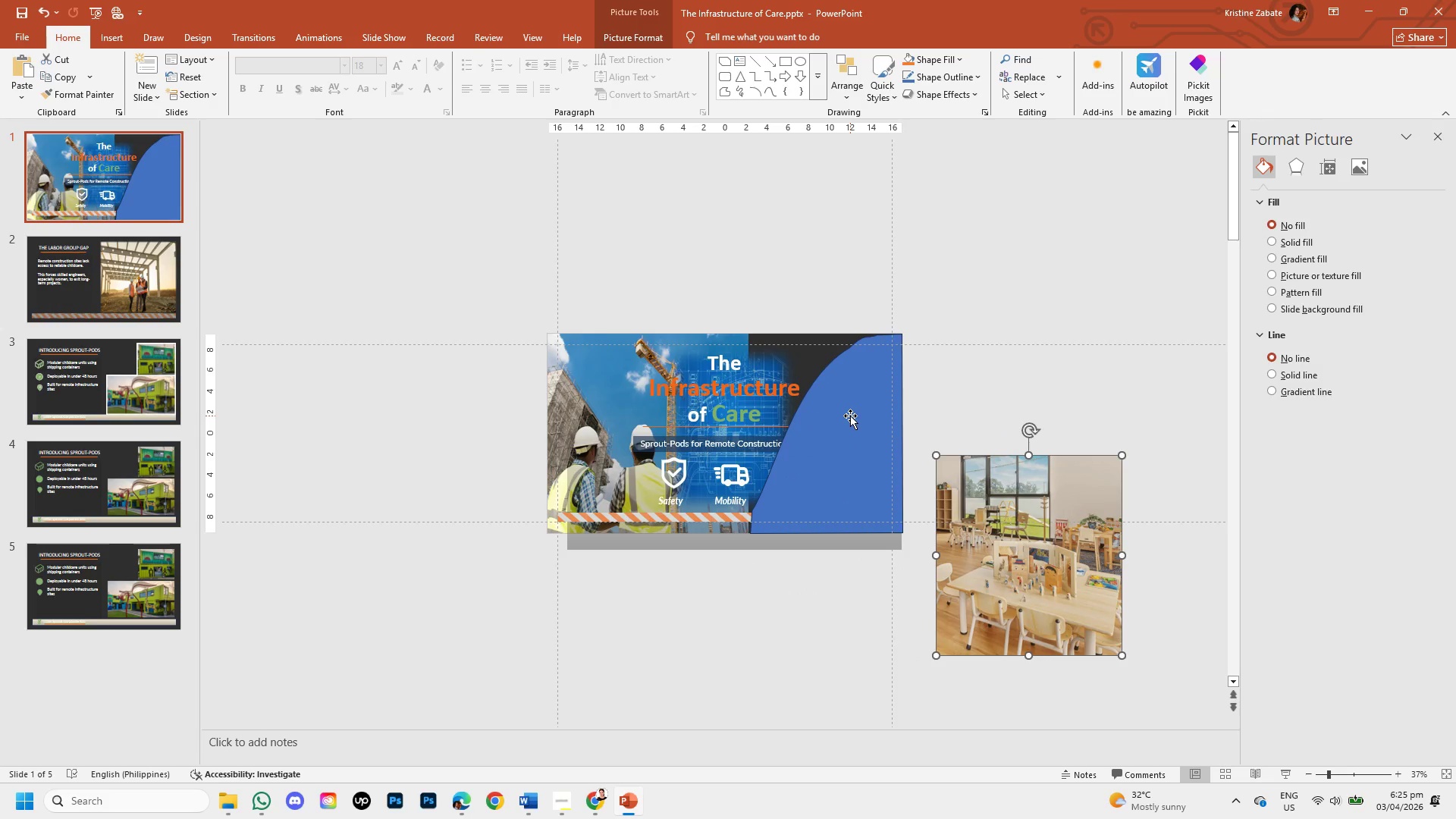 
left_click([850, 416])
 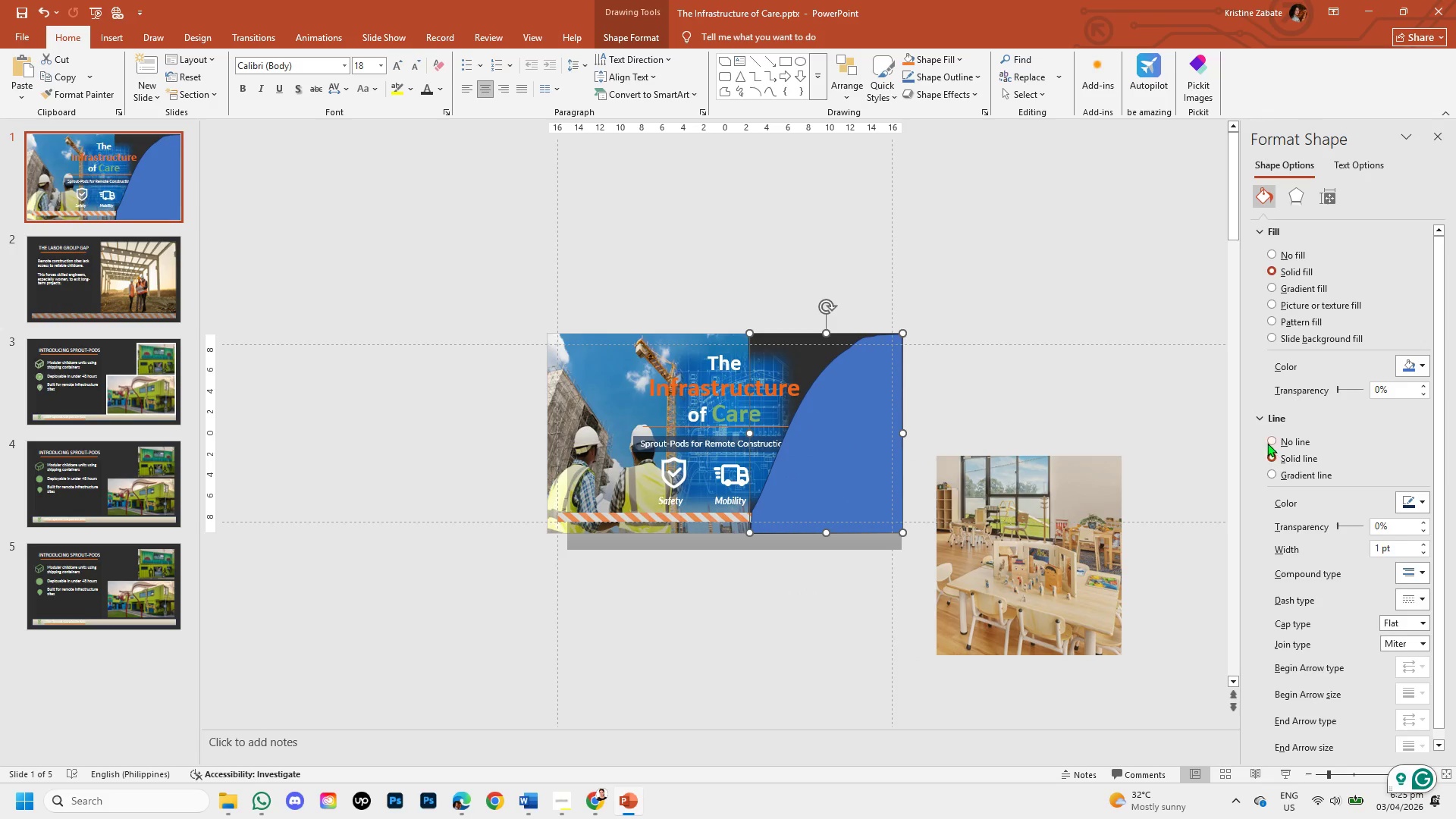 
left_click([1268, 441])
 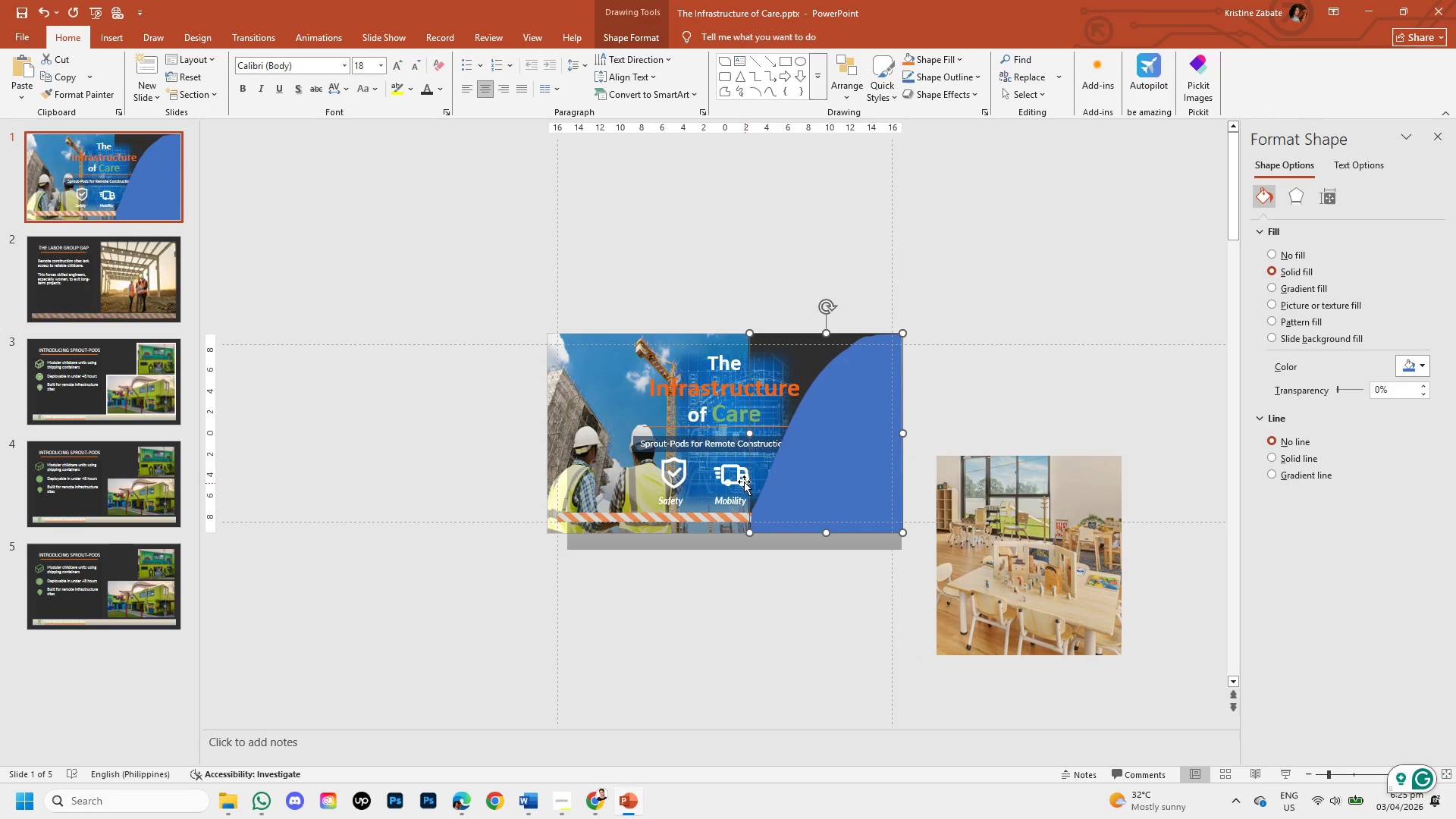 
double_click([839, 424])
 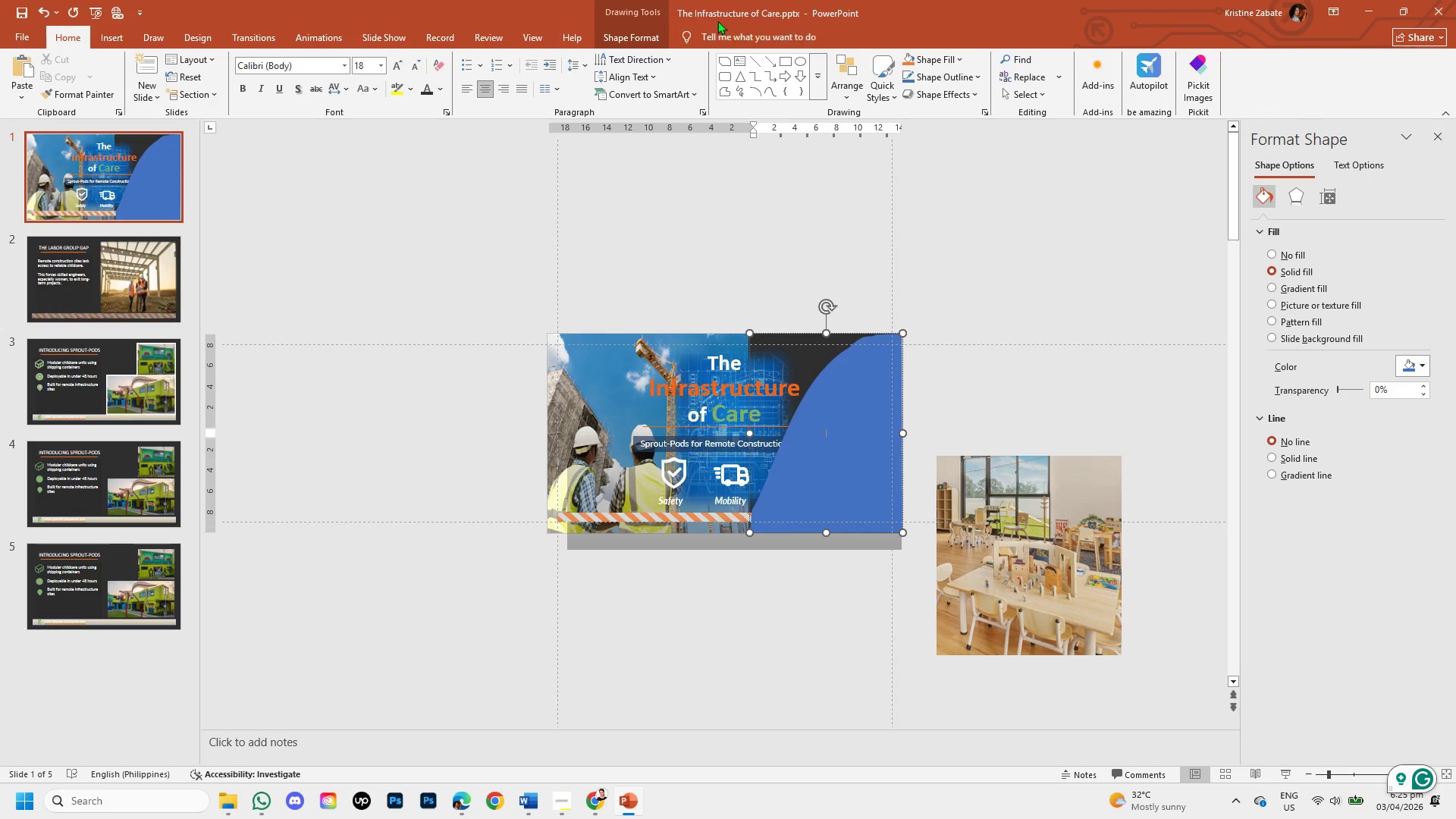 
left_click([643, 30])
 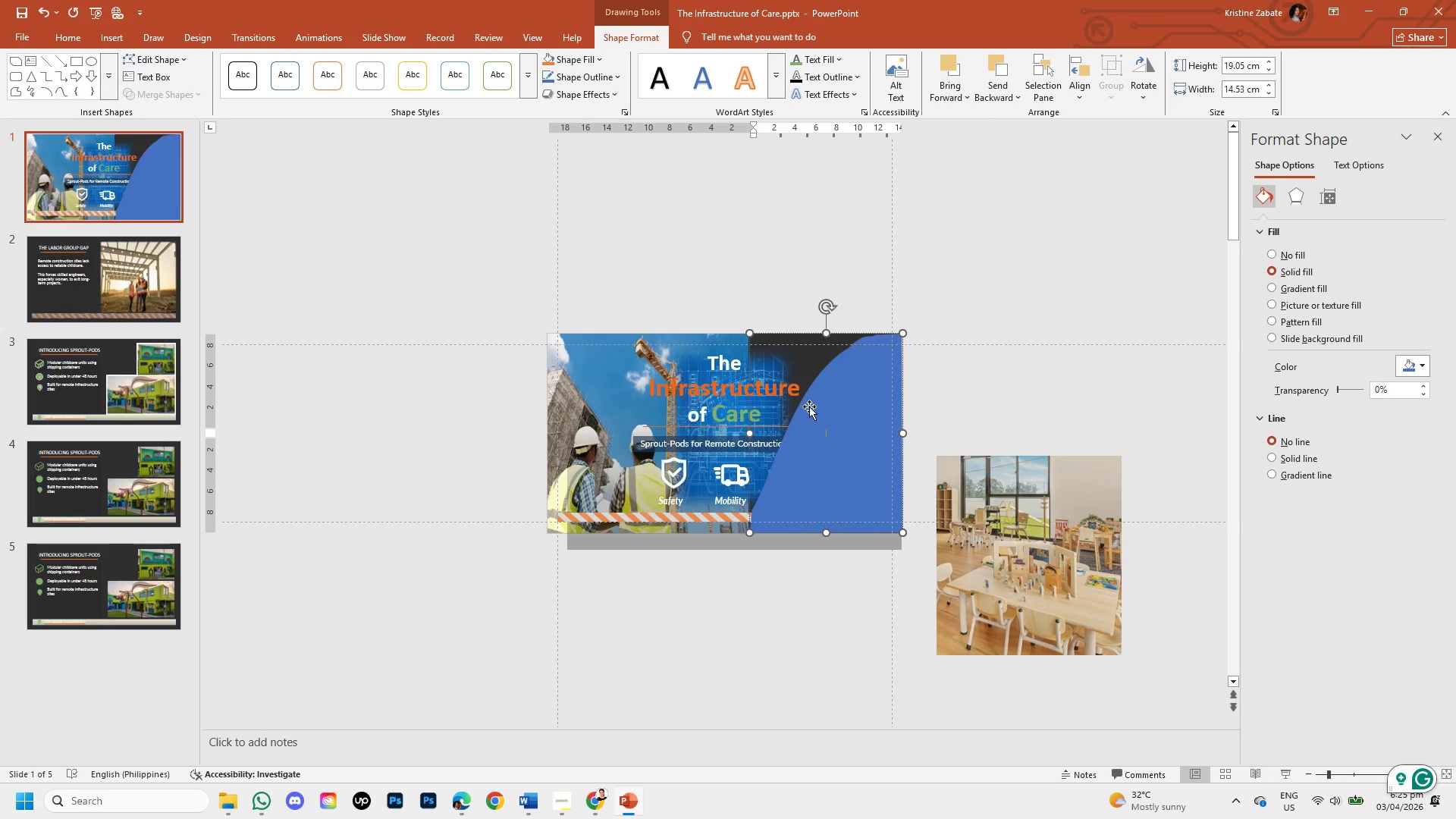 
double_click([855, 445])
 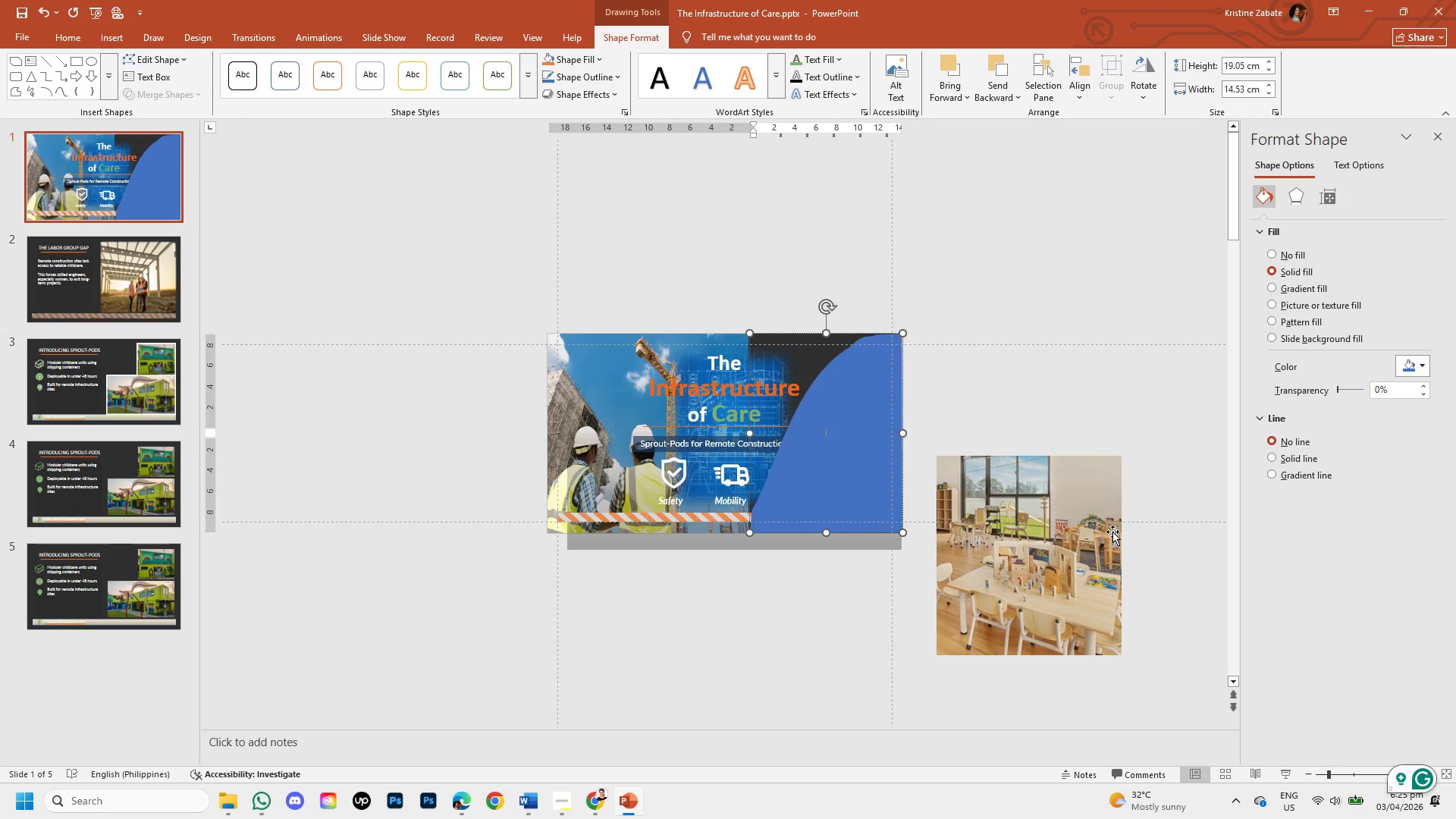 
left_click([1080, 526])
 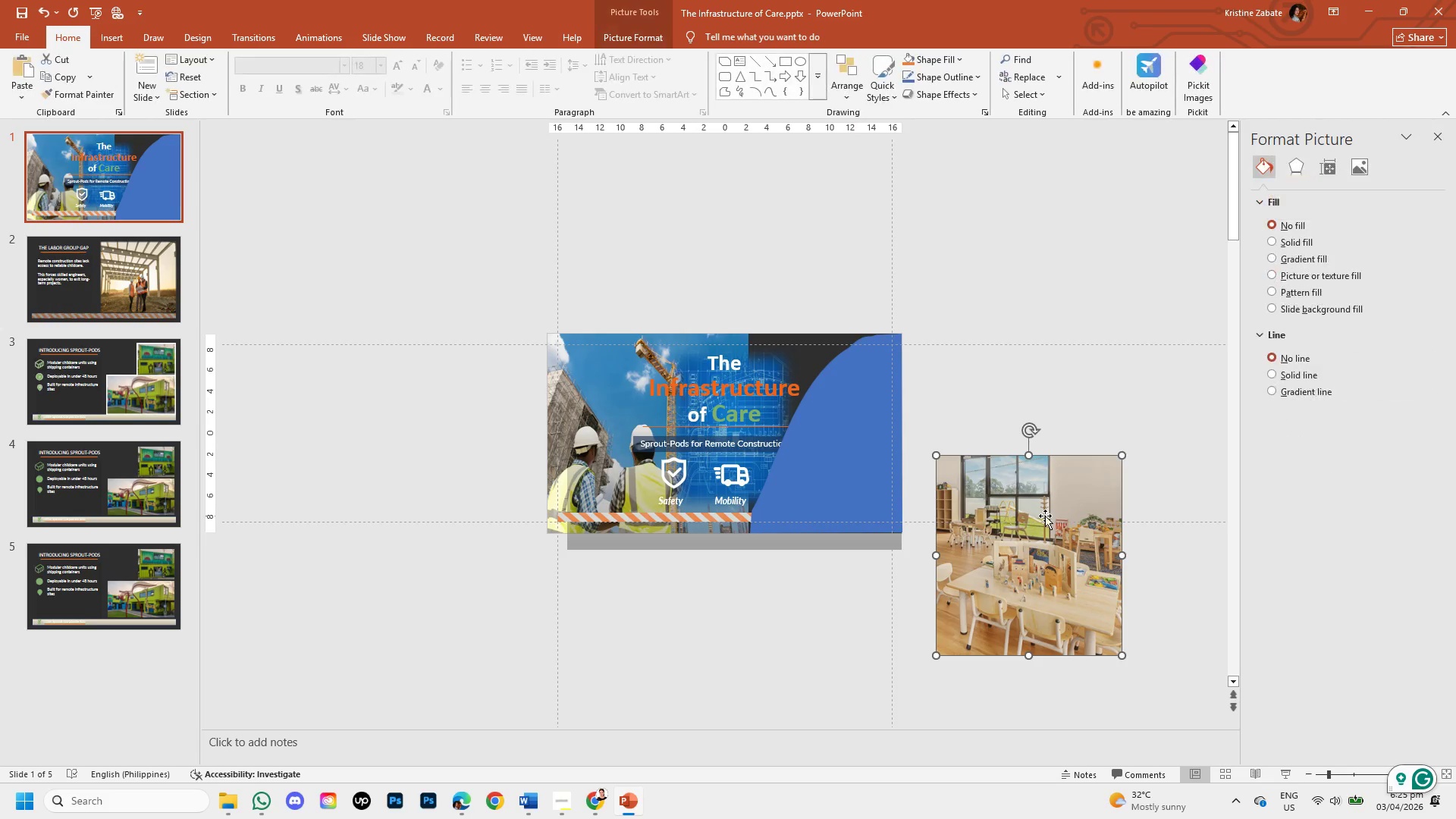 
left_click_drag(start_coordinate=[1045, 516], to_coordinate=[960, 393])
 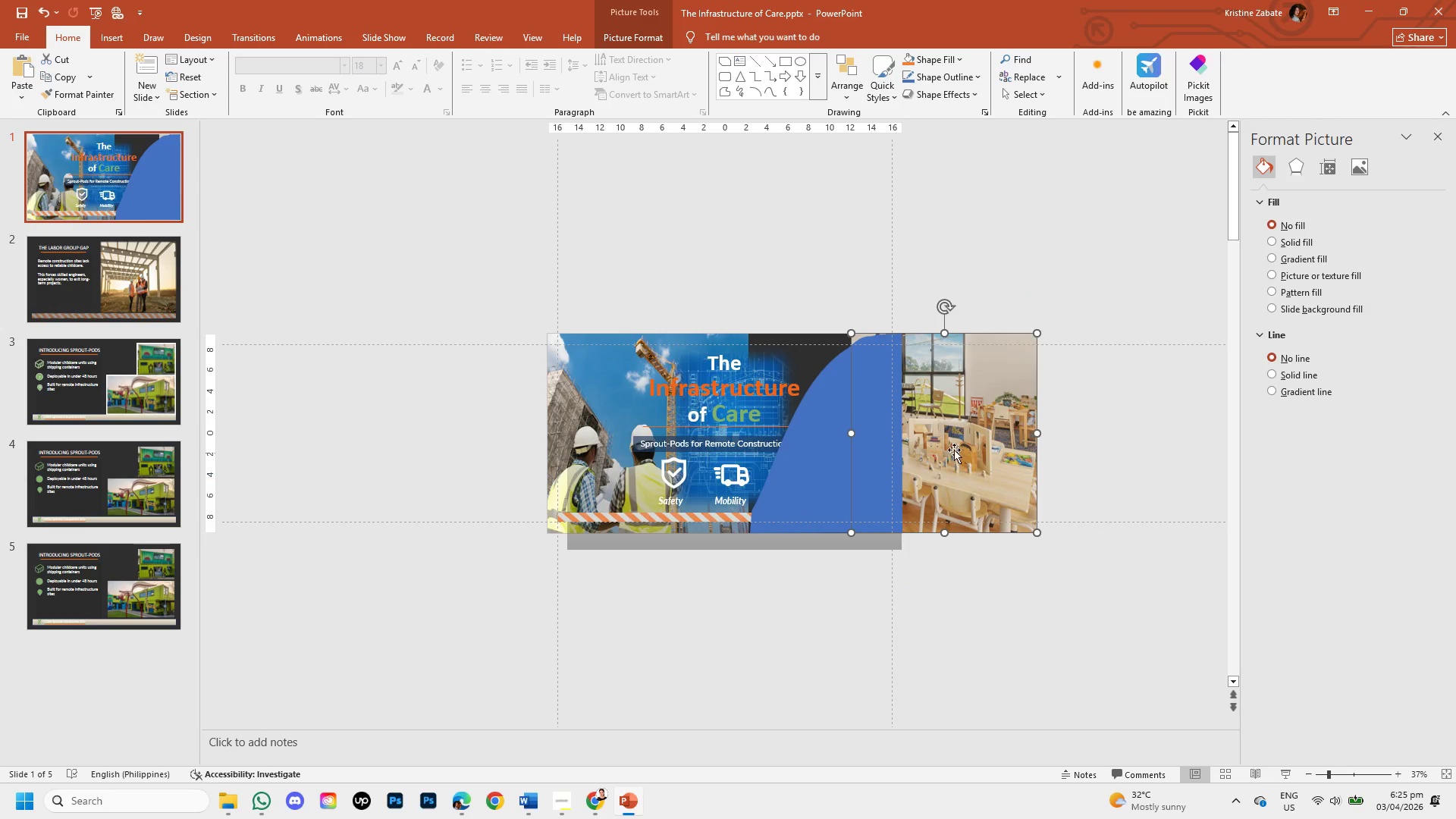 
double_click([954, 442])
 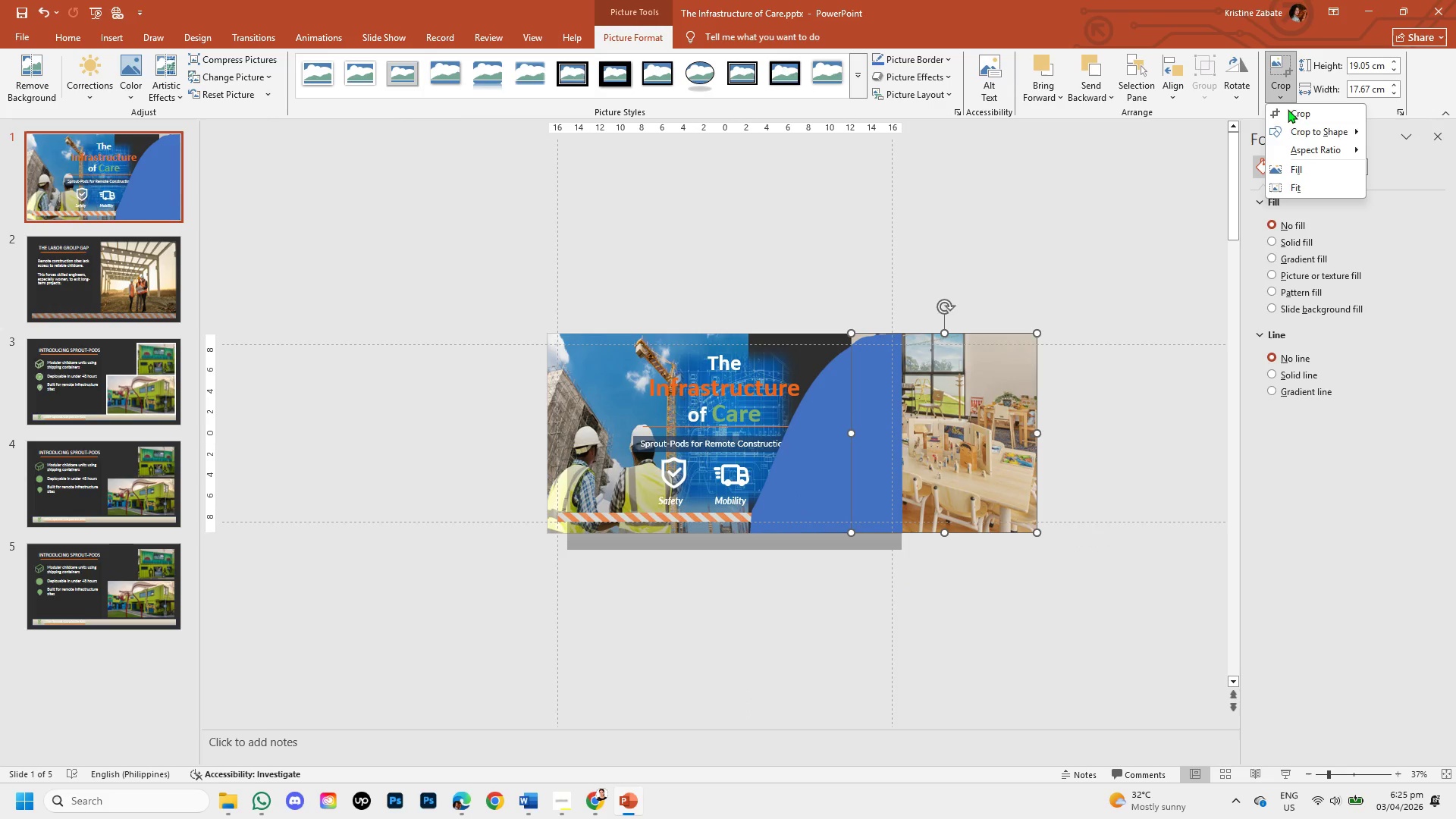 
left_click([1296, 136])
 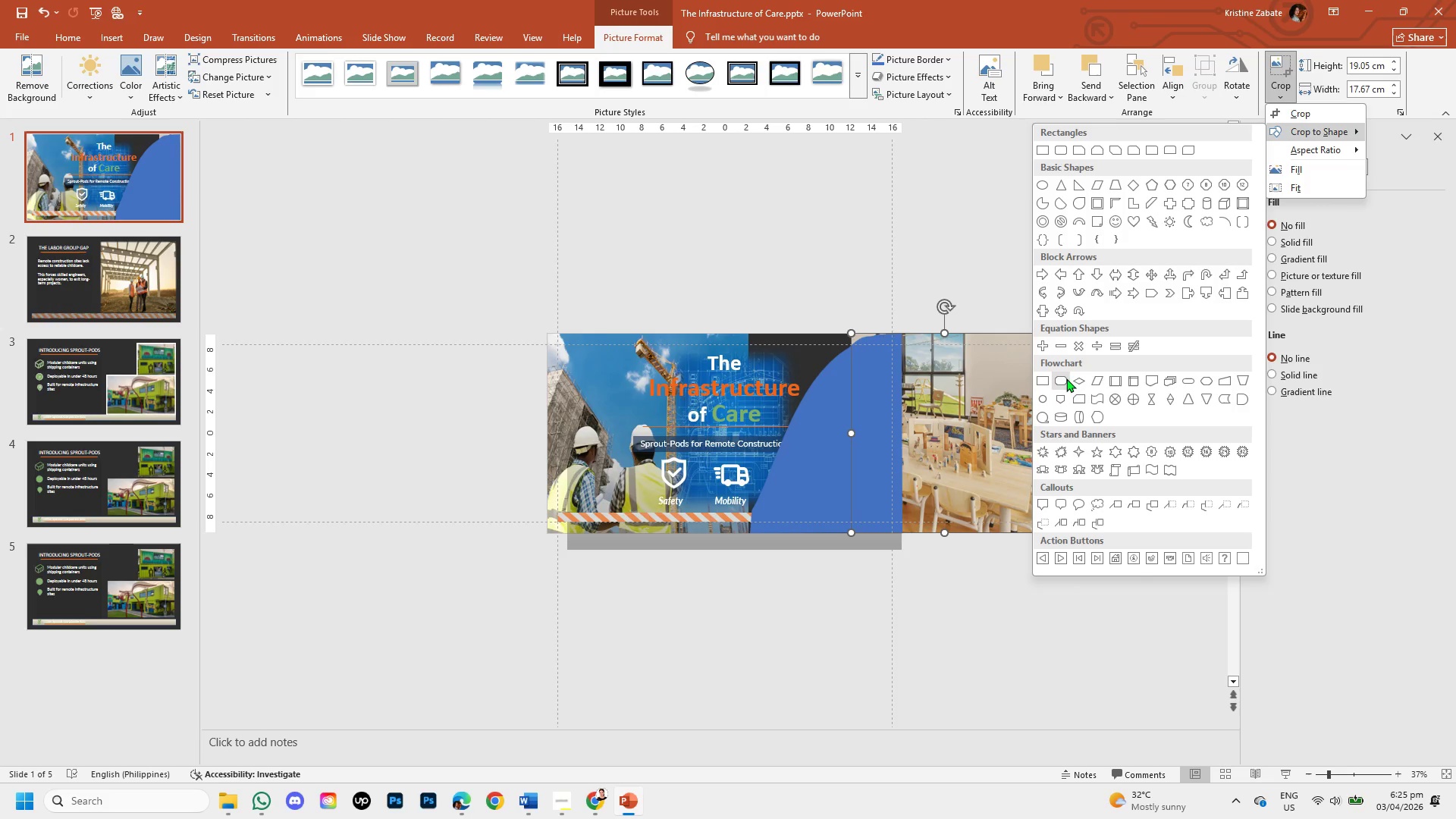 
wait(16.64)
 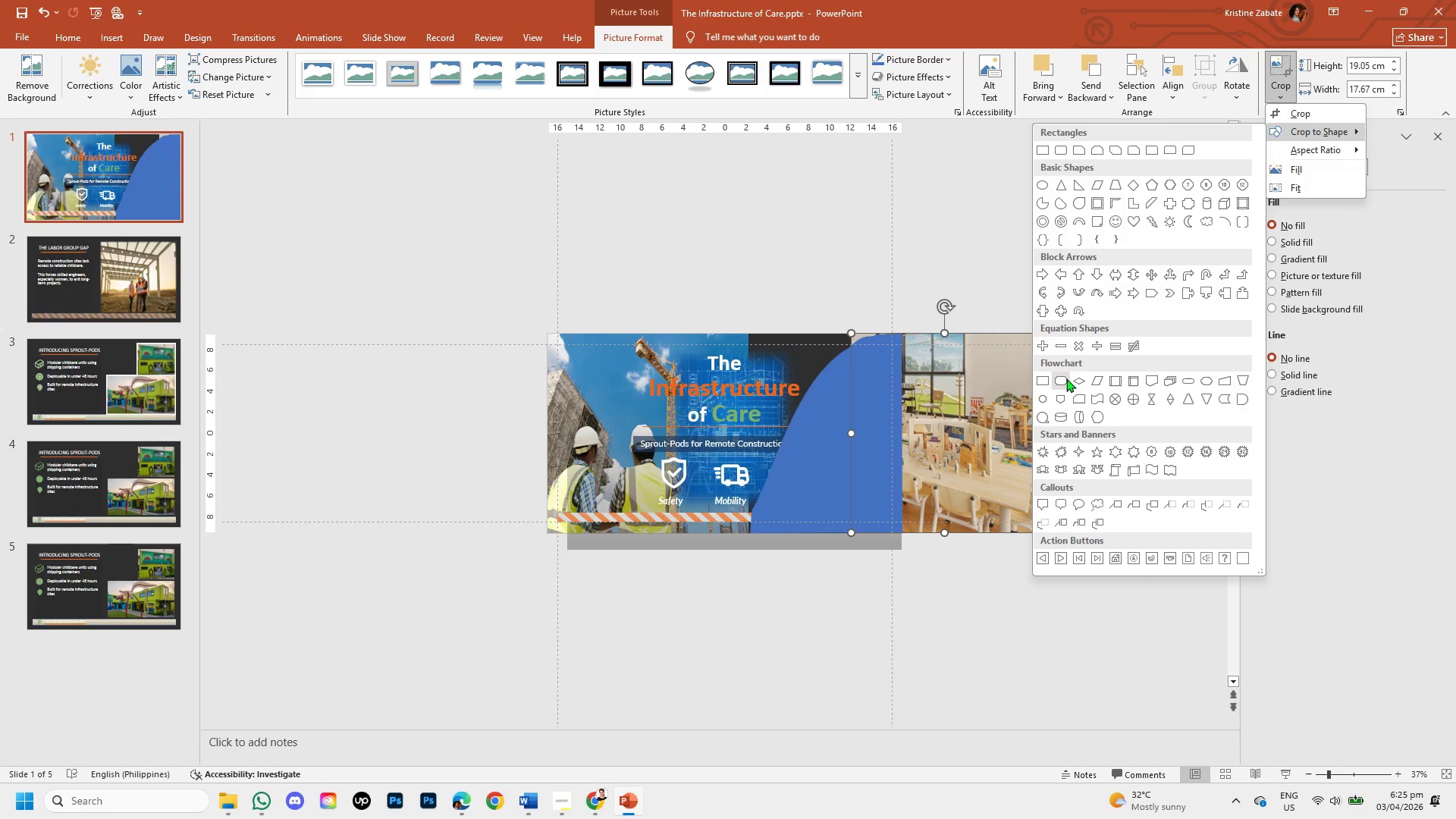 
left_click([918, 664])
 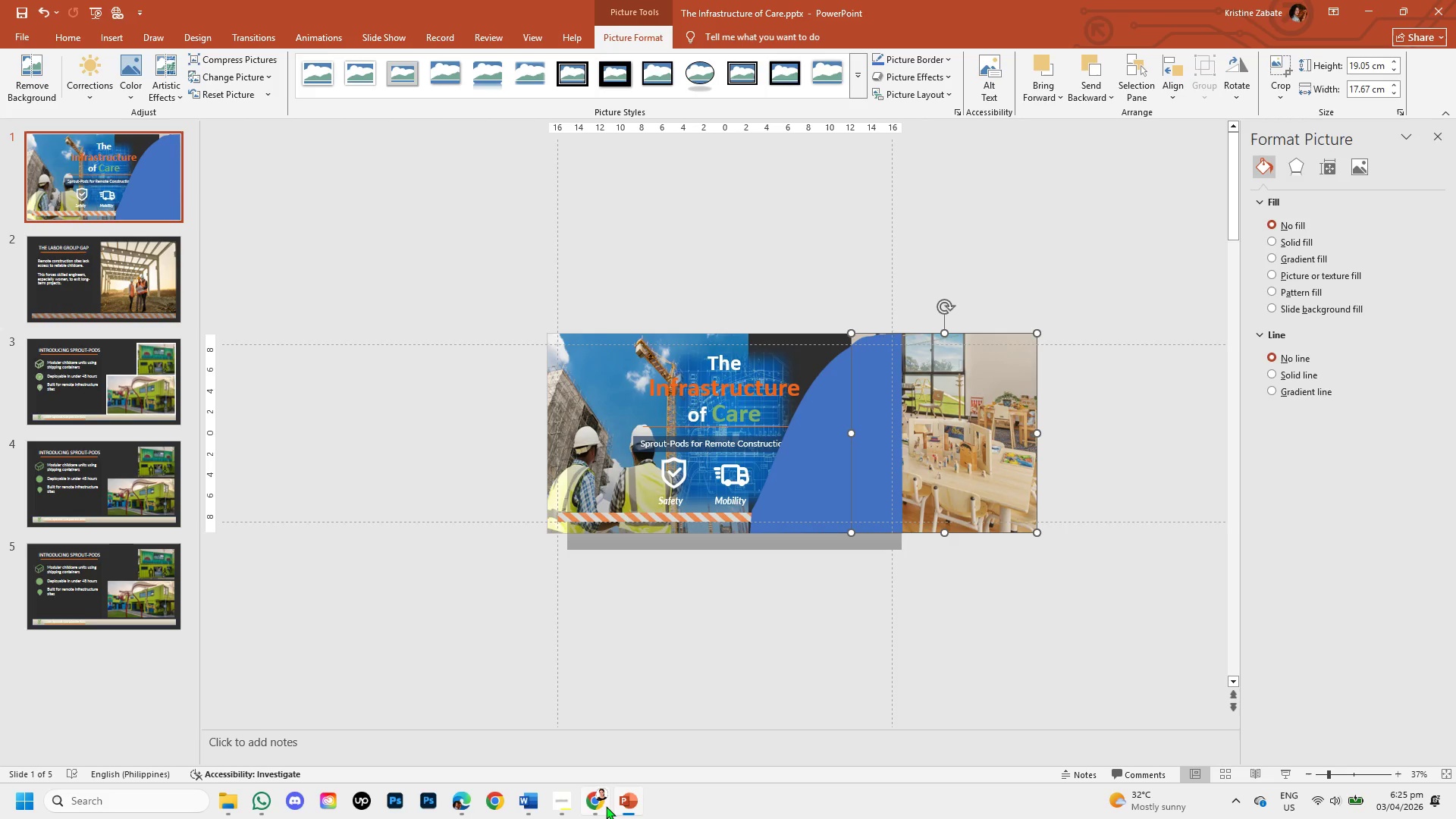 
left_click([590, 799])
 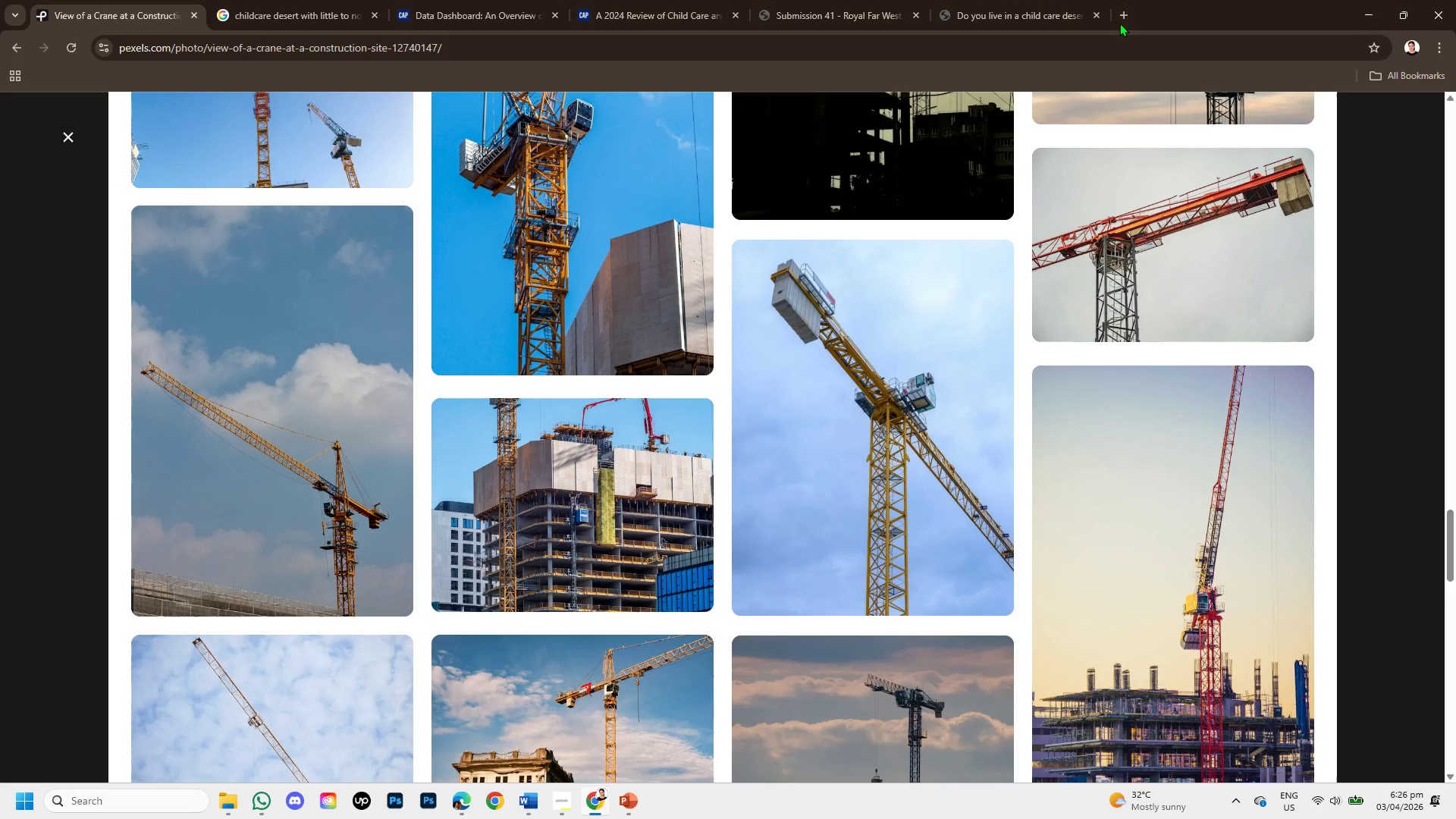 
left_click([1121, 8])
 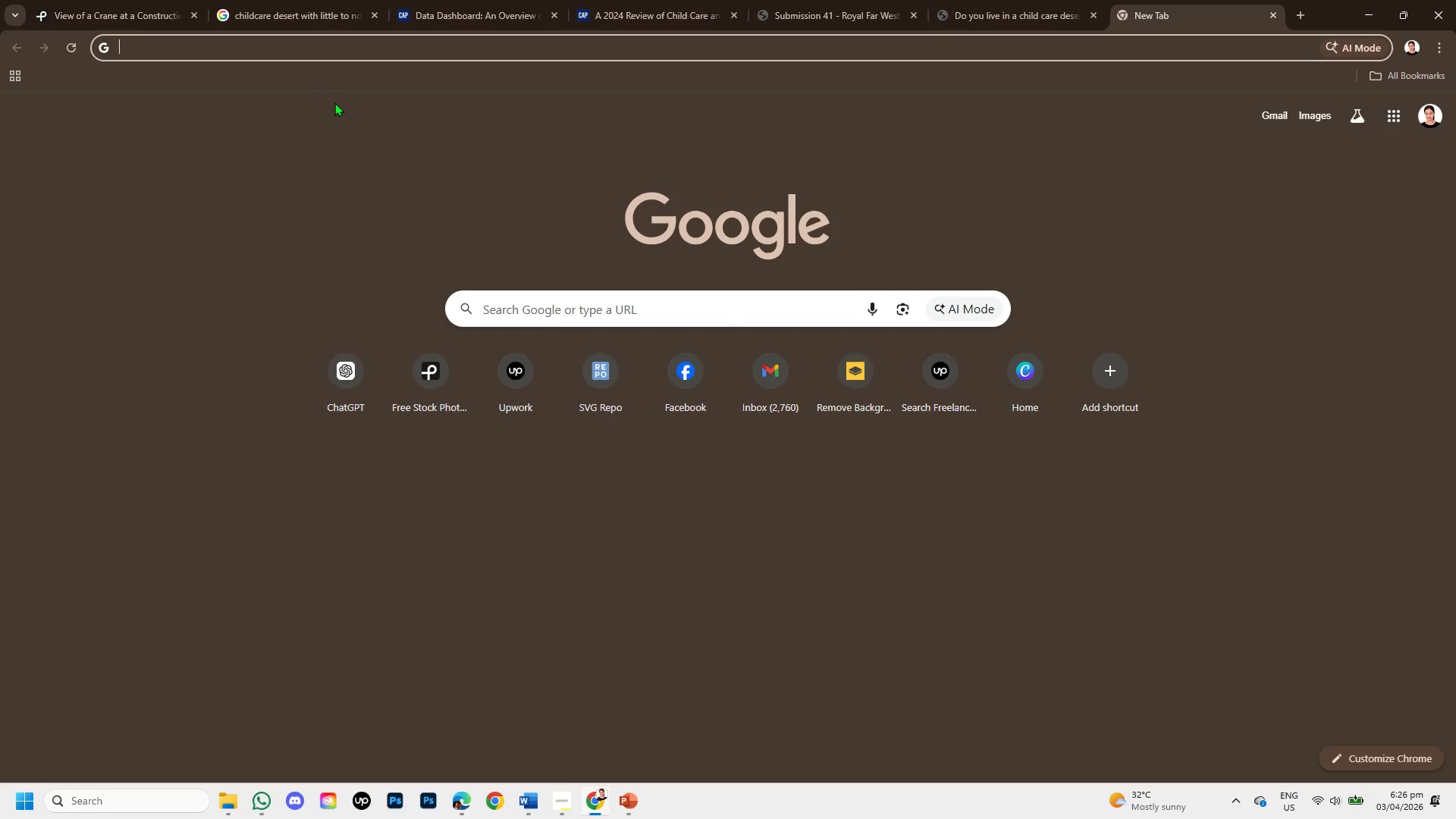 
type(mo)
 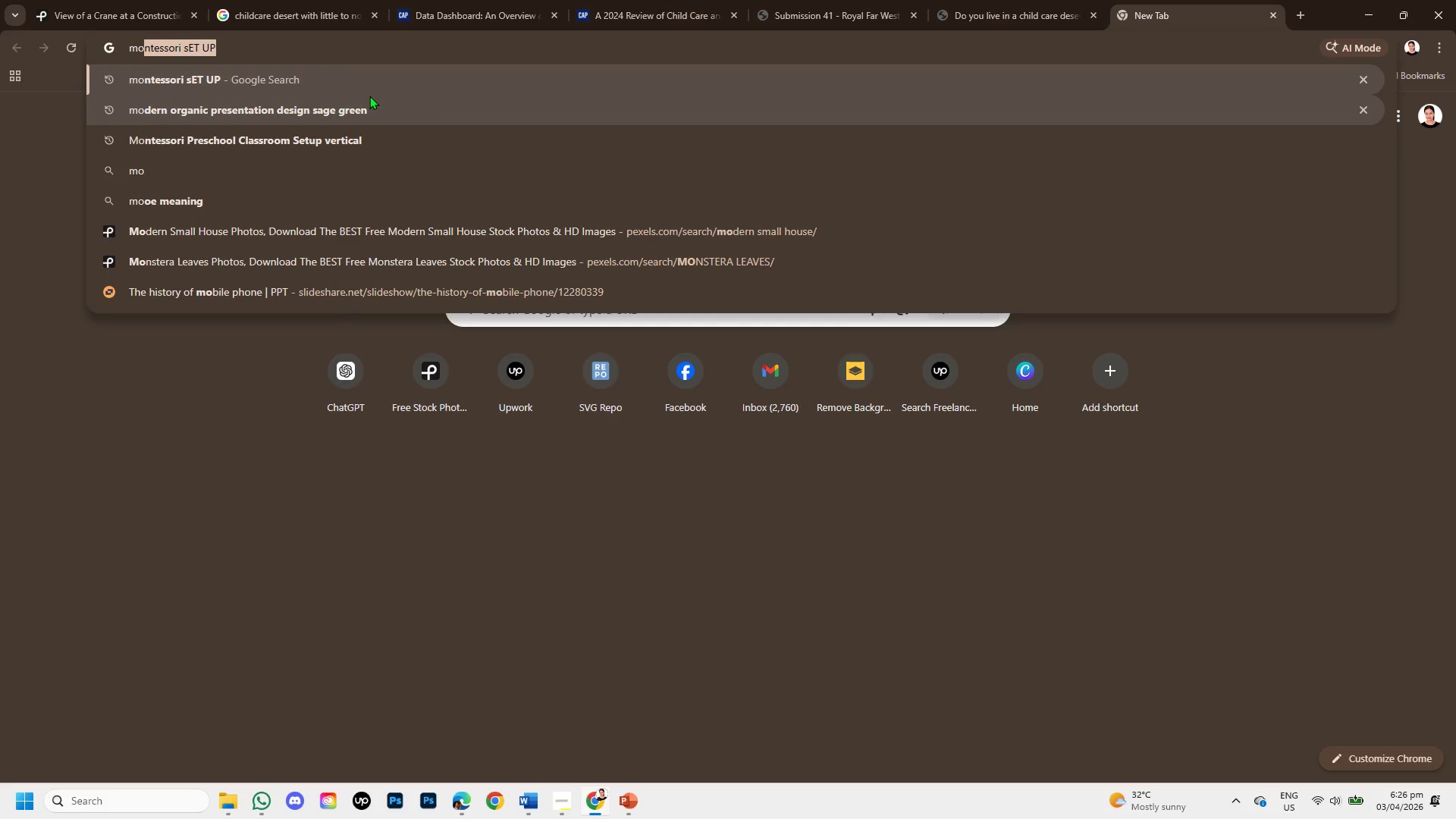 
key(Enter)
 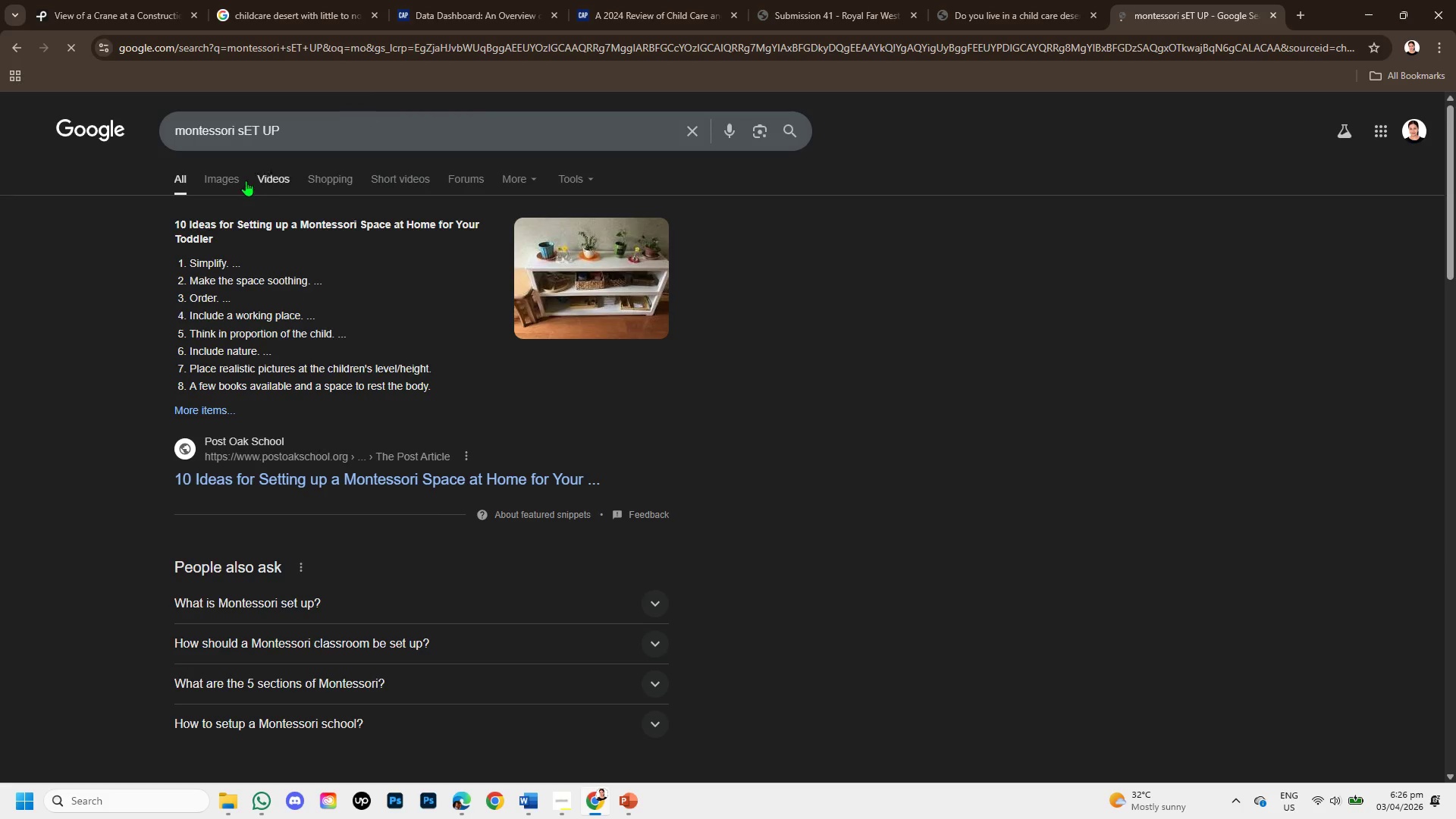 
left_click([239, 175])
 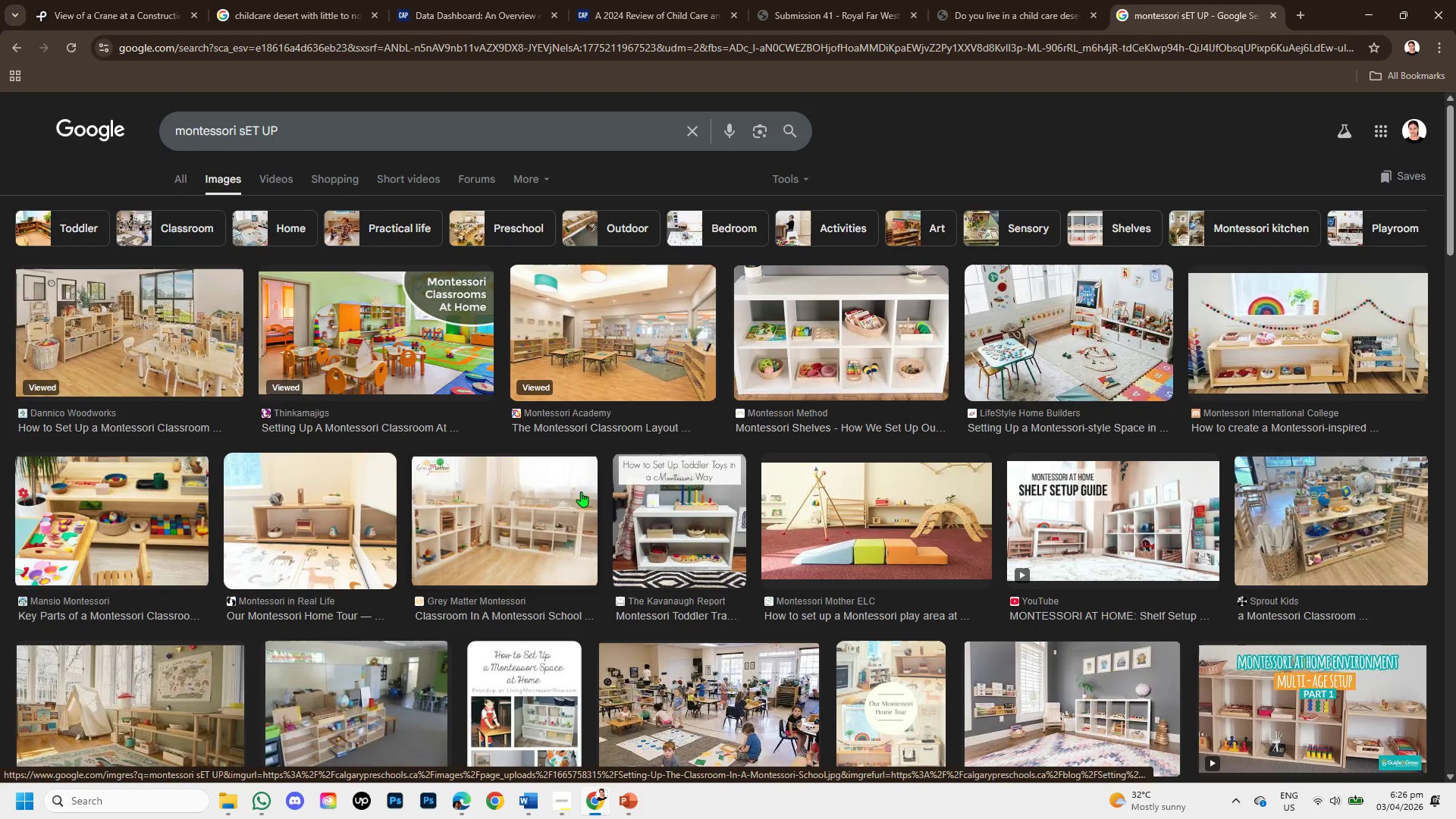 
wait(5.44)
 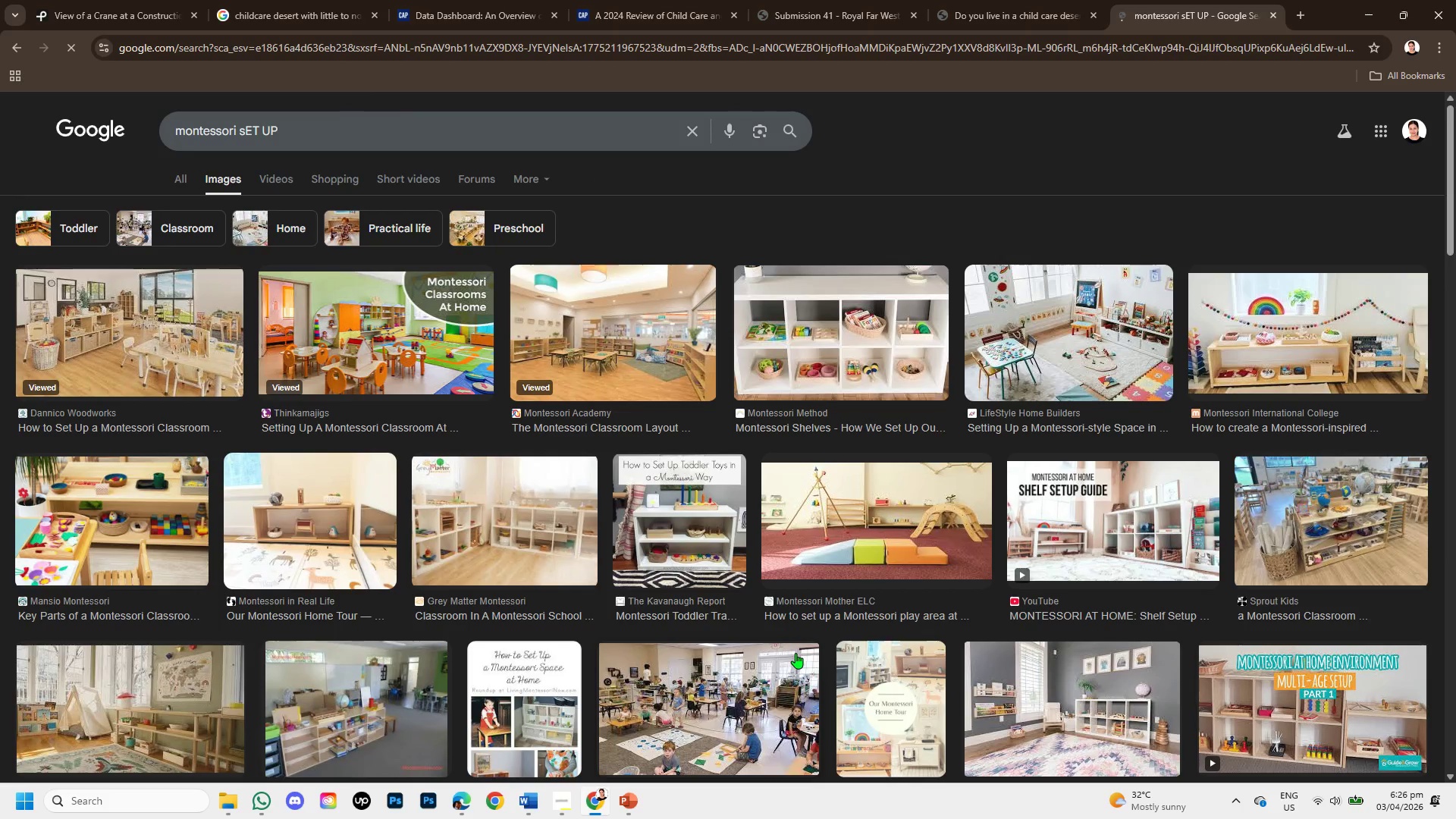 
left_click([154, 322])
 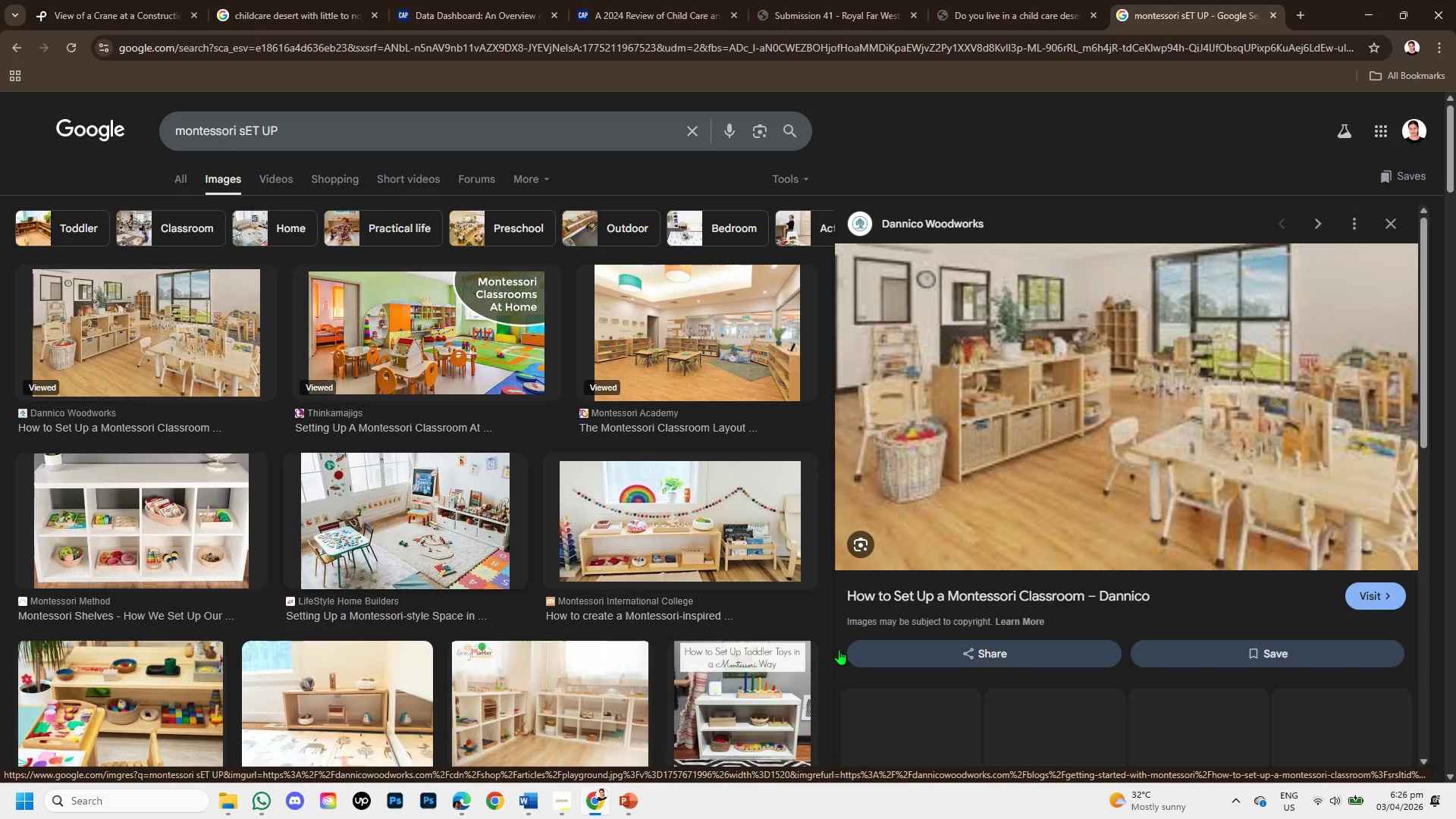 
mouse_move([937, 708])
 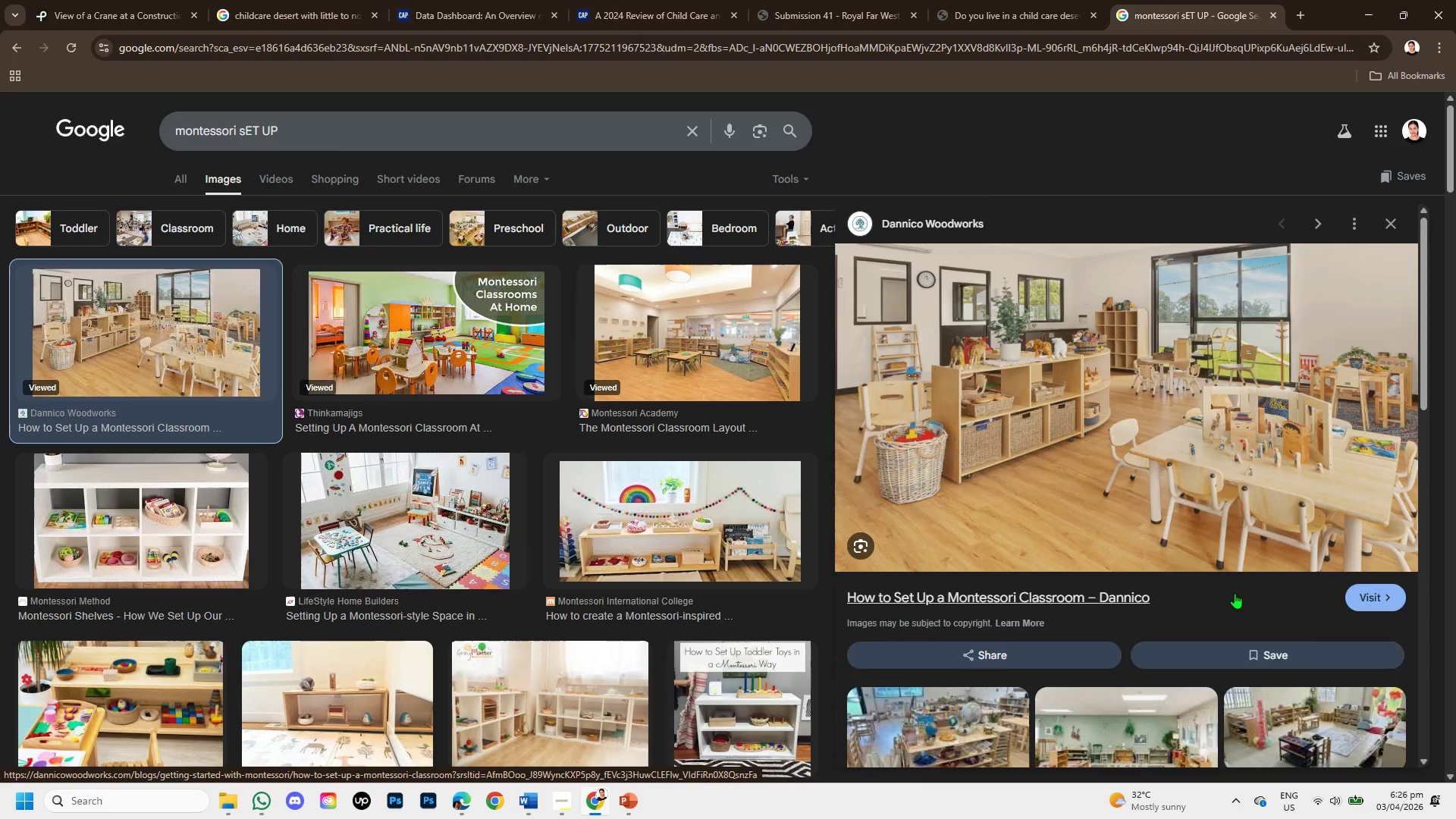 
scroll: coordinate [1235, 593], scroll_direction: down, amount: 3.0
 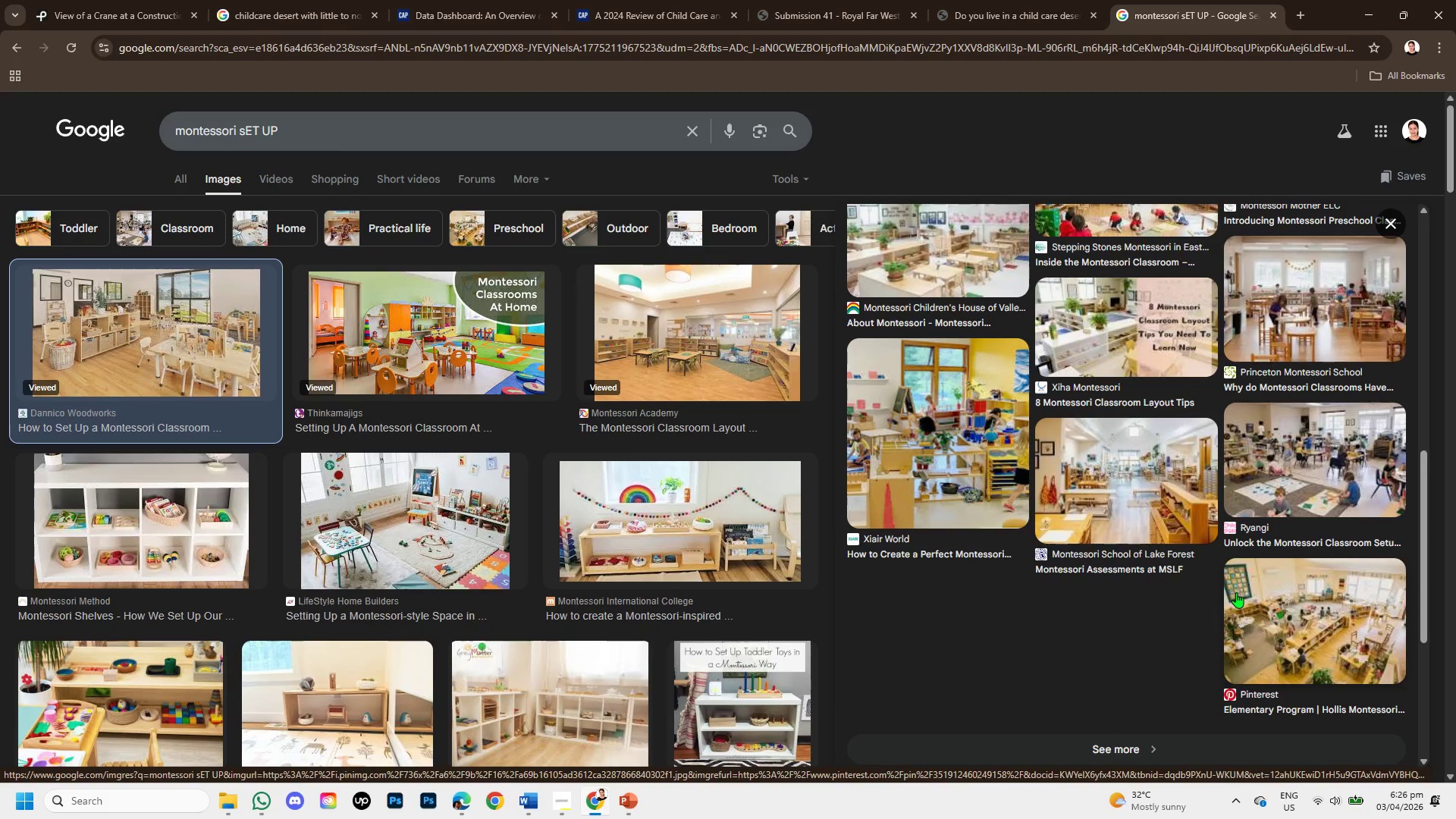 
scroll: coordinate [1236, 592], scroll_direction: up, amount: 3.0
 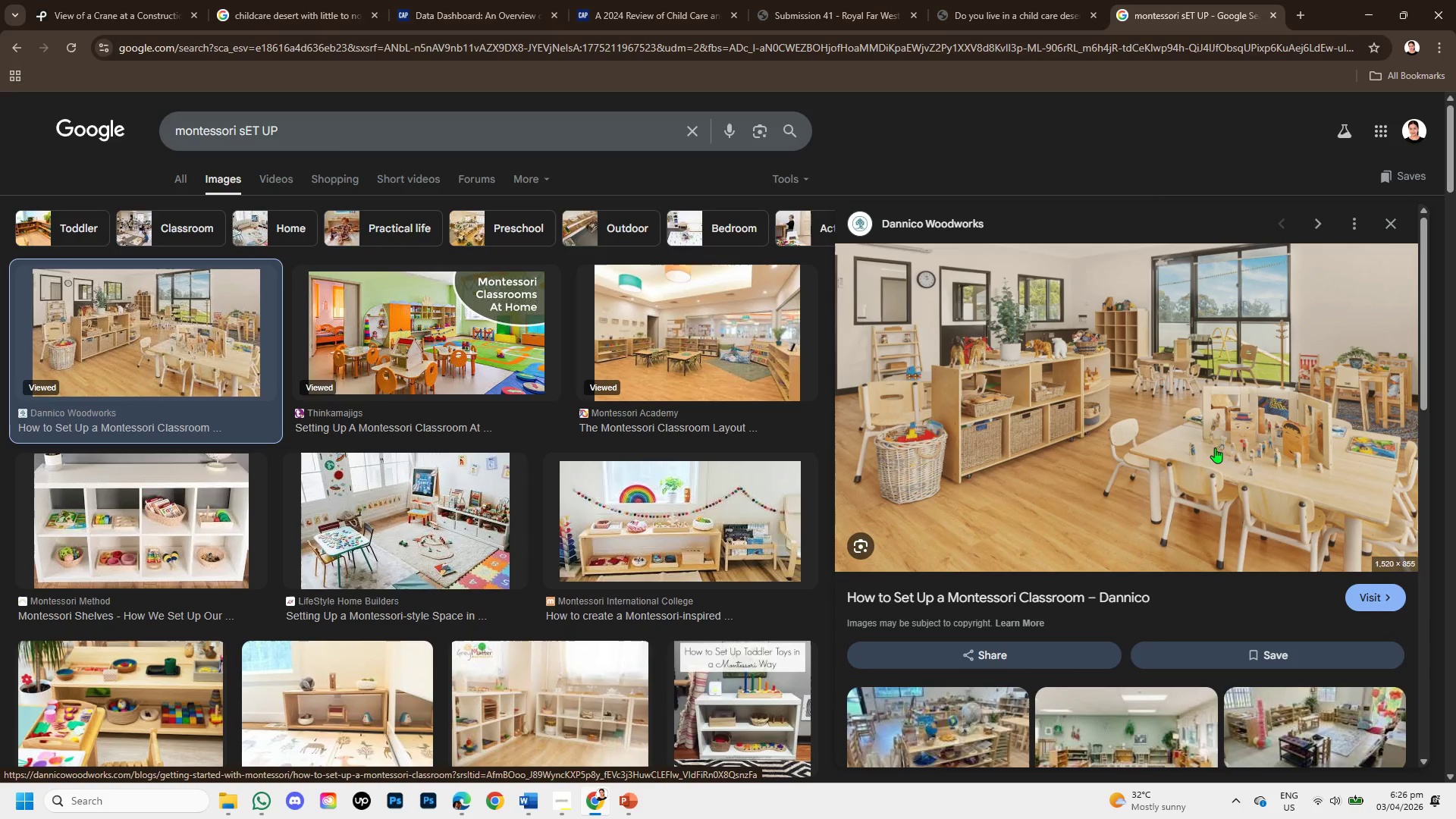 
right_click([1211, 433])
 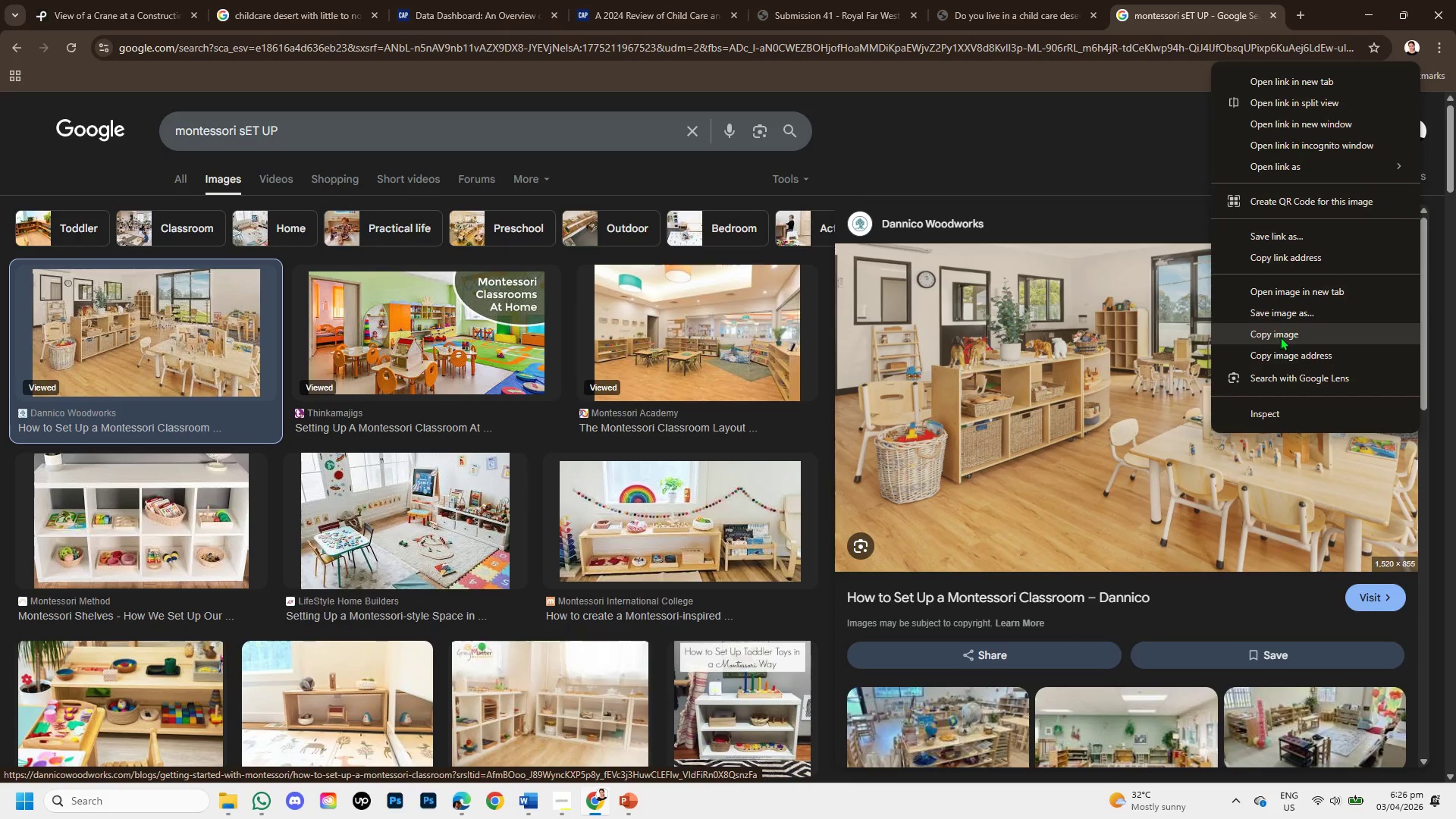 
left_click([1279, 306])
 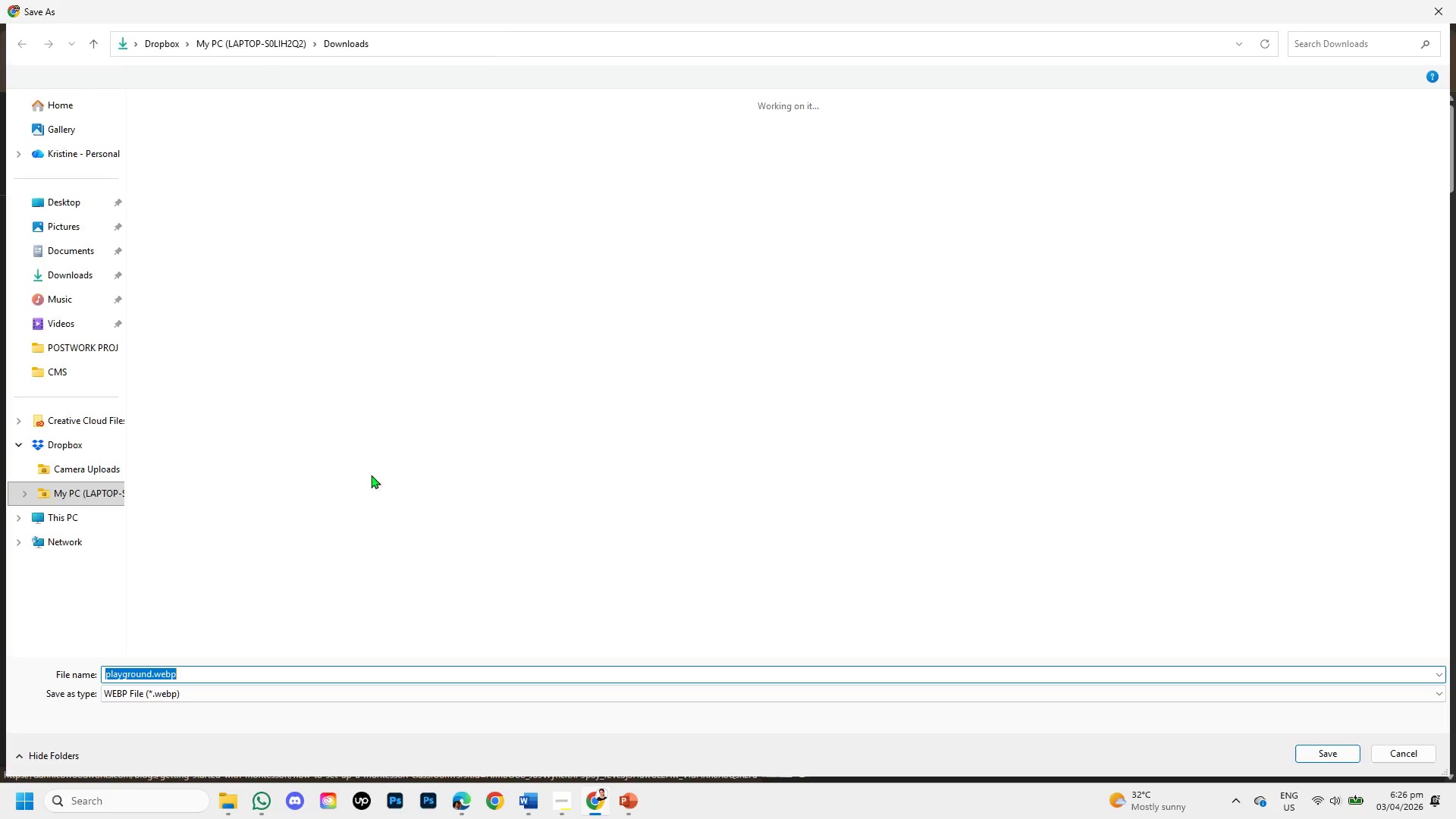 
left_click([72, 283])
 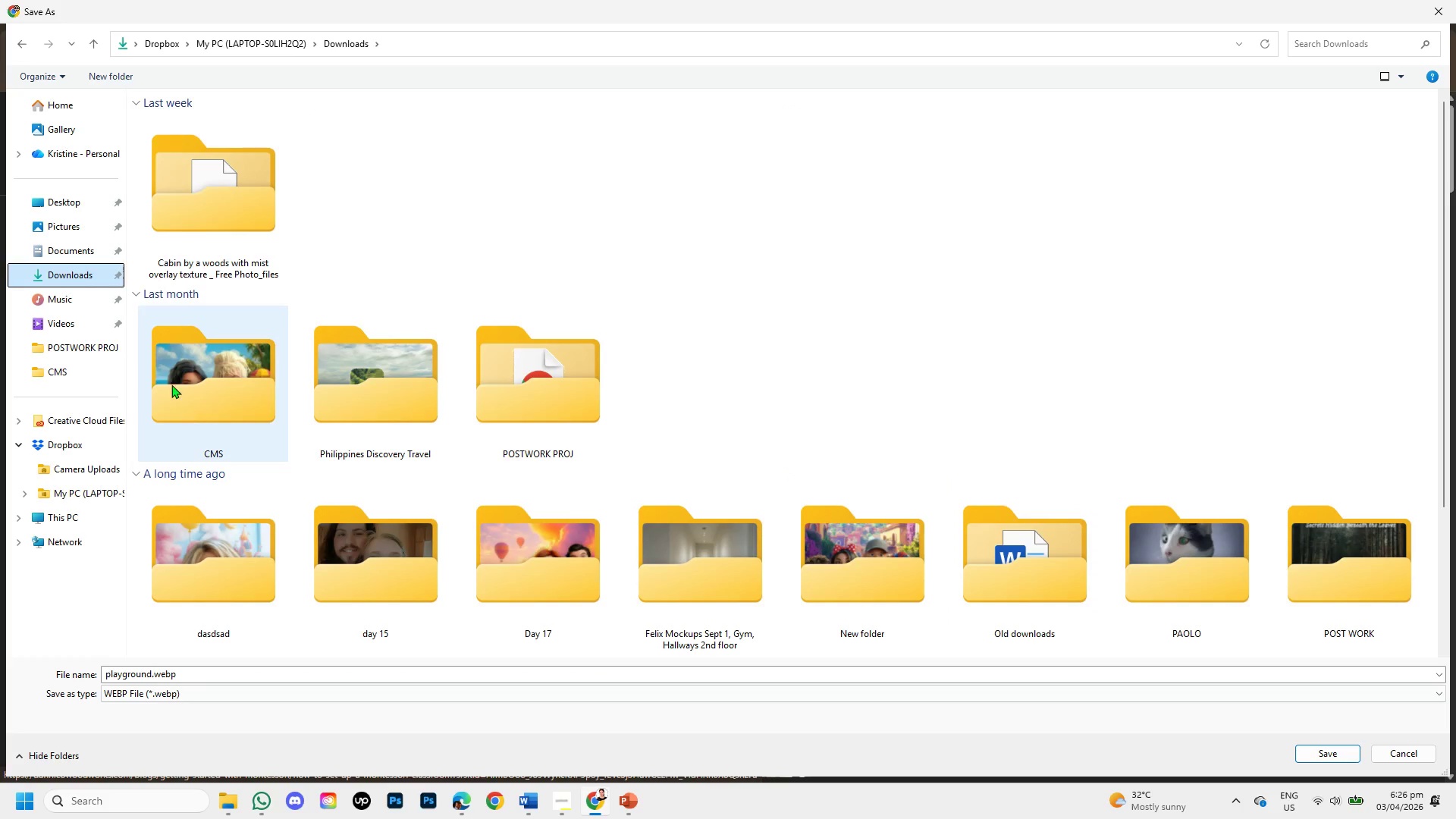 
left_click([39, 275])
 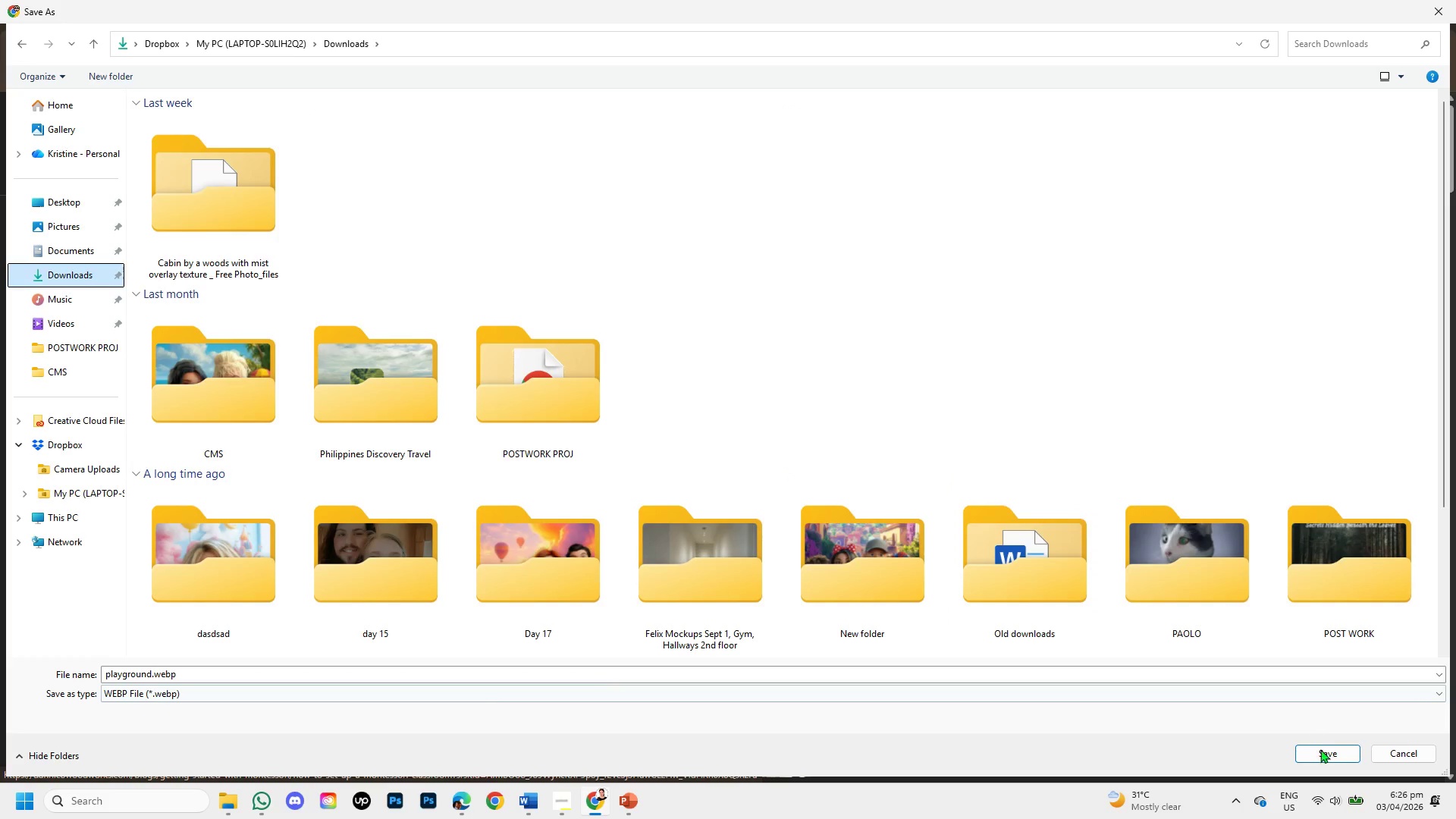 
left_click([1323, 752])
 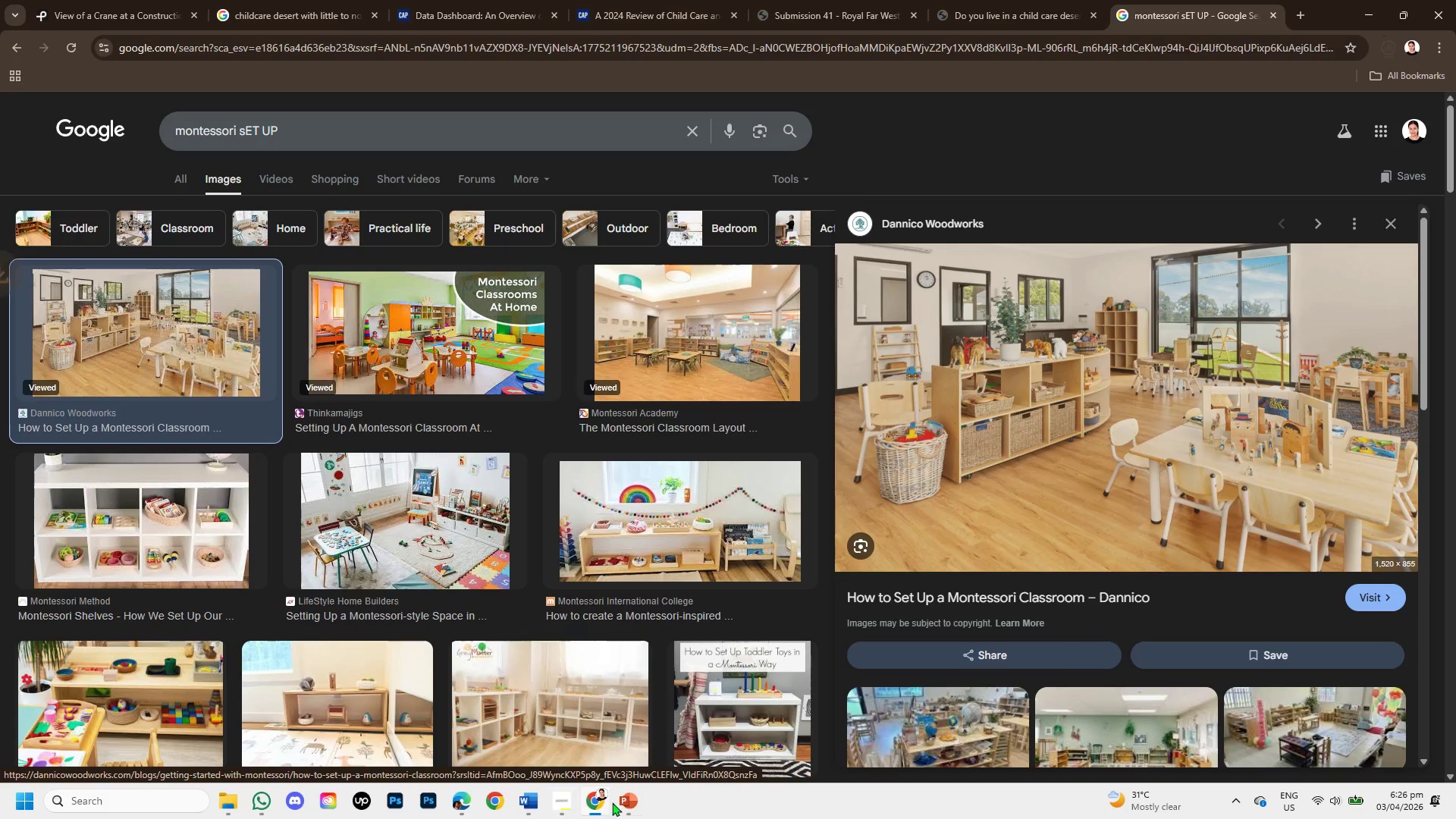 
left_click([620, 800])
 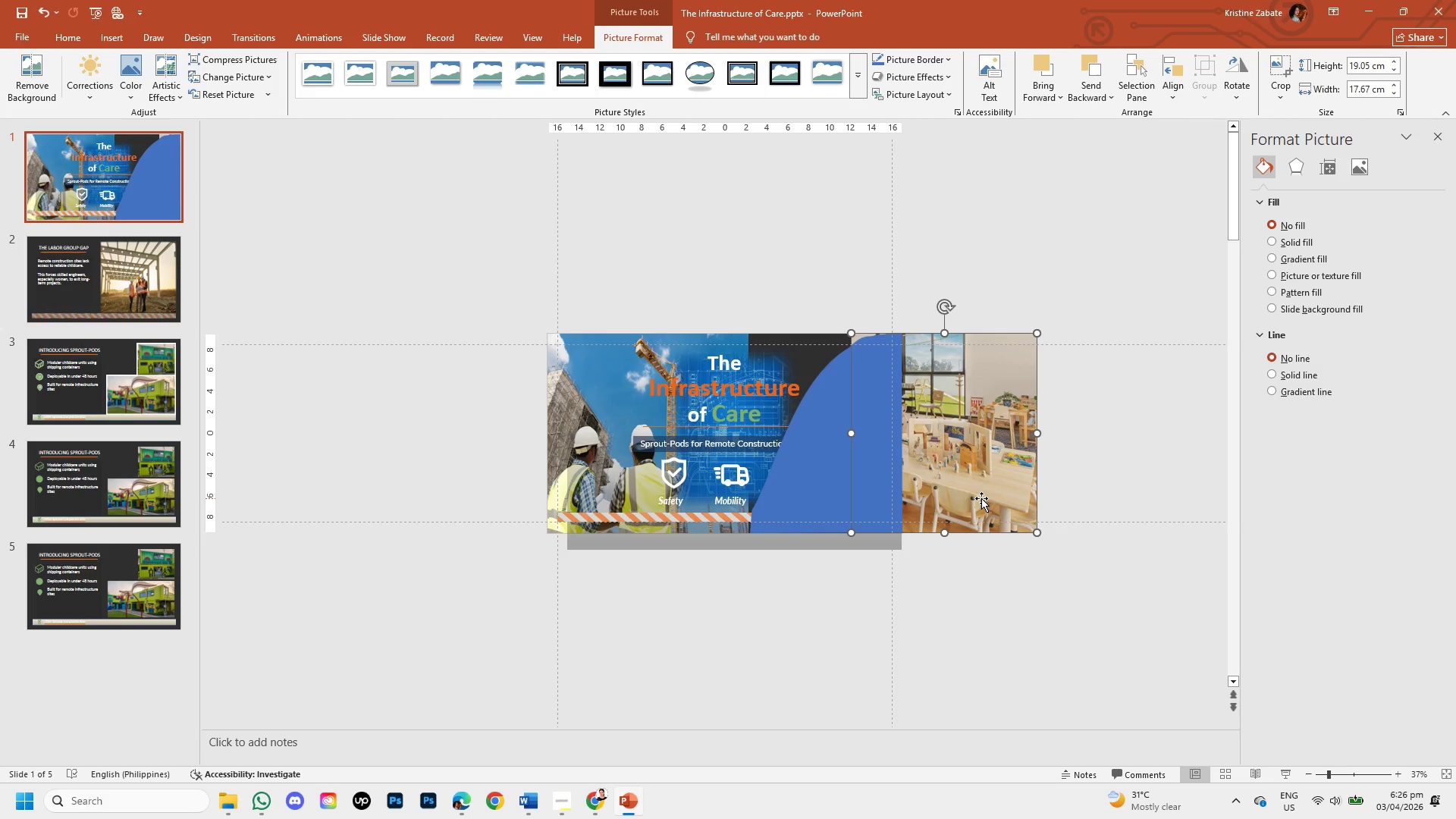 
left_click([981, 498])
 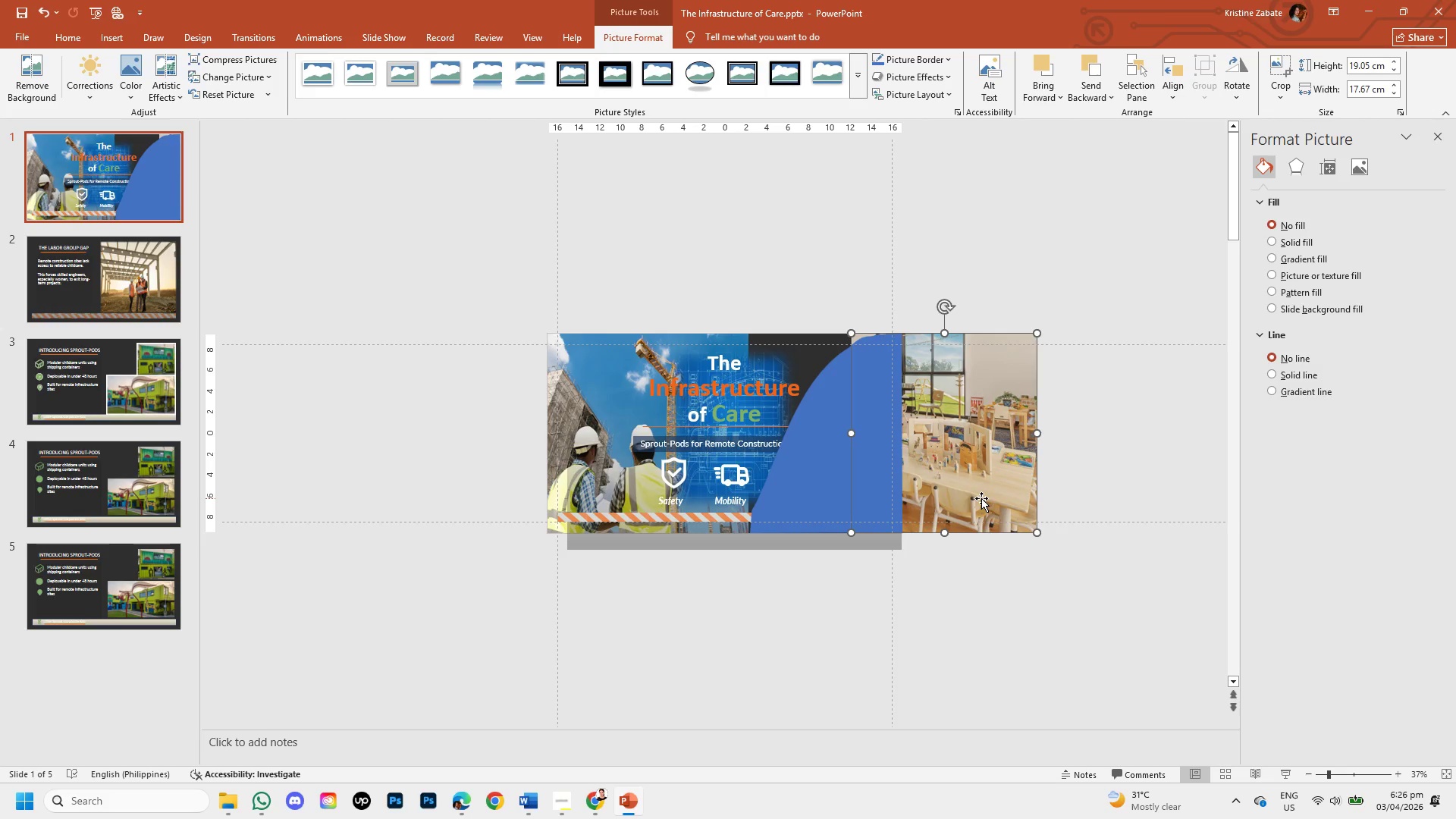 
key(Backspace)
 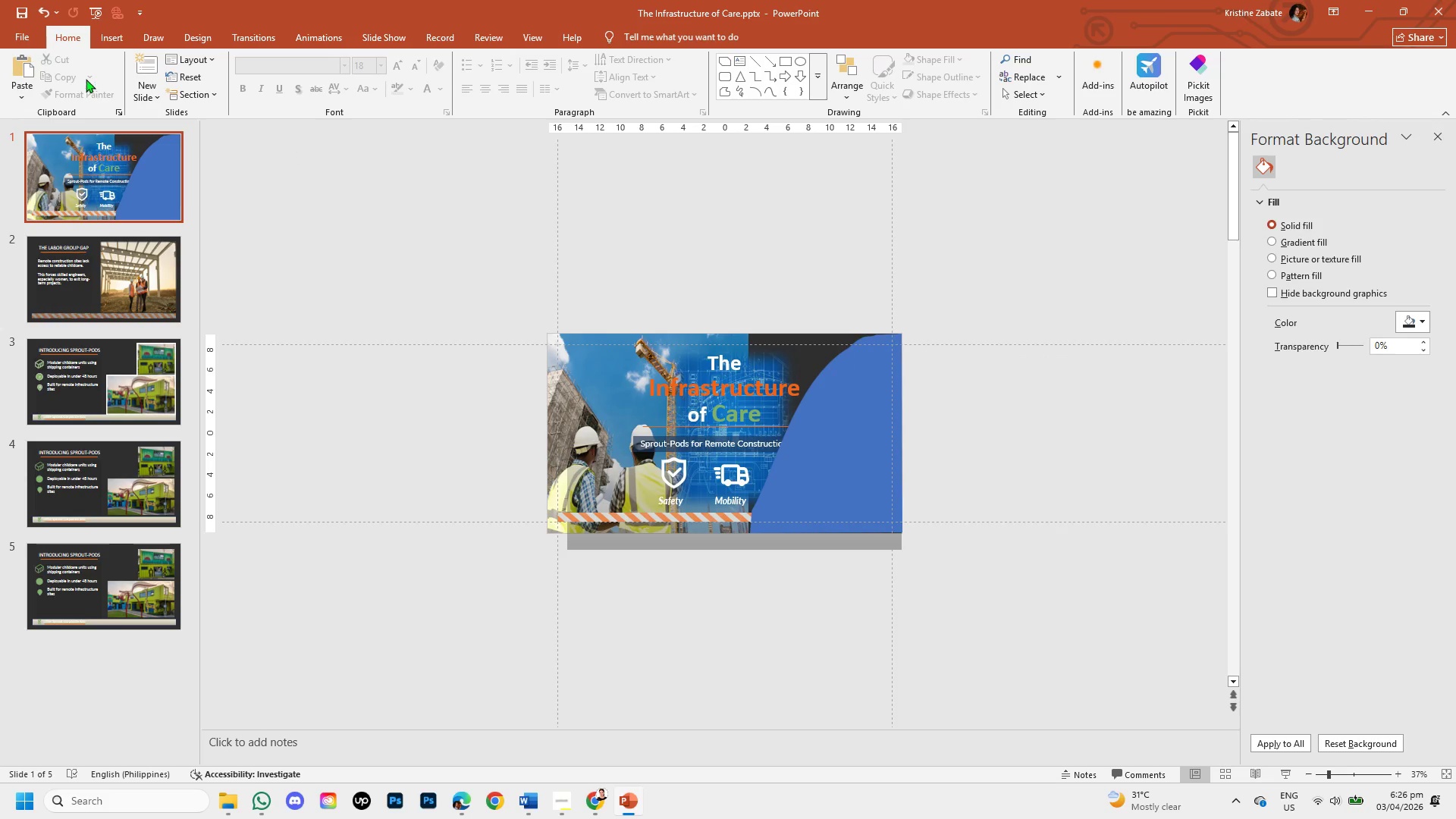 
mouse_move([115, 61])
 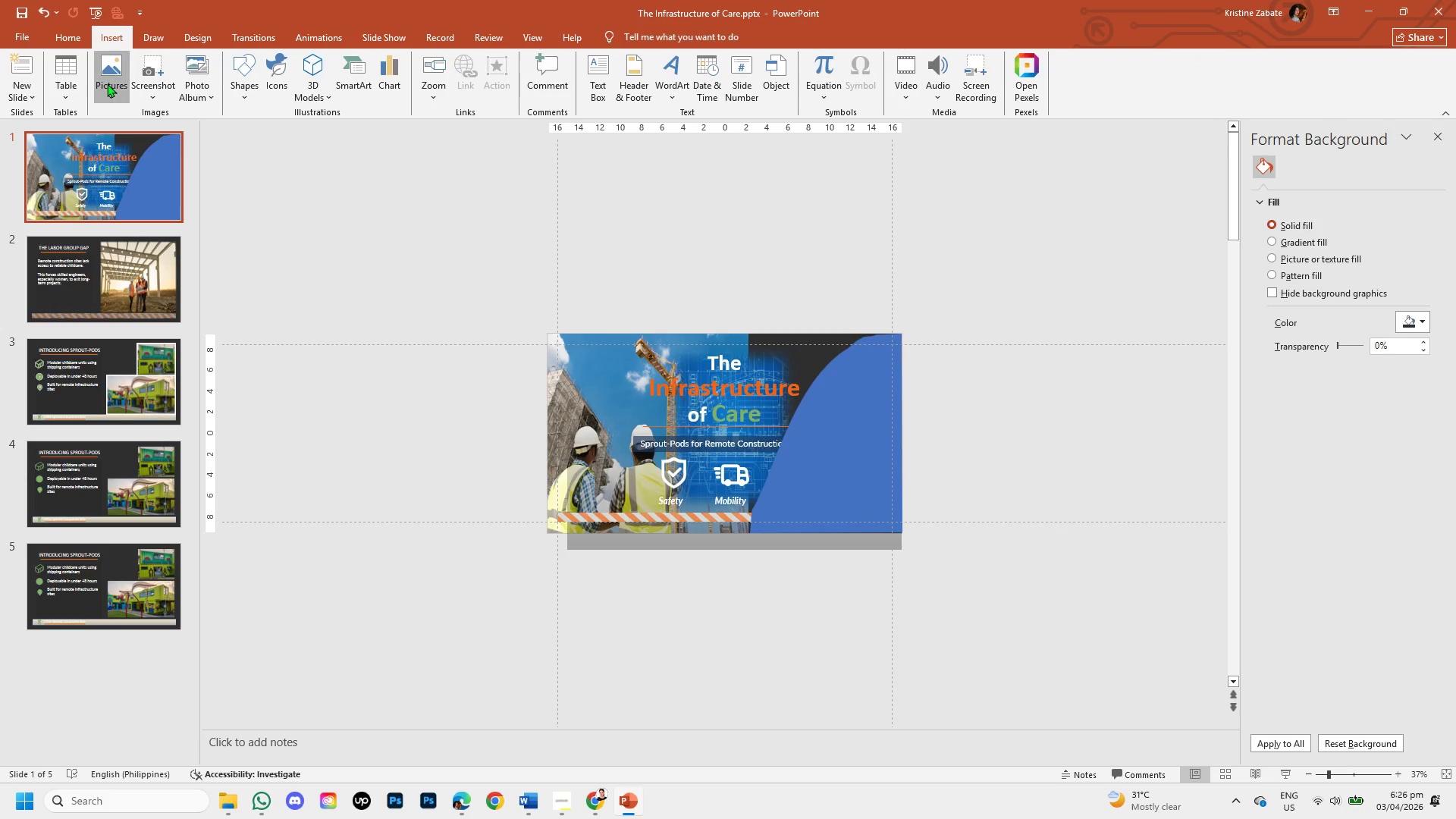 
left_click([107, 83])
 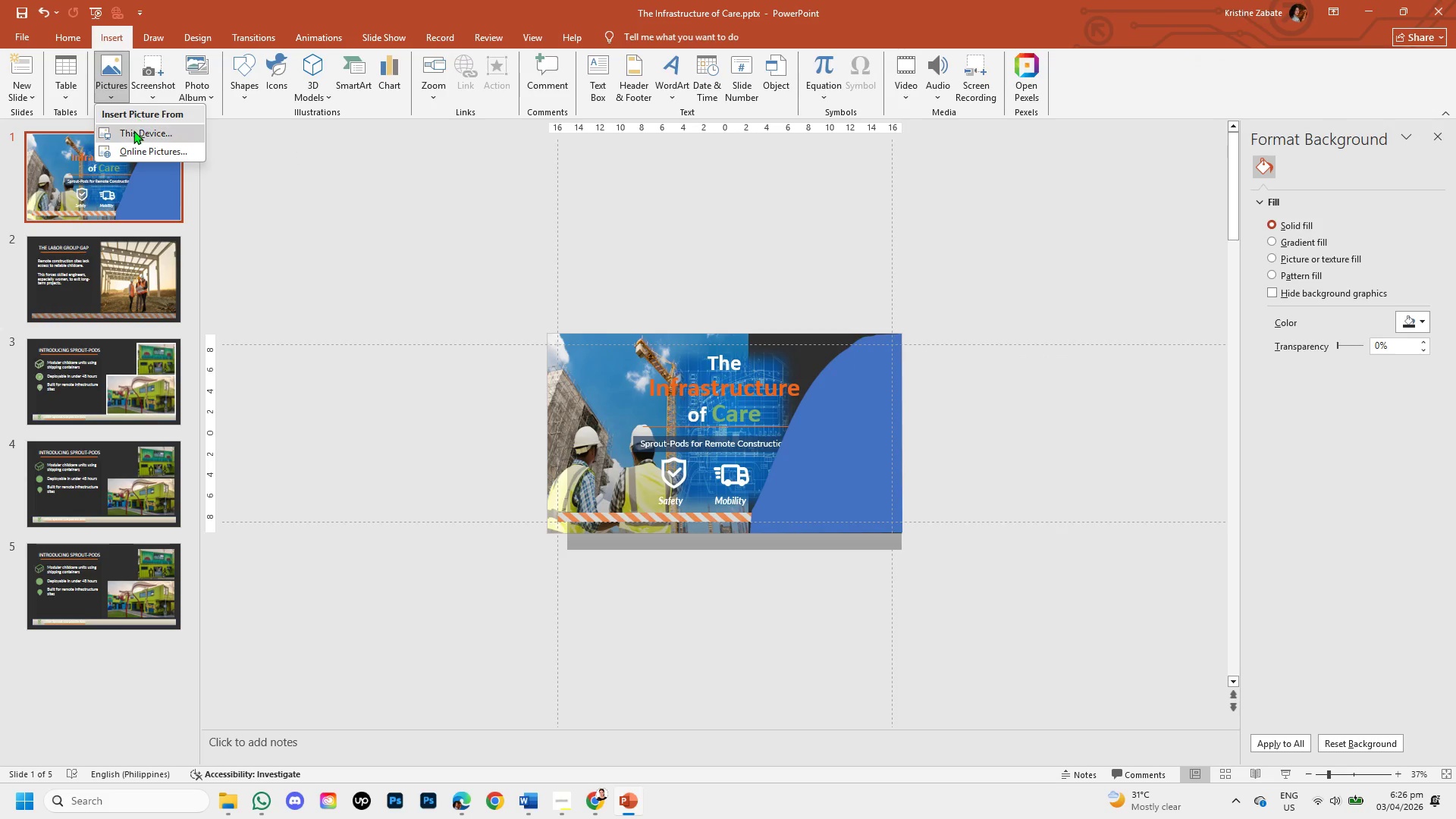 
left_click([133, 130])
 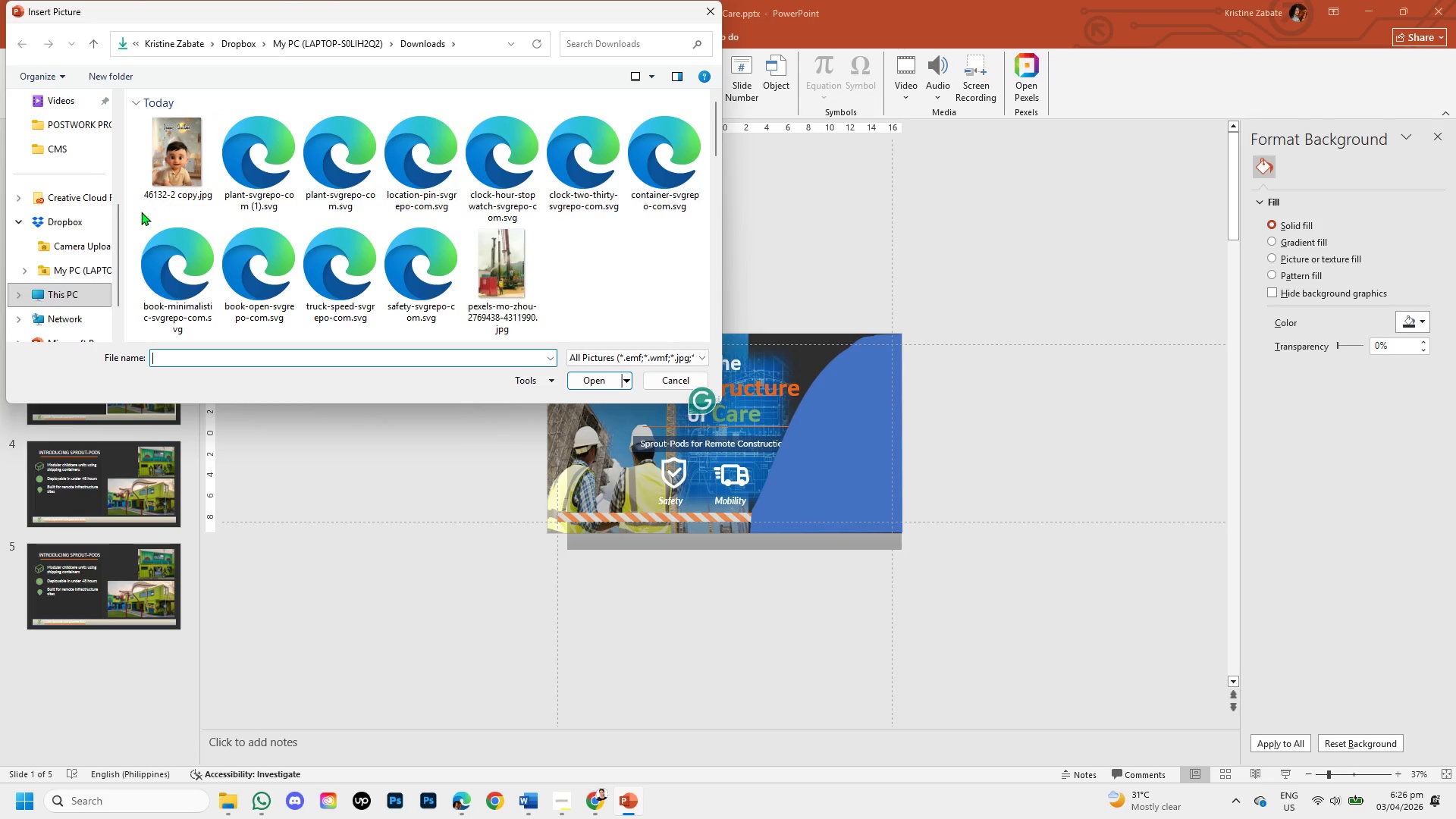 
scroll: coordinate [69, 202], scroll_direction: up, amount: 2.0
 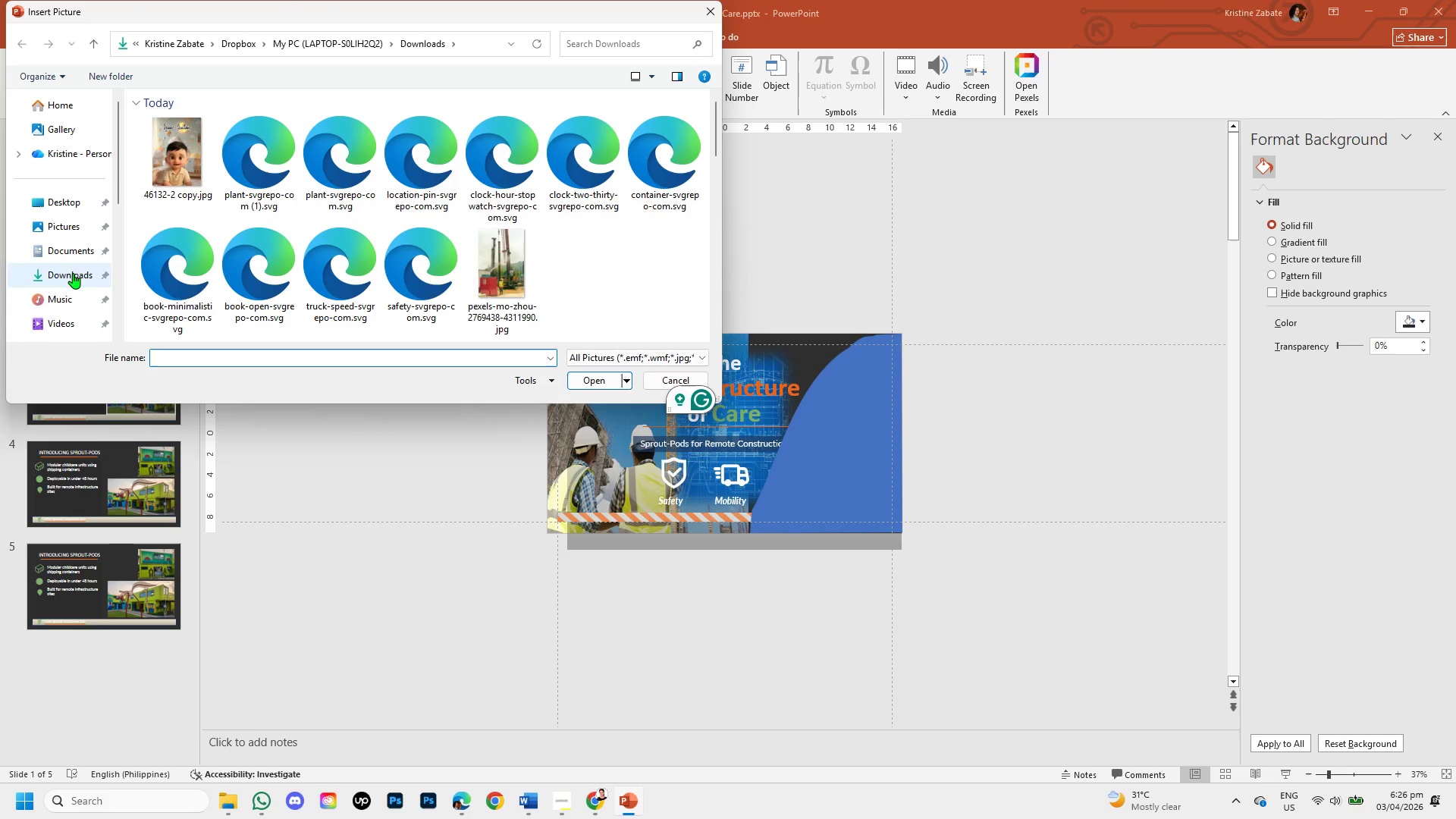 
left_click([73, 275])
 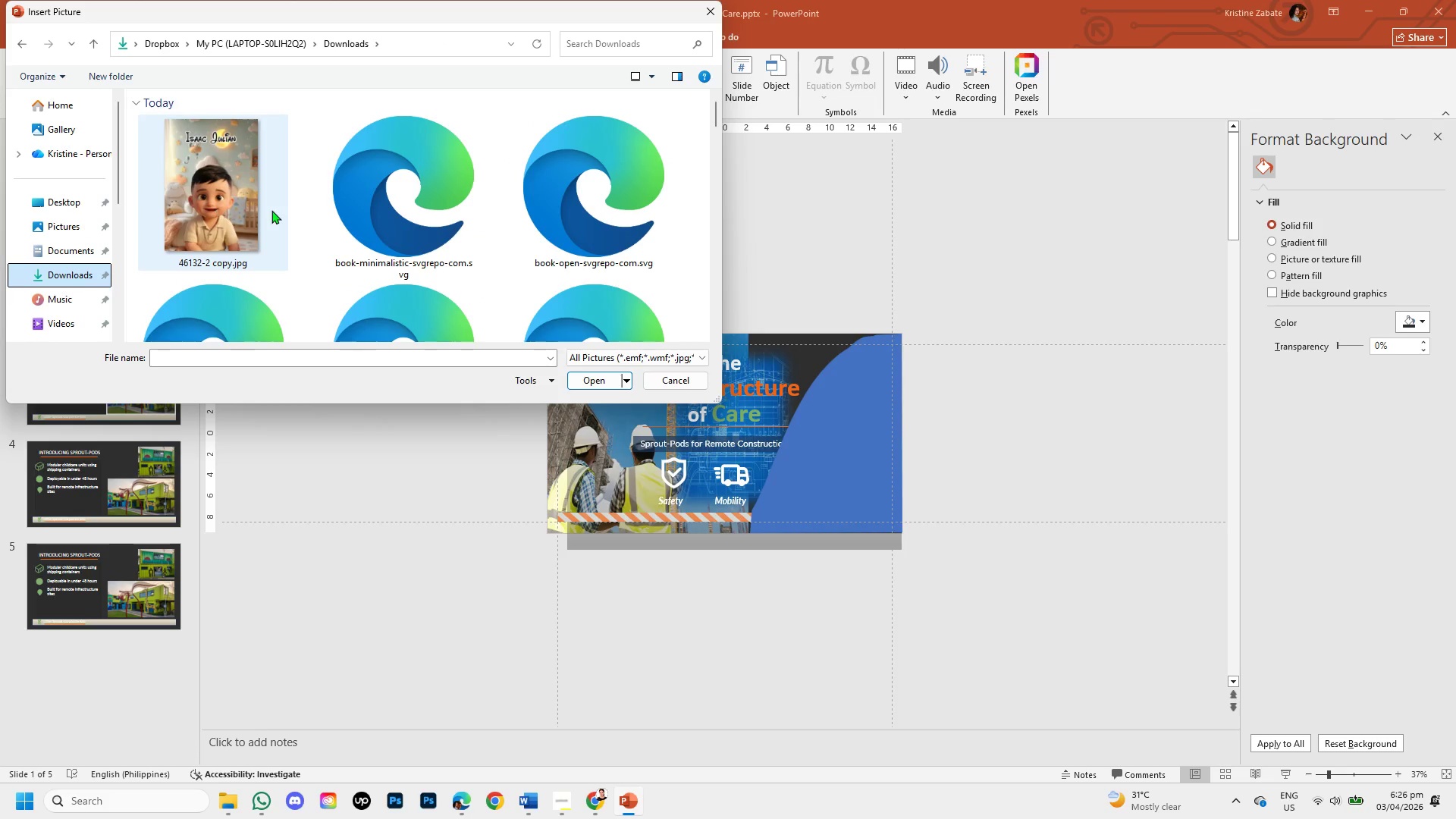 
scroll: coordinate [378, 259], scroll_direction: down, amount: 3.0
 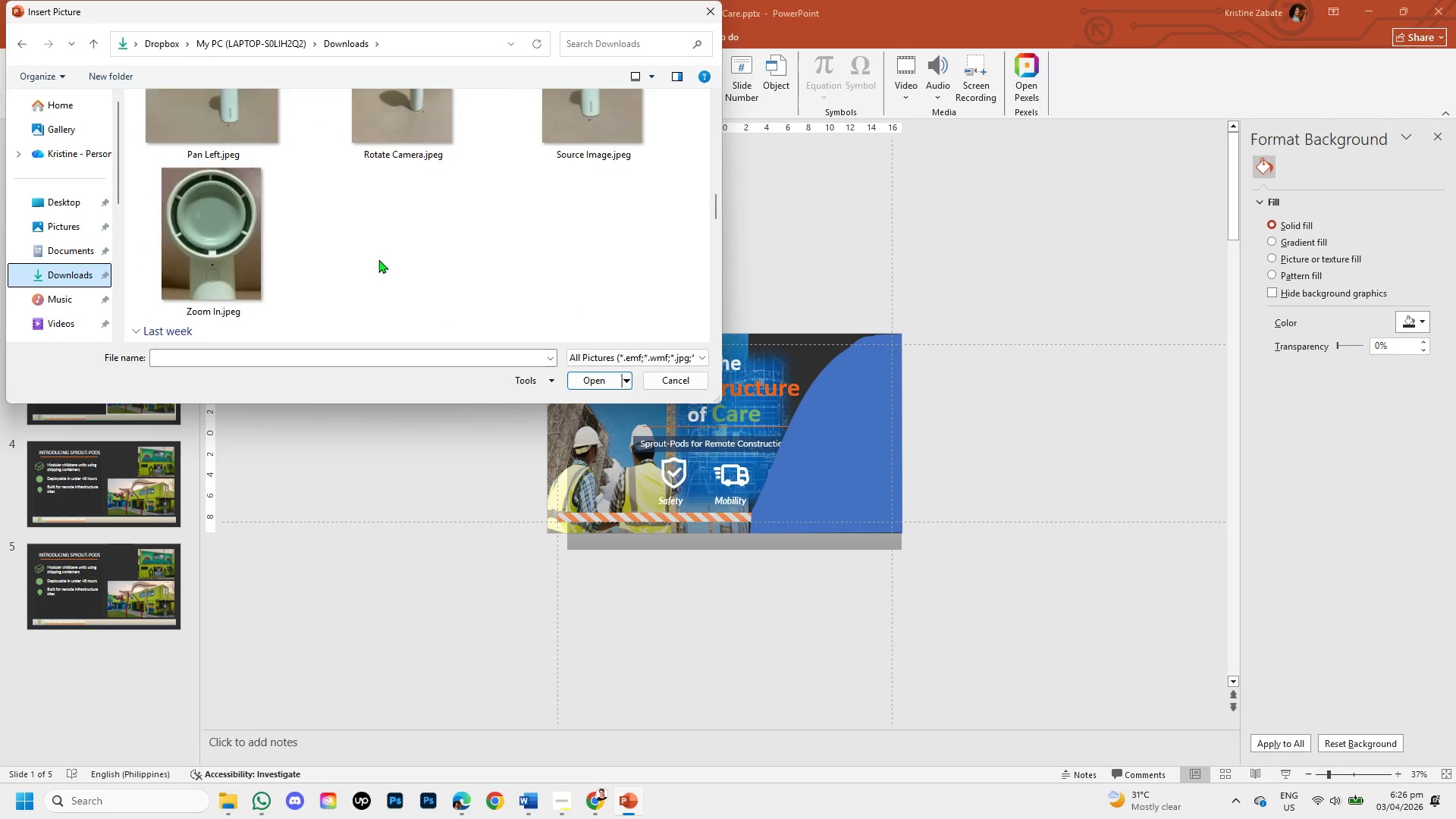 
scroll: coordinate [385, 258], scroll_direction: up, amount: 6.0
 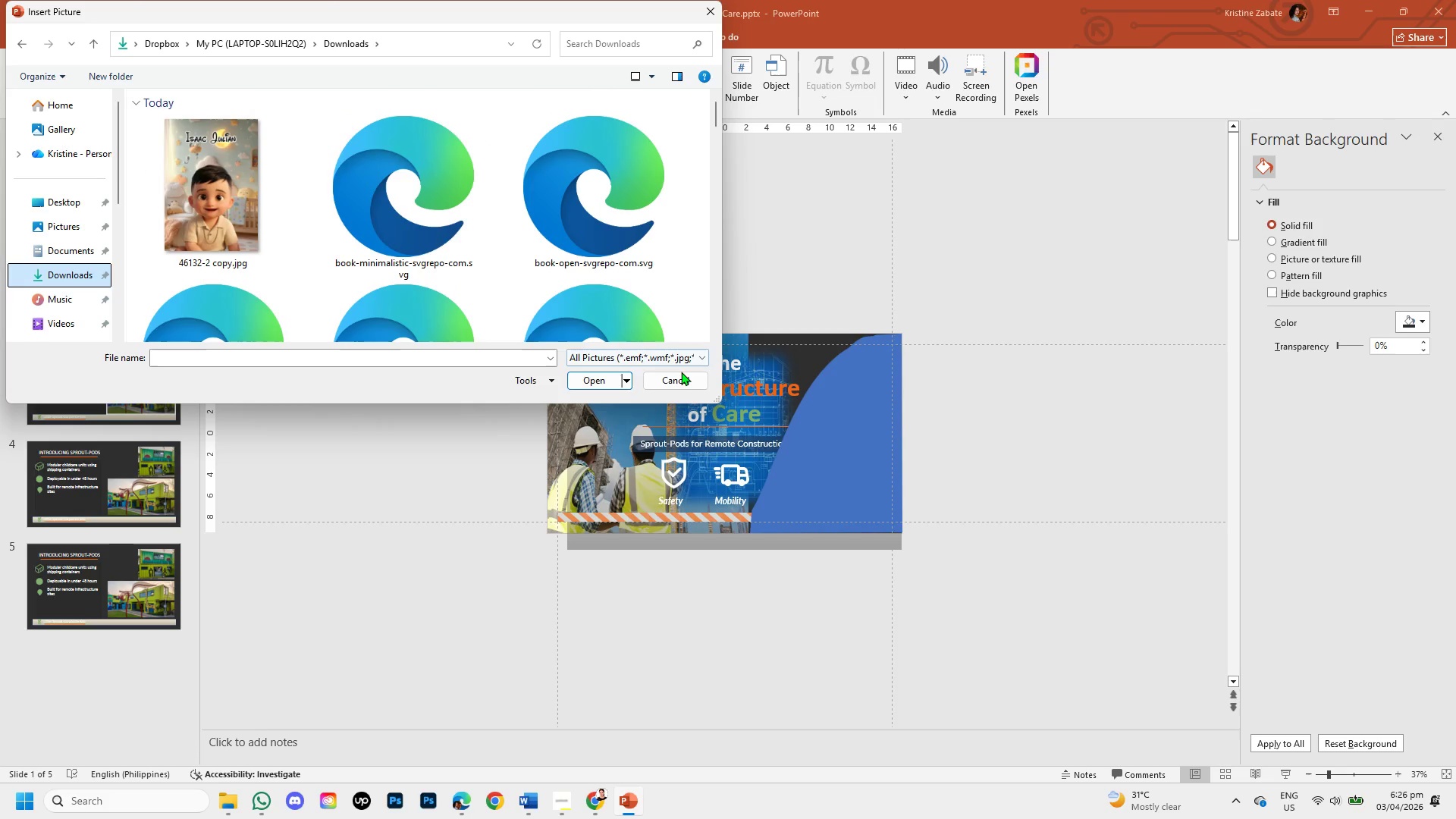 
left_click([681, 372])
 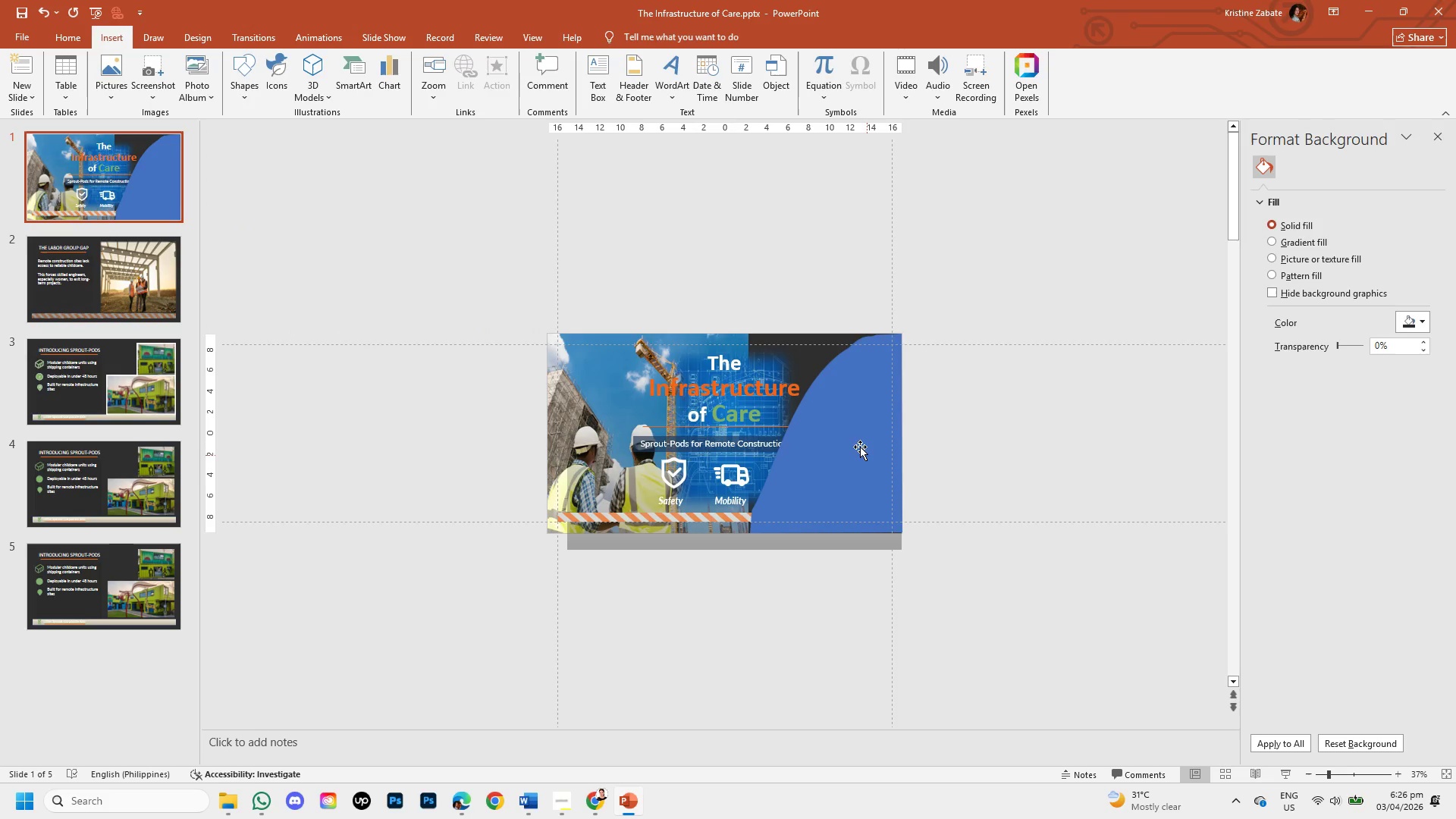 
left_click([856, 440])
 